 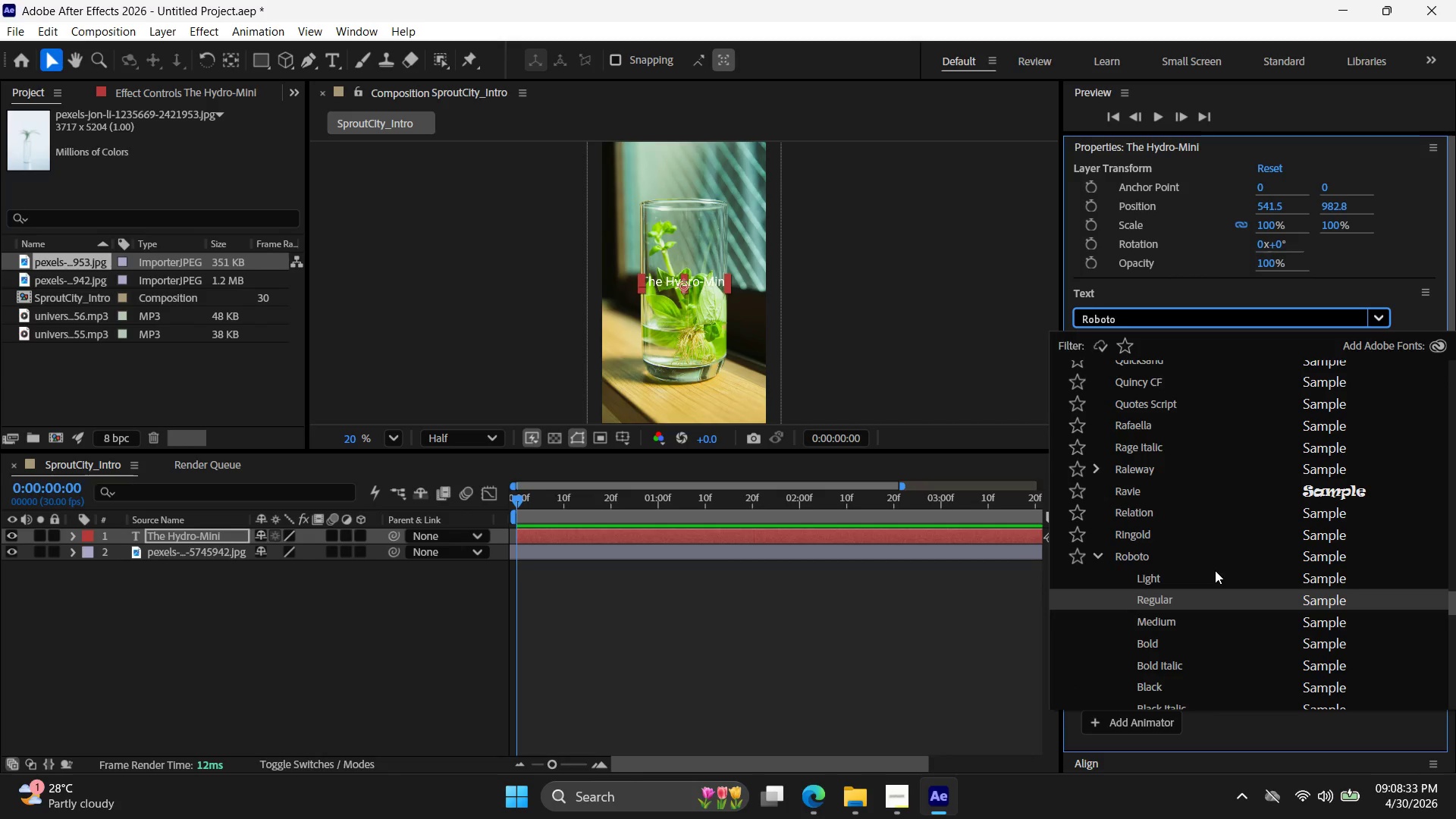 
scroll: coordinate [1201, 604], scroll_direction: up, amount: 126.0
 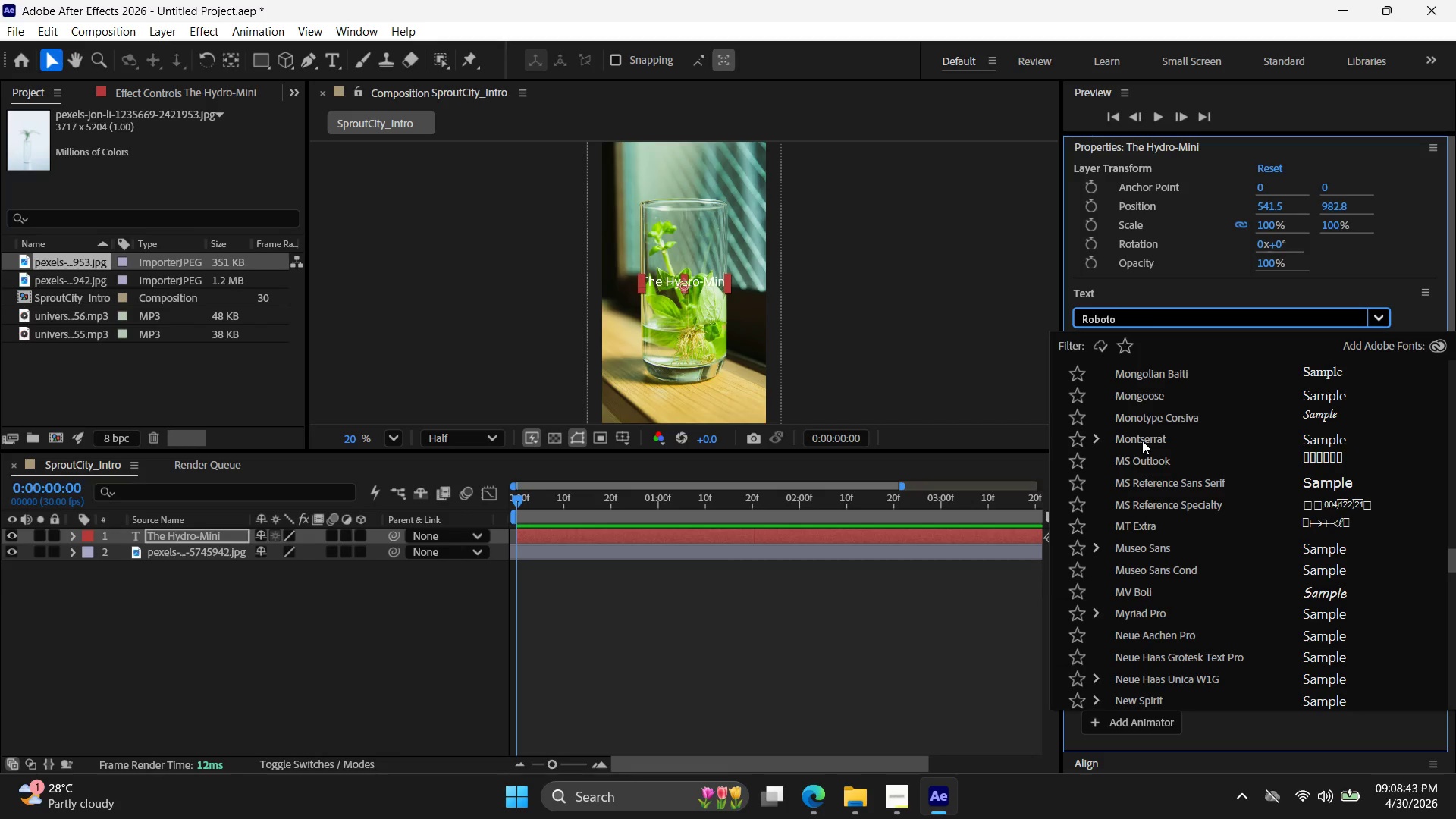 
left_click([1142, 441])
 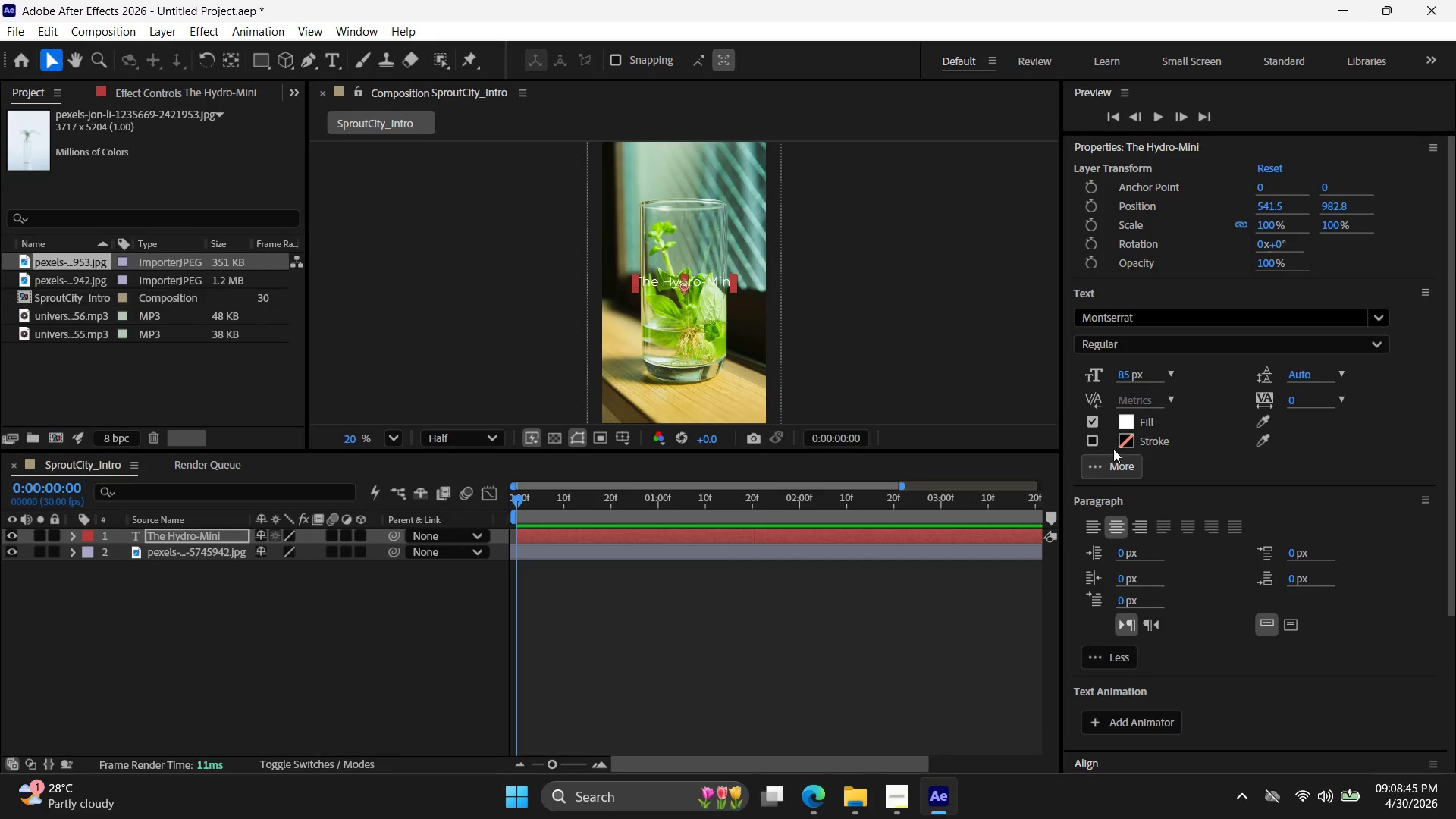 
left_click([1170, 344])
 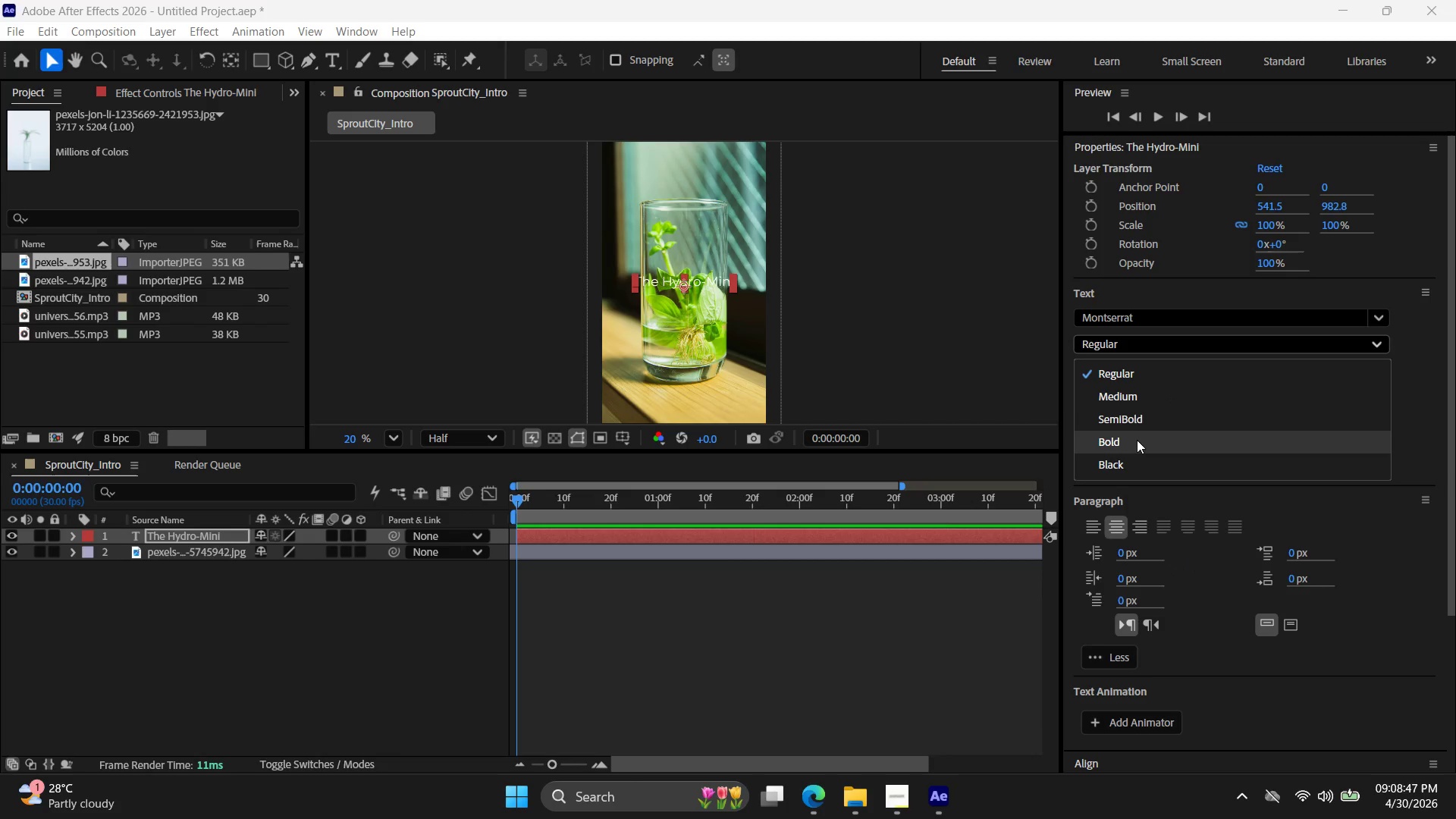 
left_click([1137, 440])
 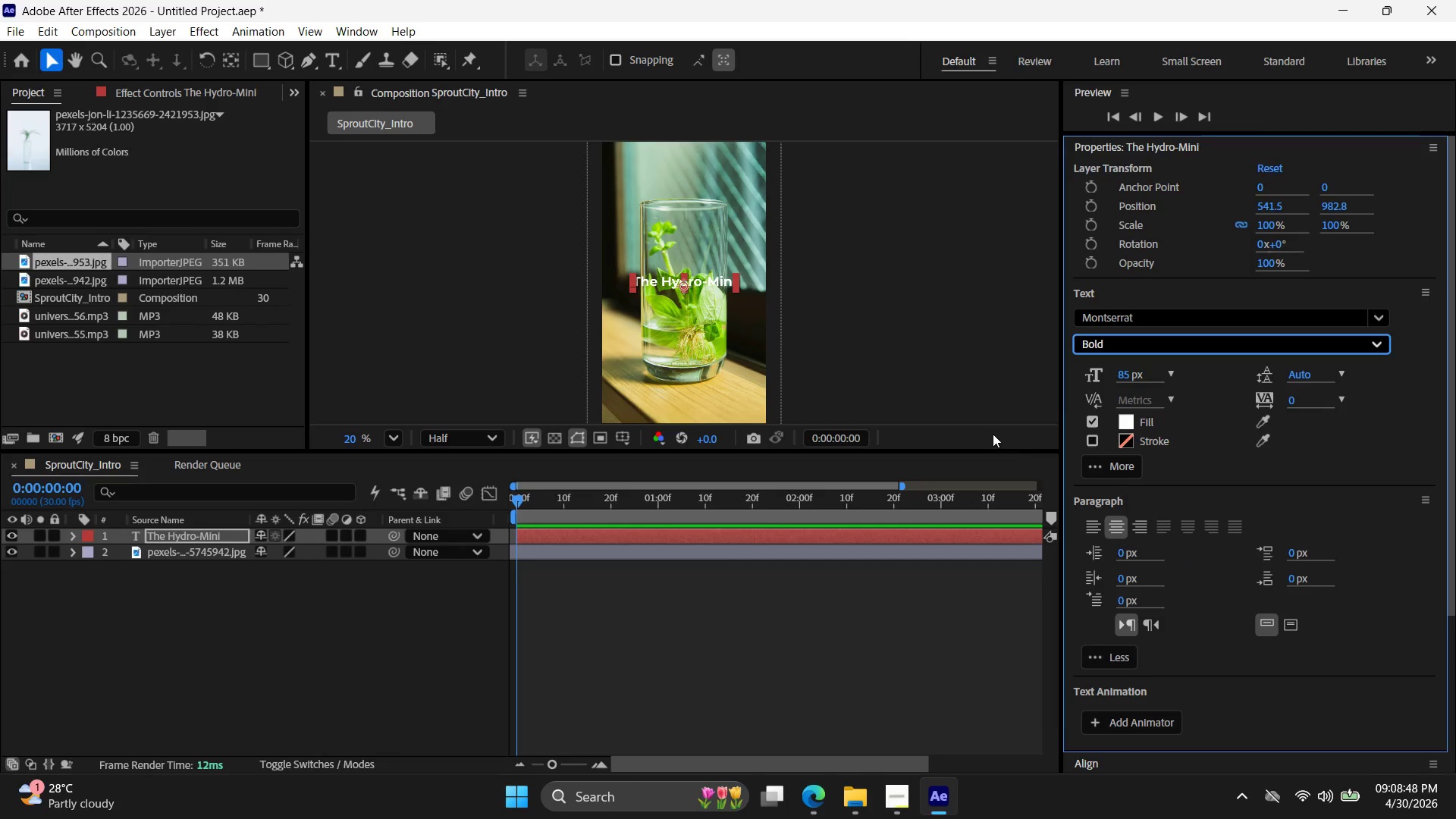 
left_click([941, 362])
 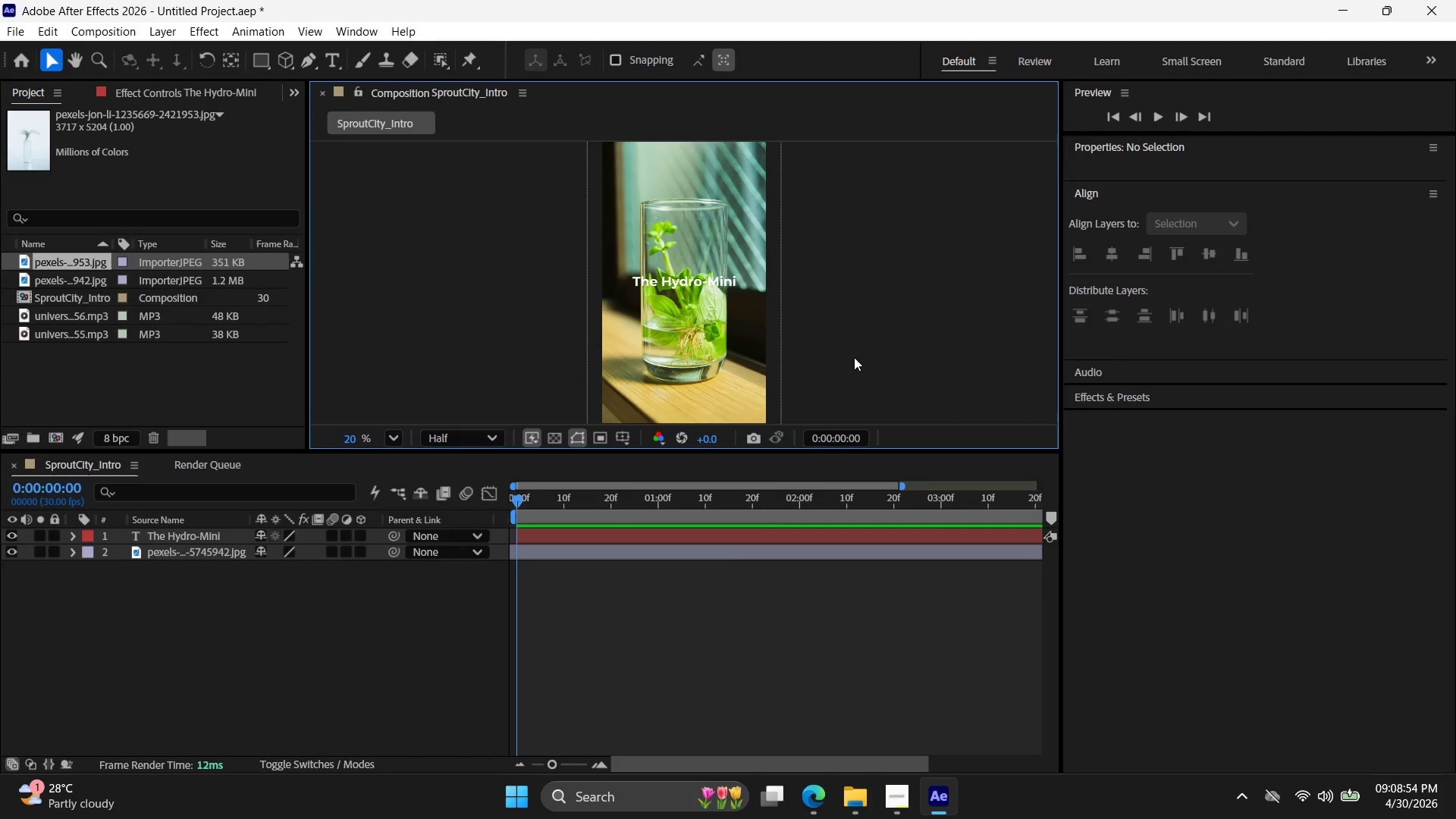 
wait(10.06)
 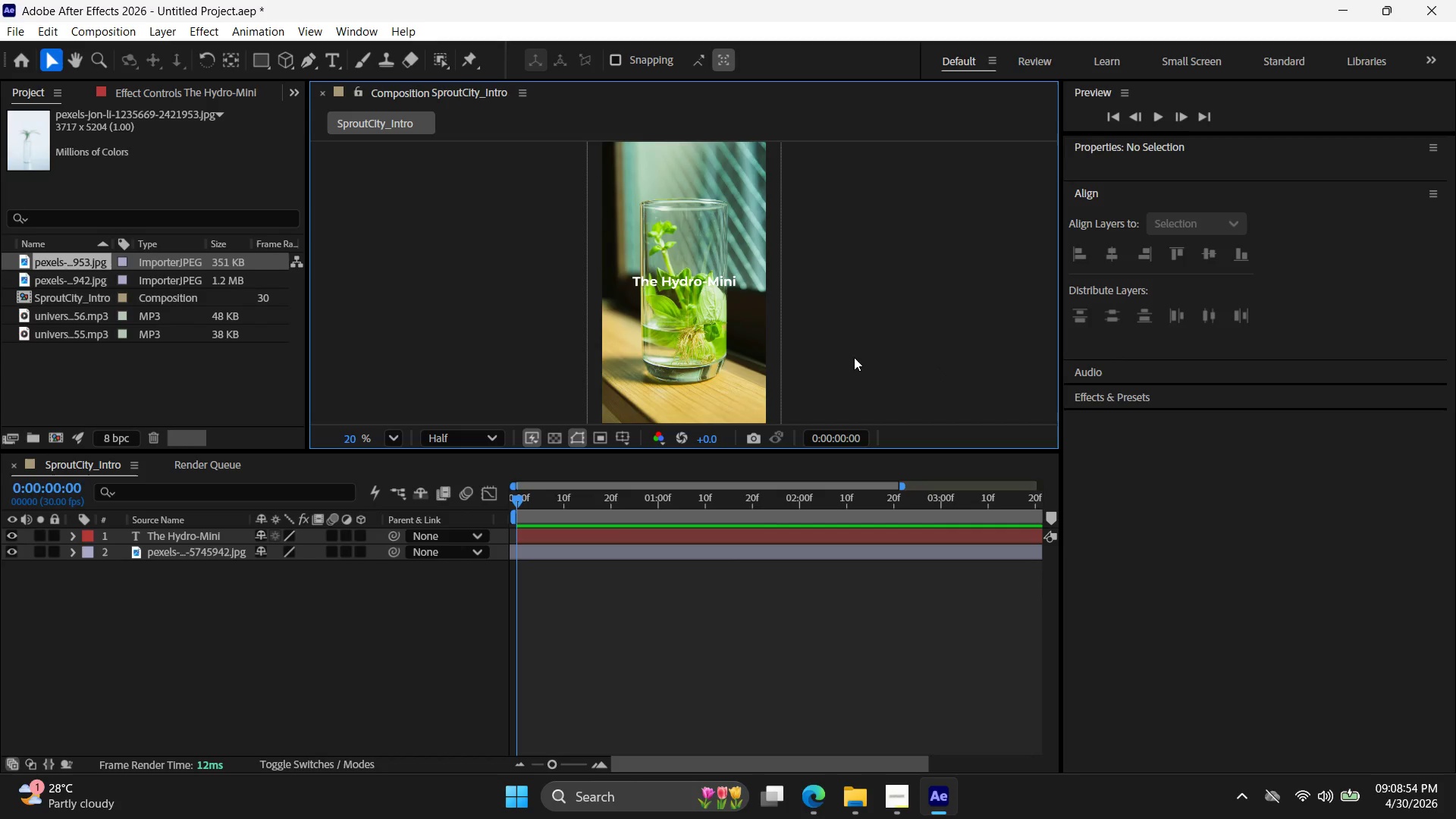 
left_click([709, 281])
 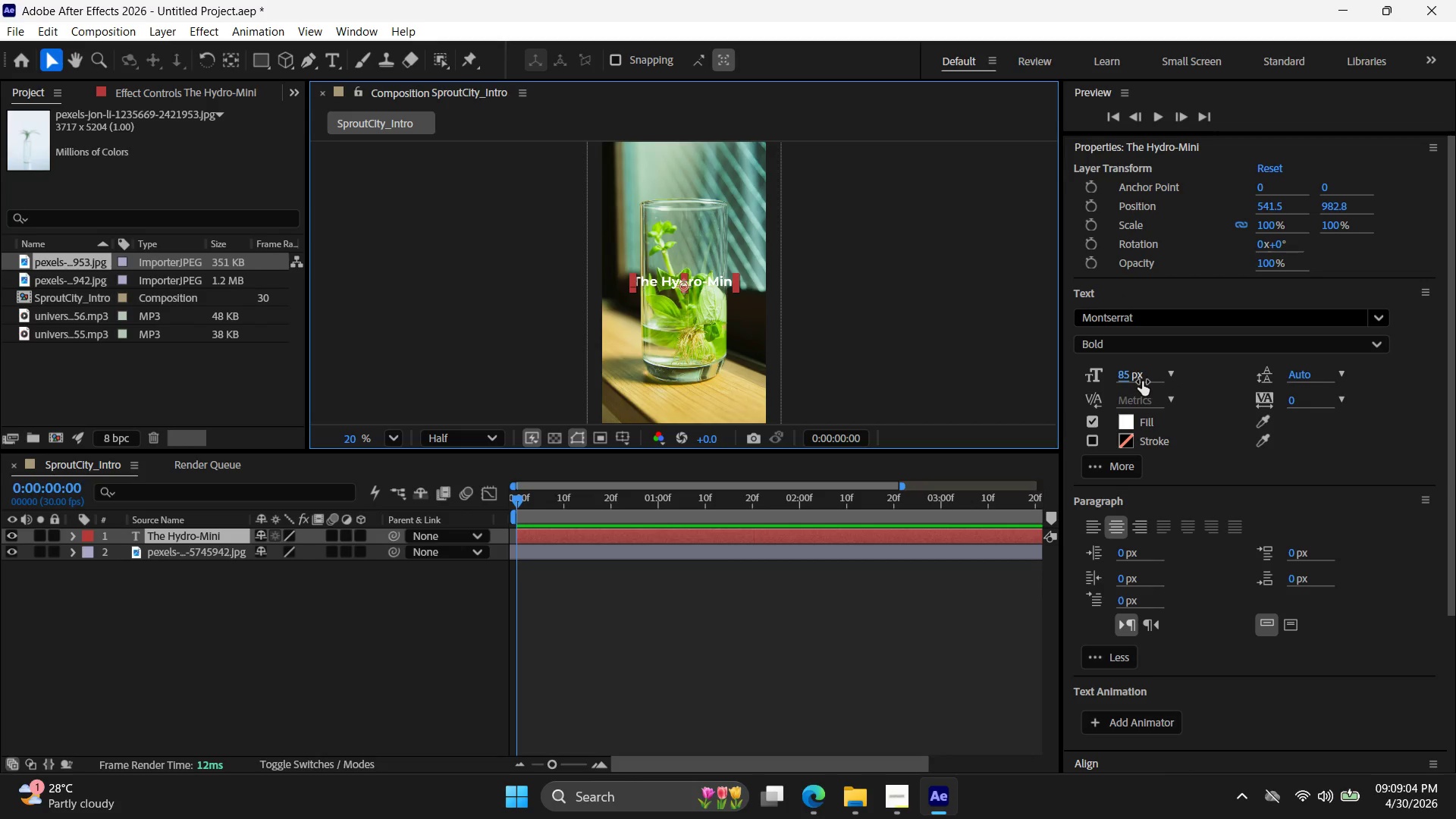 
wait(6.56)
 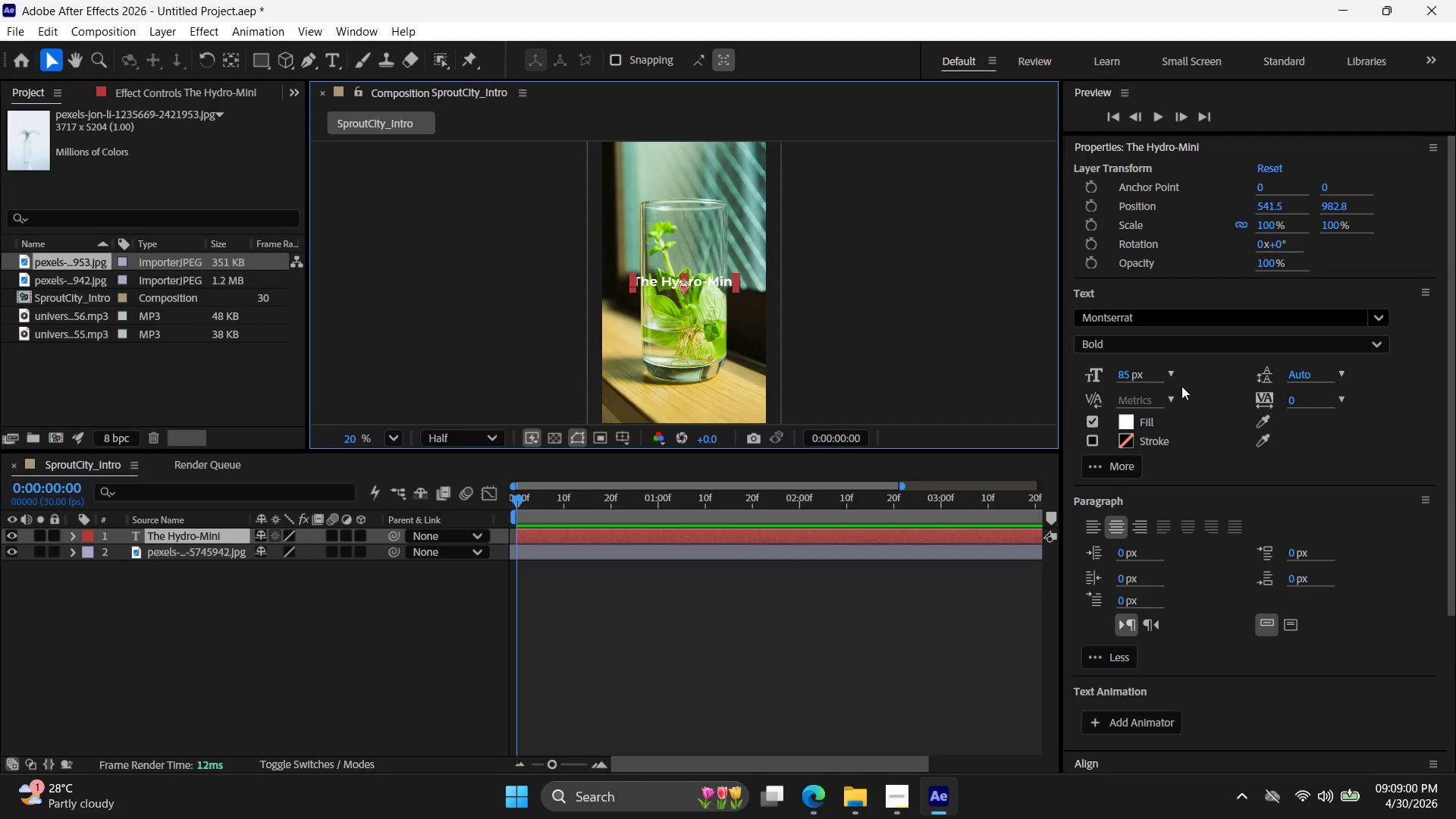 
double_click([1138, 372])
 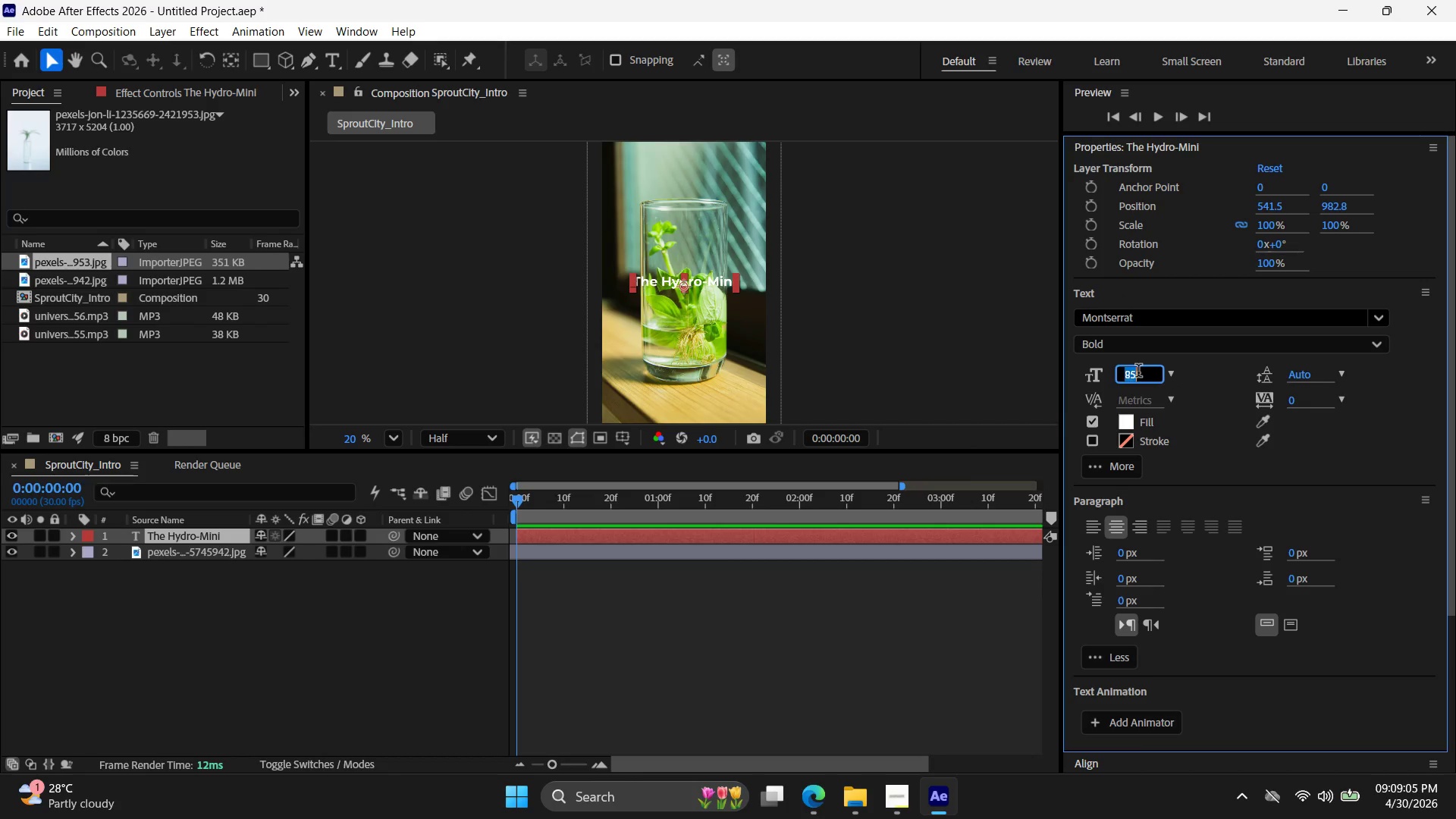 
triple_click([1138, 372])
 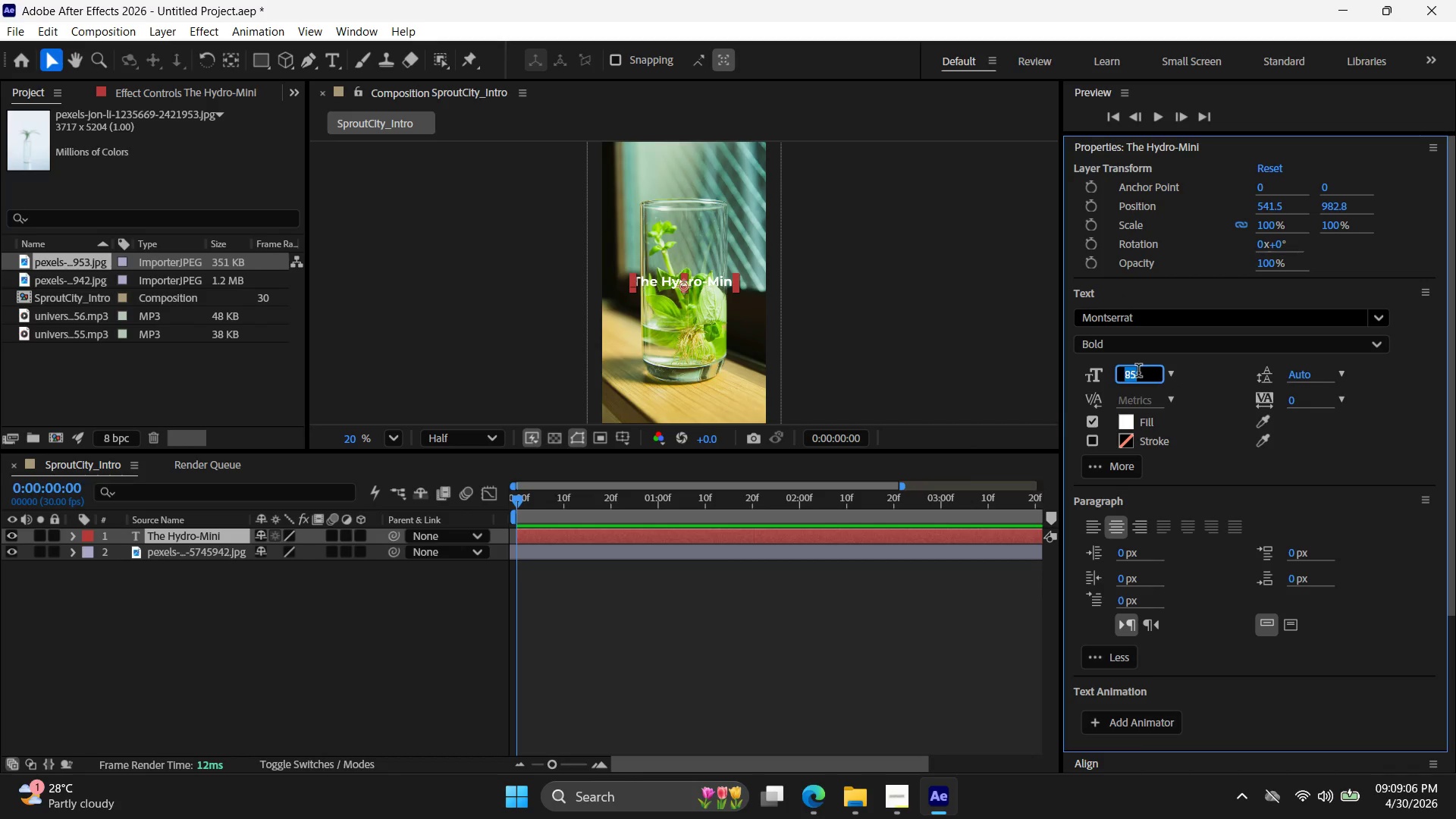 
type(90)
 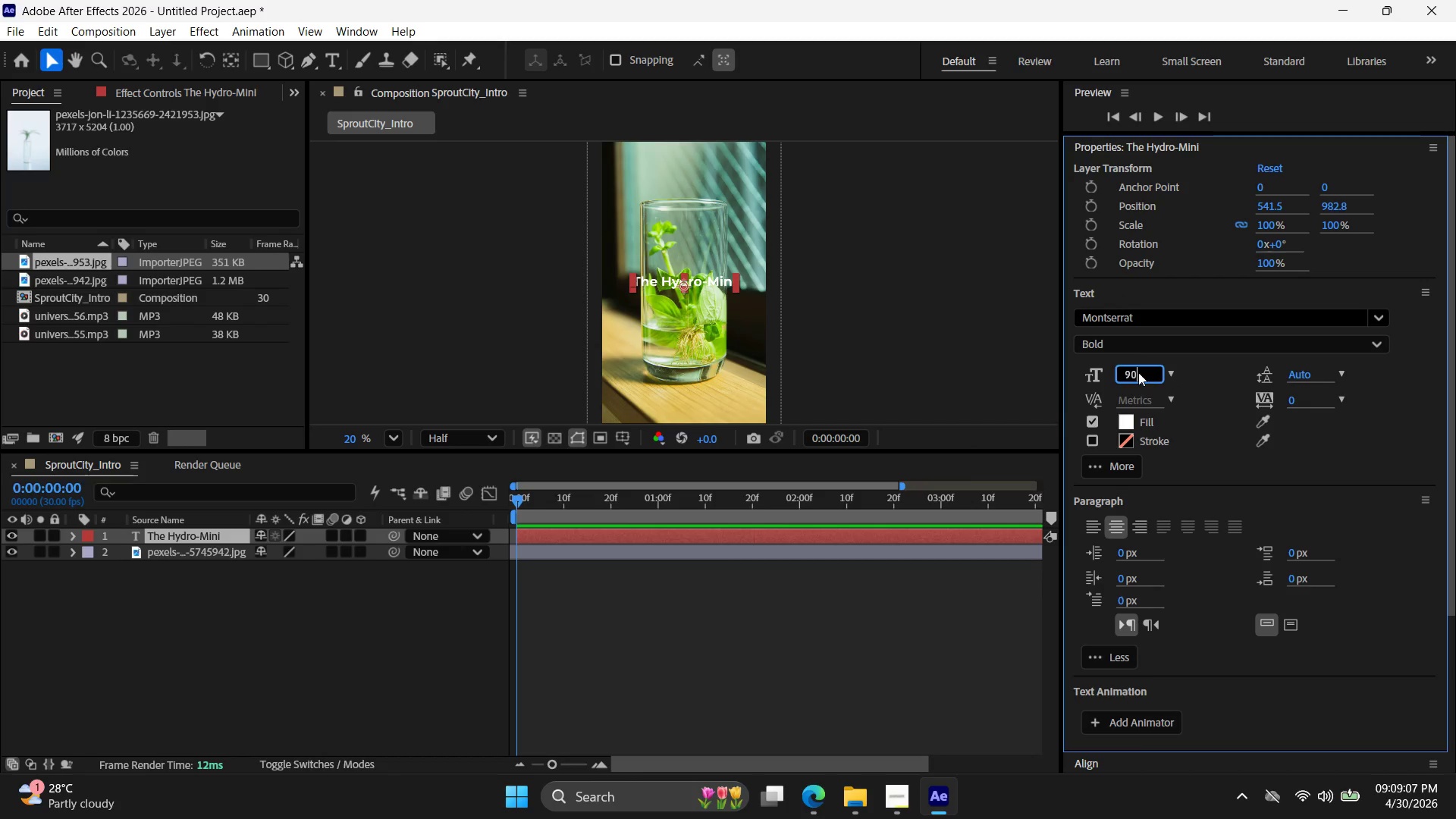 
key(Enter)
 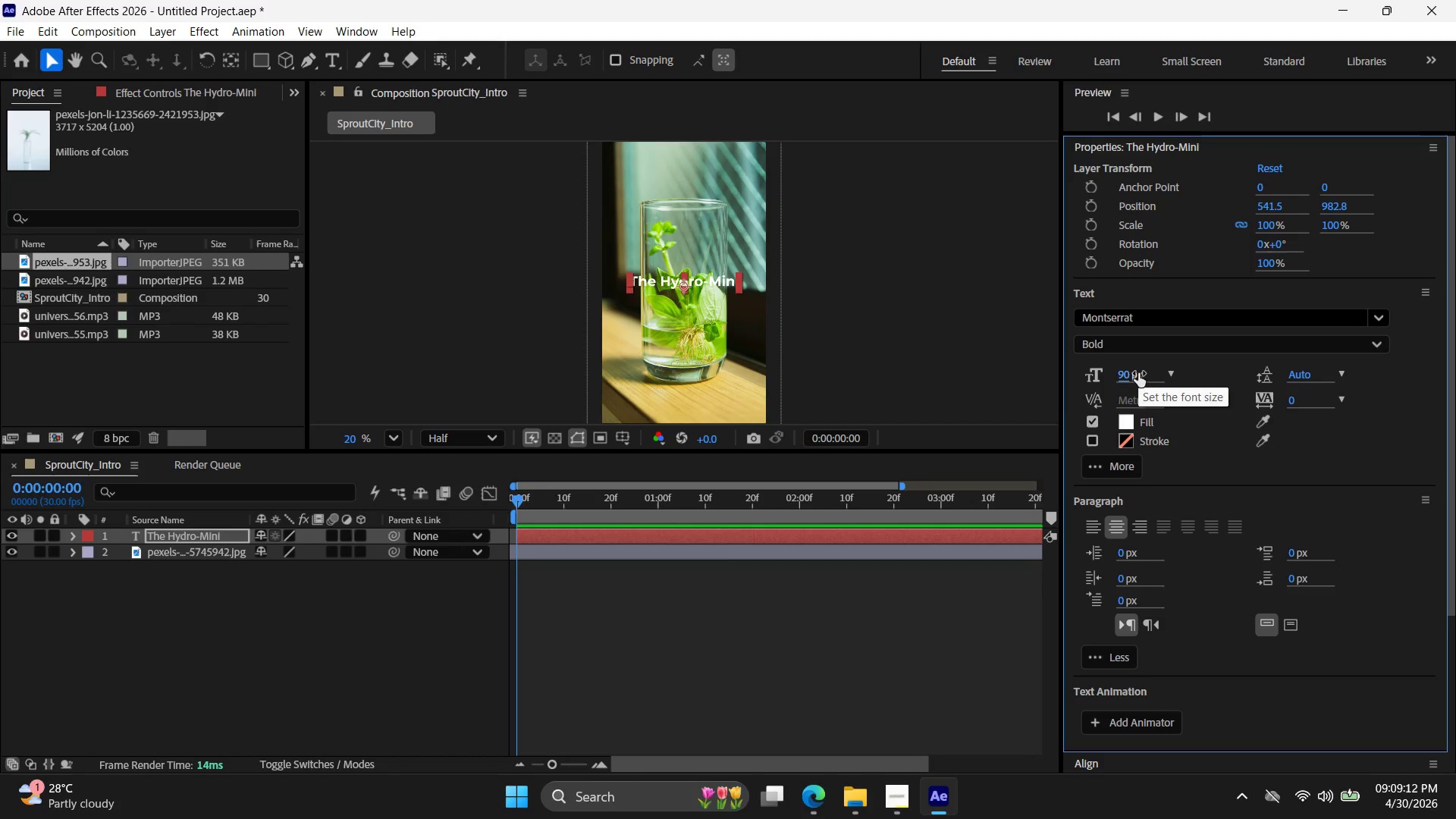 
wait(9.64)
 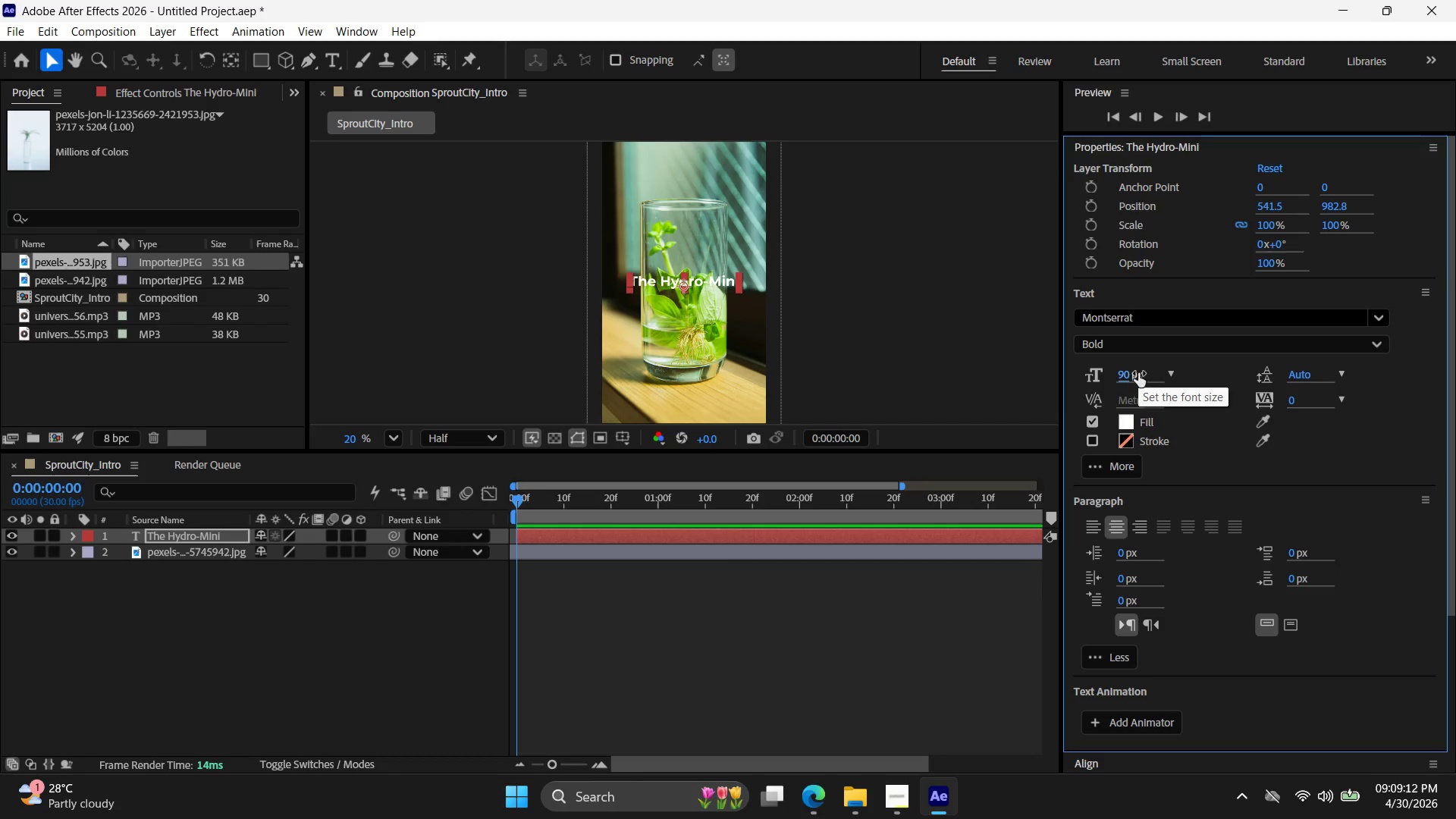 
key(P)
 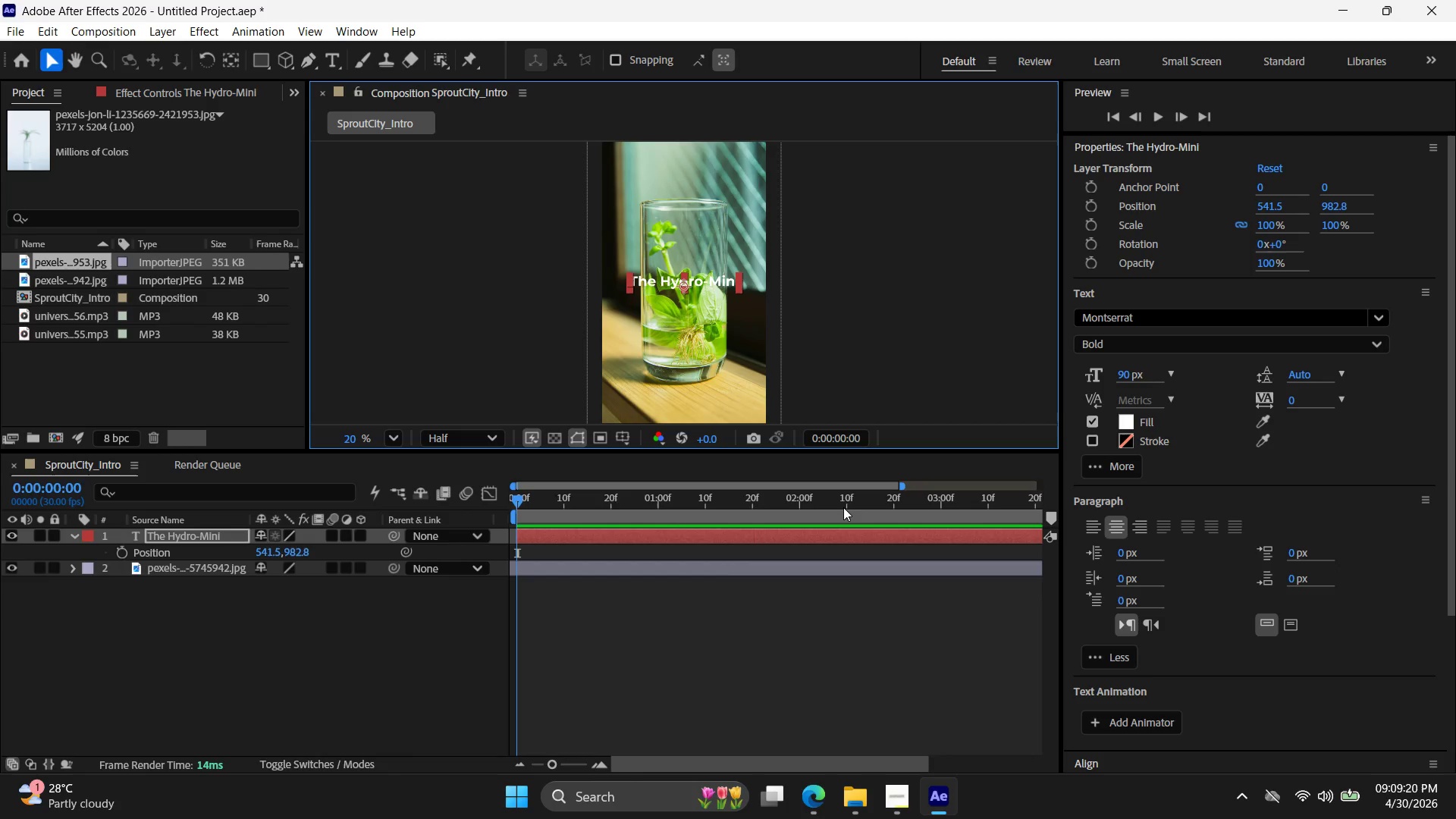 
left_click_drag(start_coordinate=[519, 500], to_coordinate=[493, 501])
 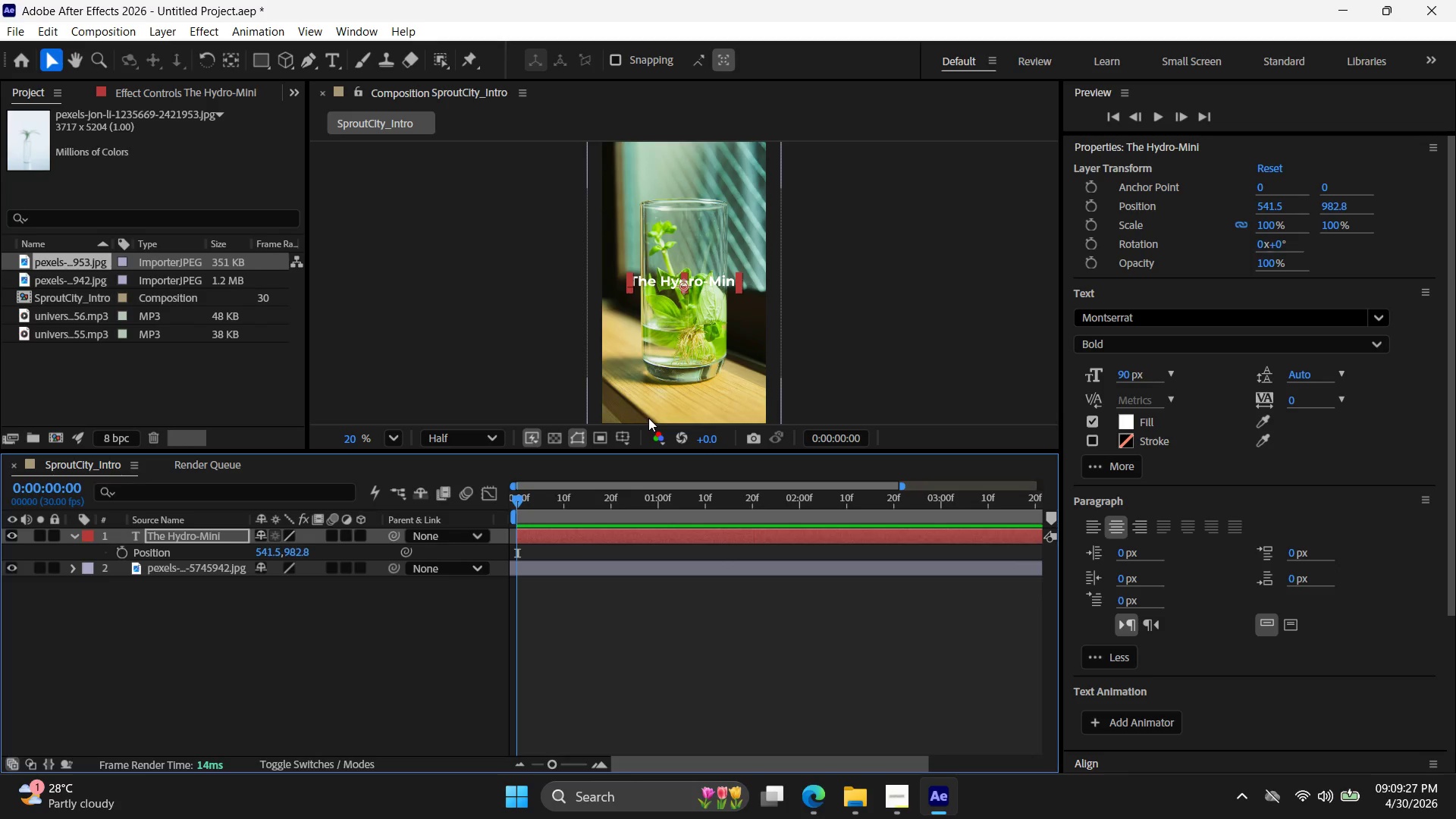 
wait(6.34)
 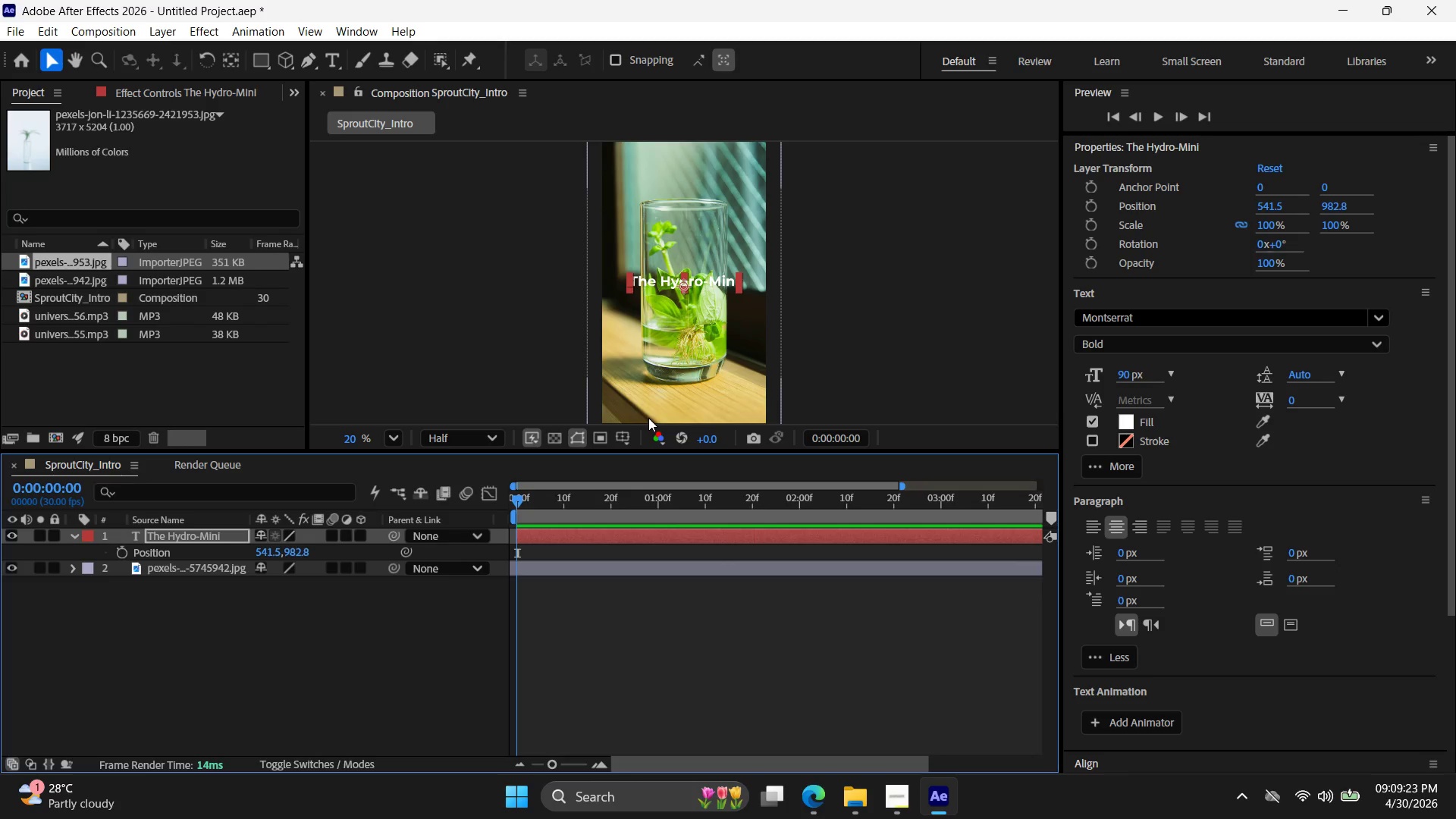 
left_click_drag(start_coordinate=[713, 282], to_coordinate=[711, 428])
 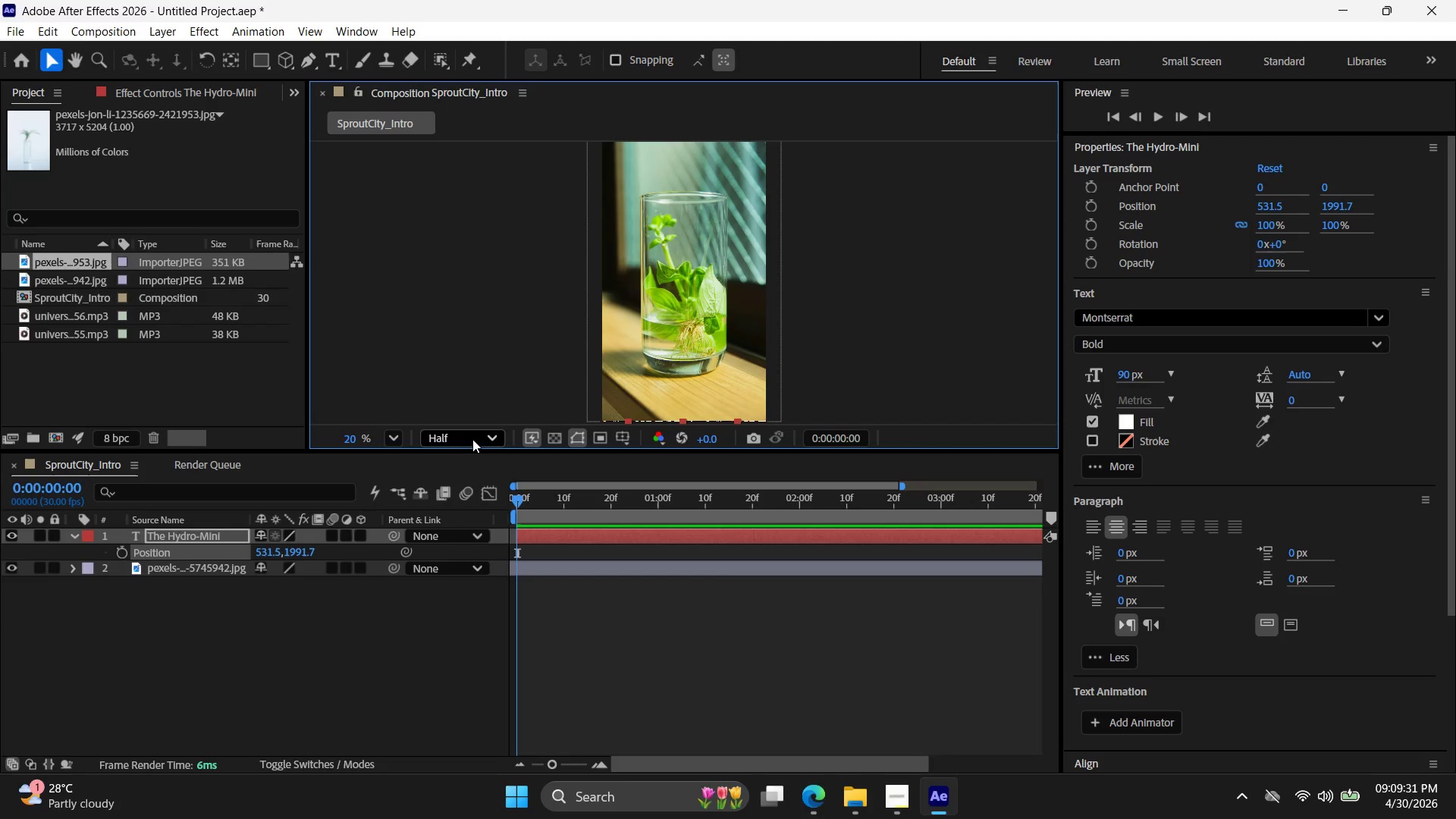 
left_click([472, 440])
 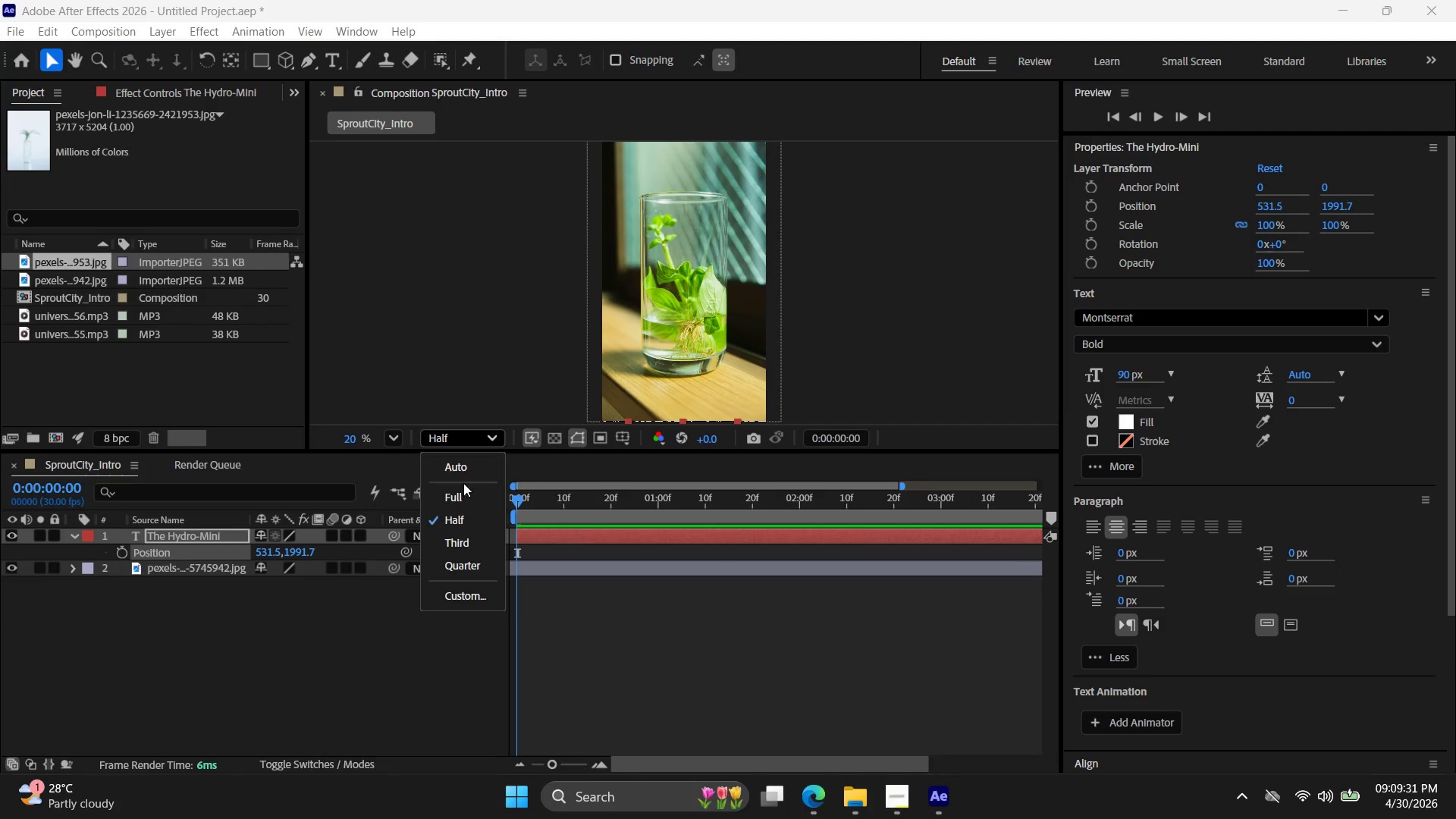 
left_click([463, 492])
 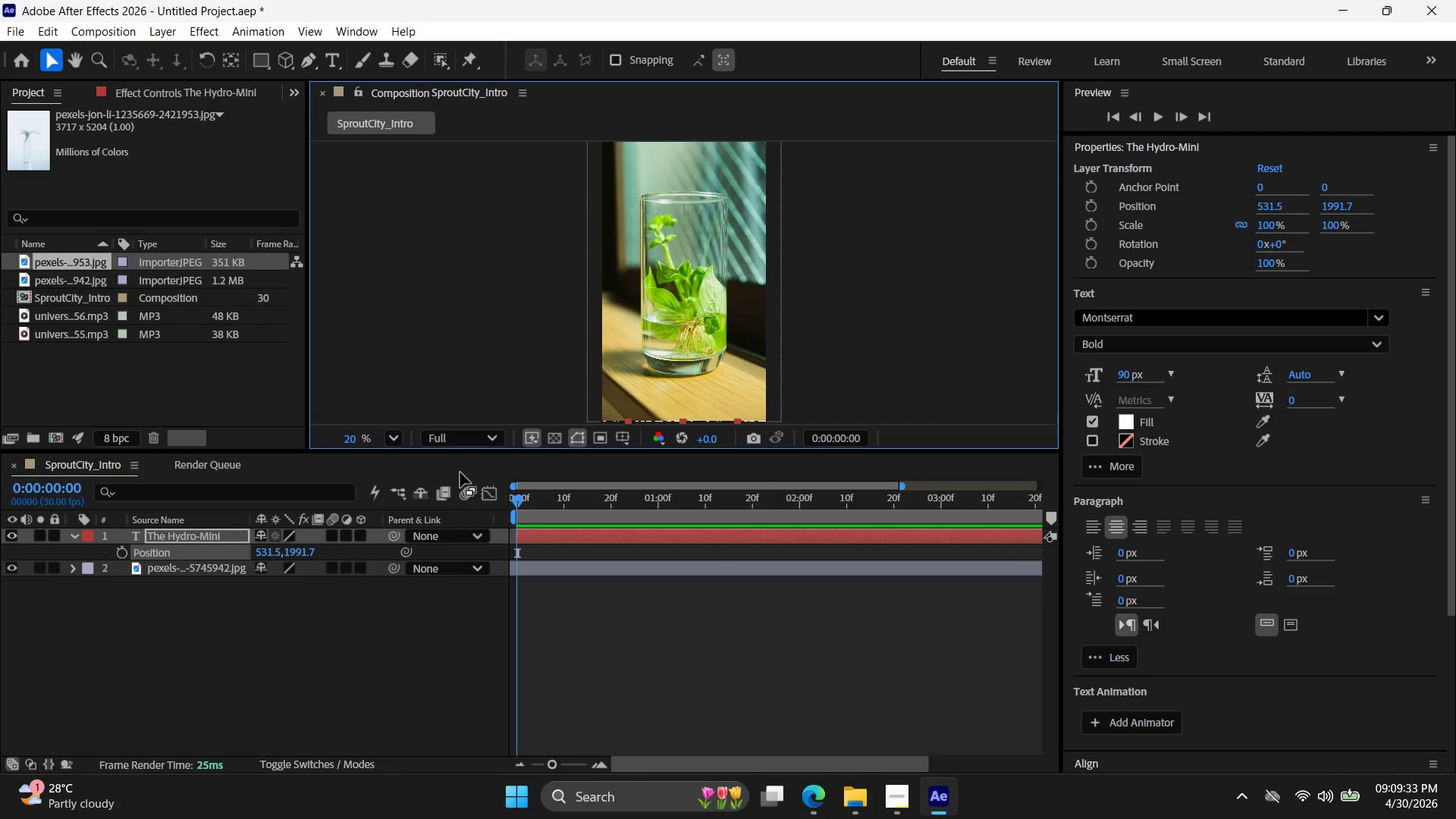 
left_click([455, 439])
 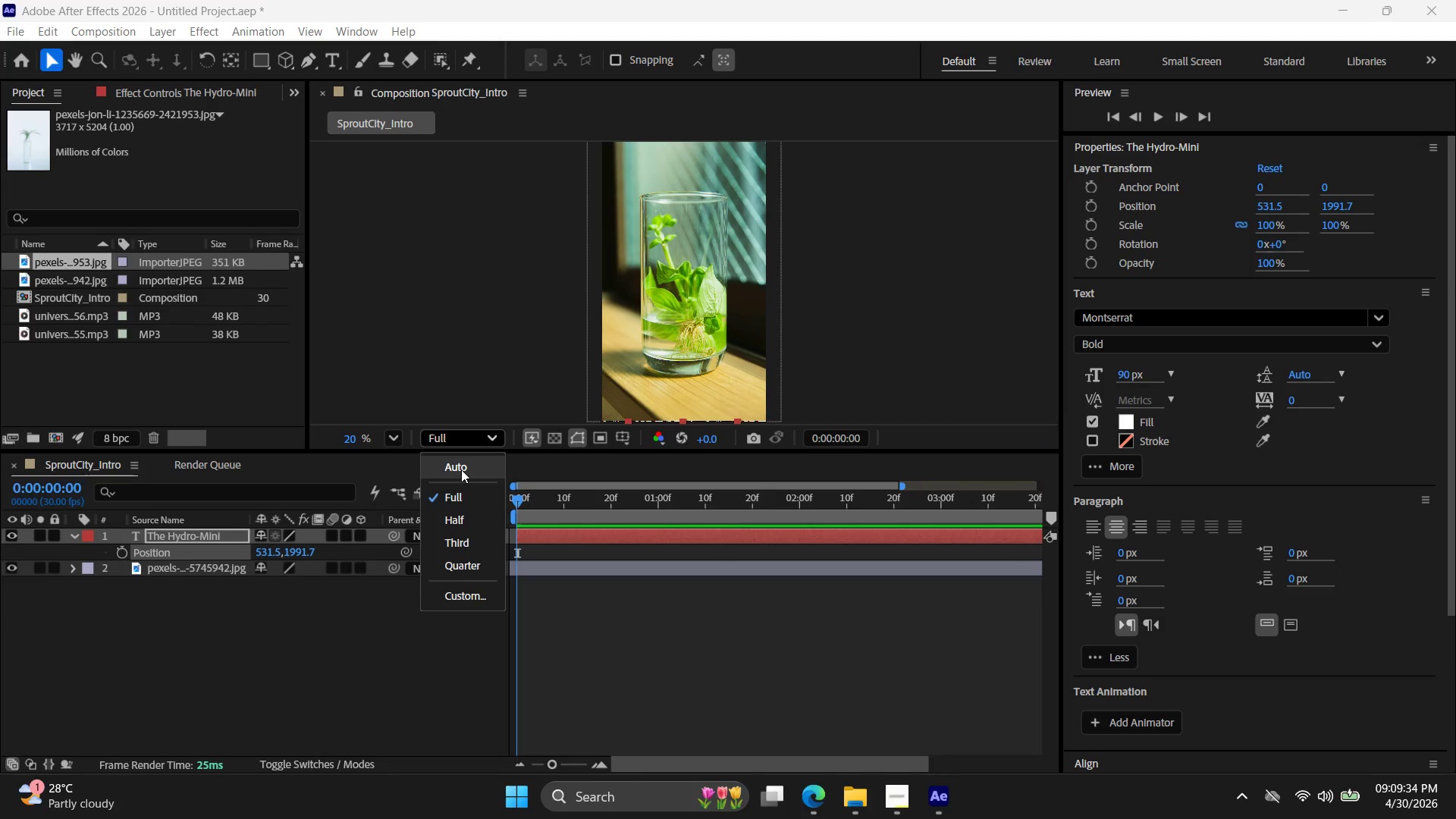 
left_click([461, 469])
 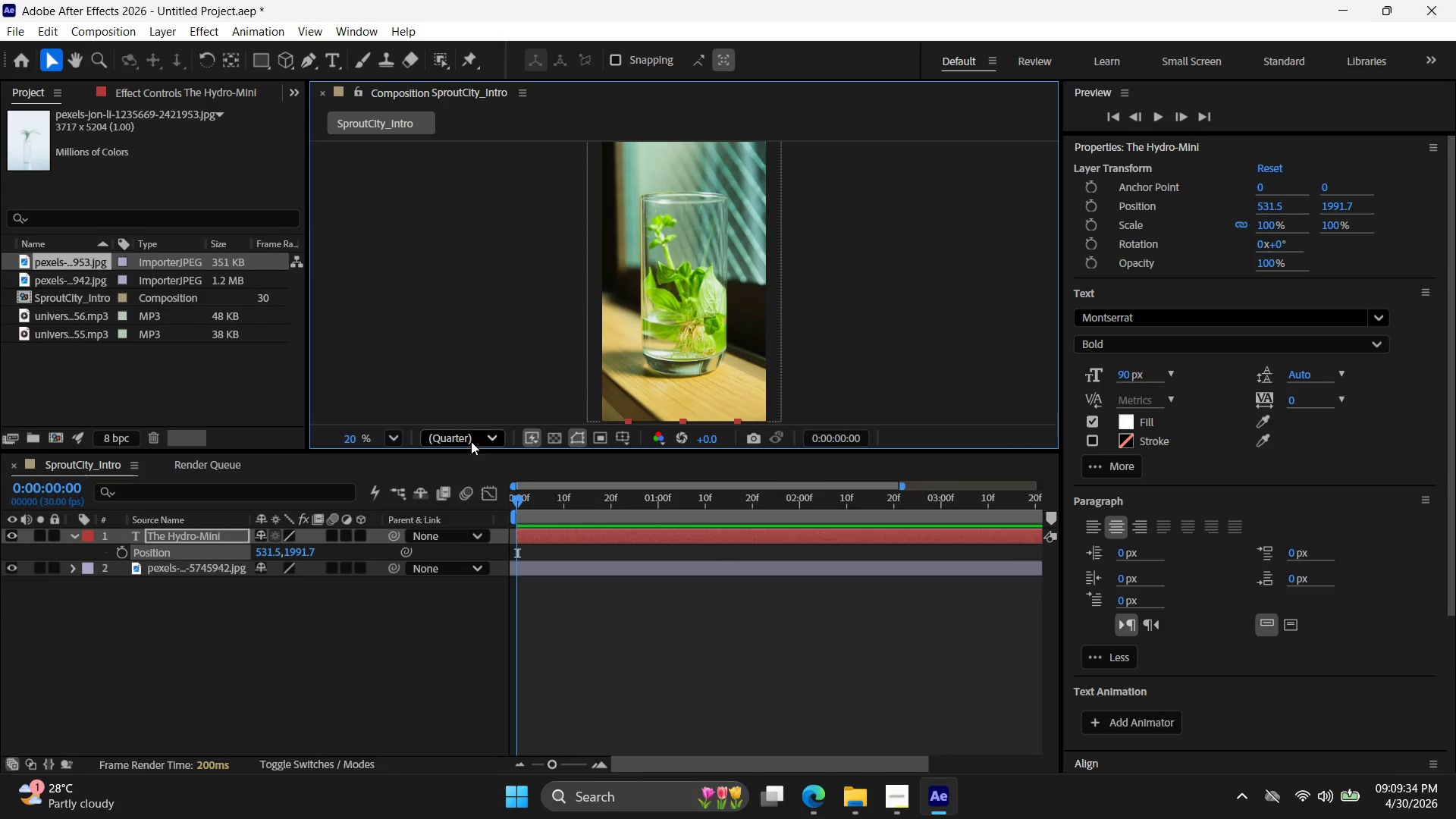 
left_click([467, 442])
 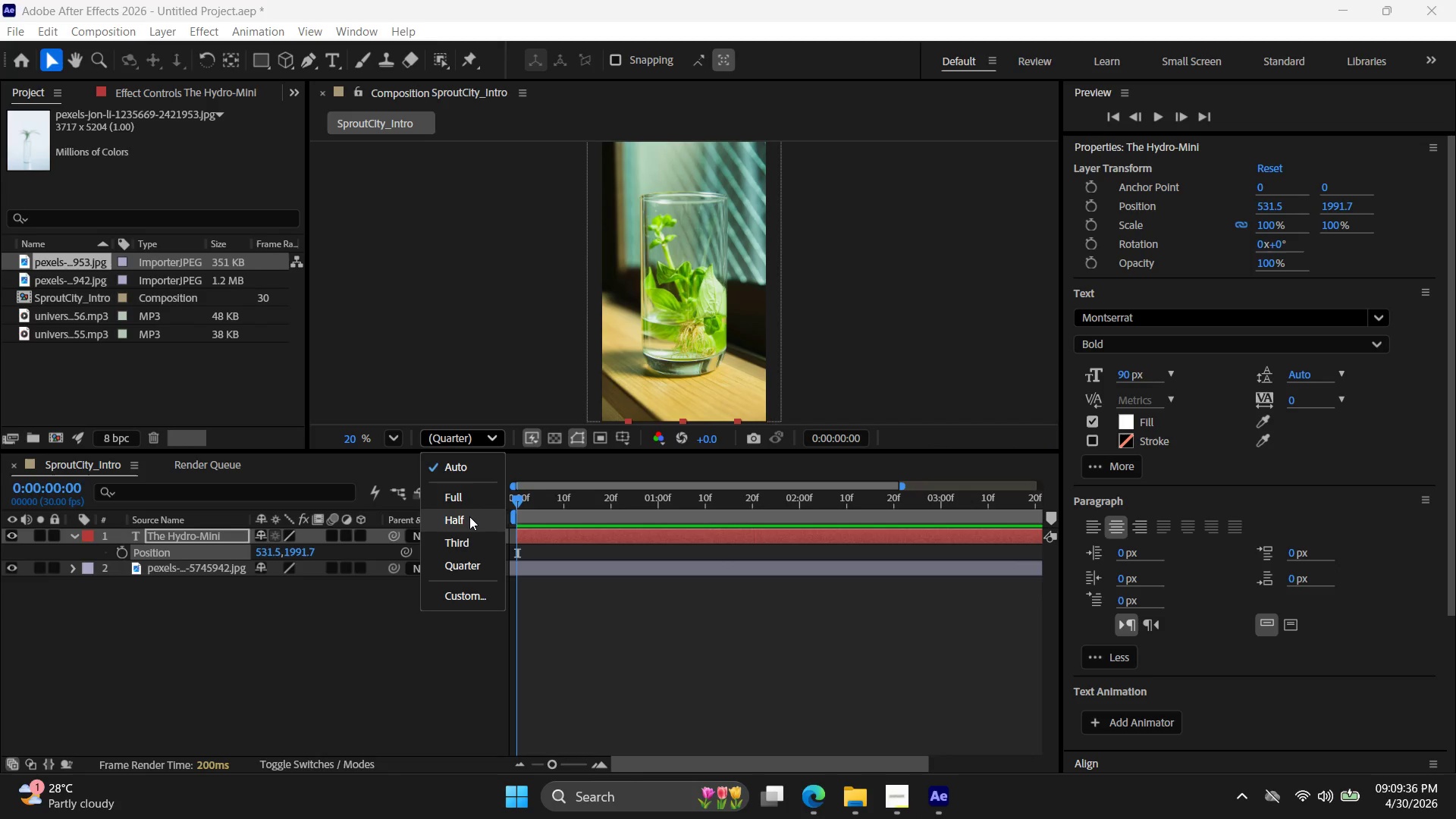 
left_click([469, 516])
 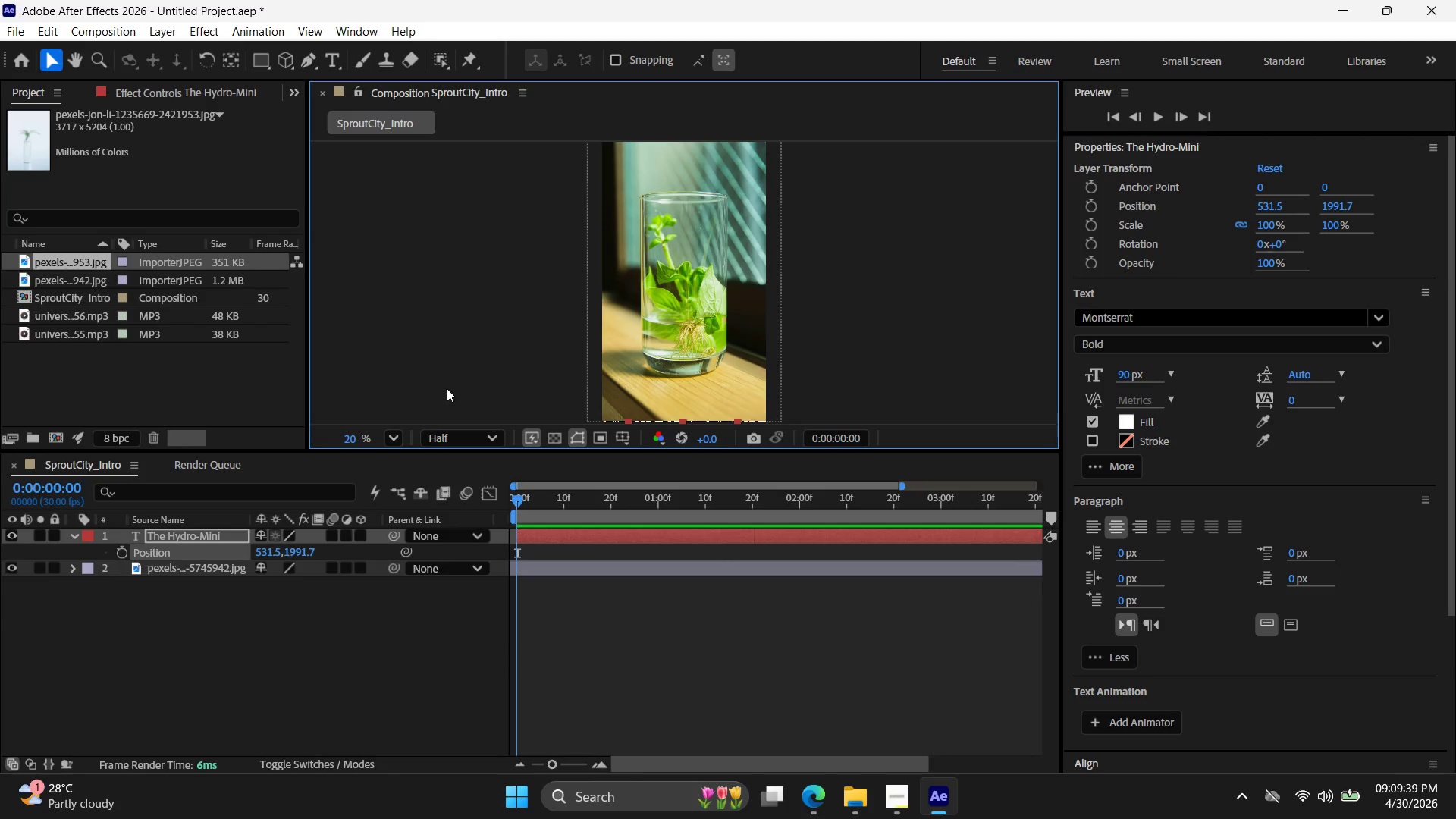 
hold_key(key=AltLeft, duration=0.55)
scroll: coordinate [508, 346], scroll_direction: down, amount: 2.0
 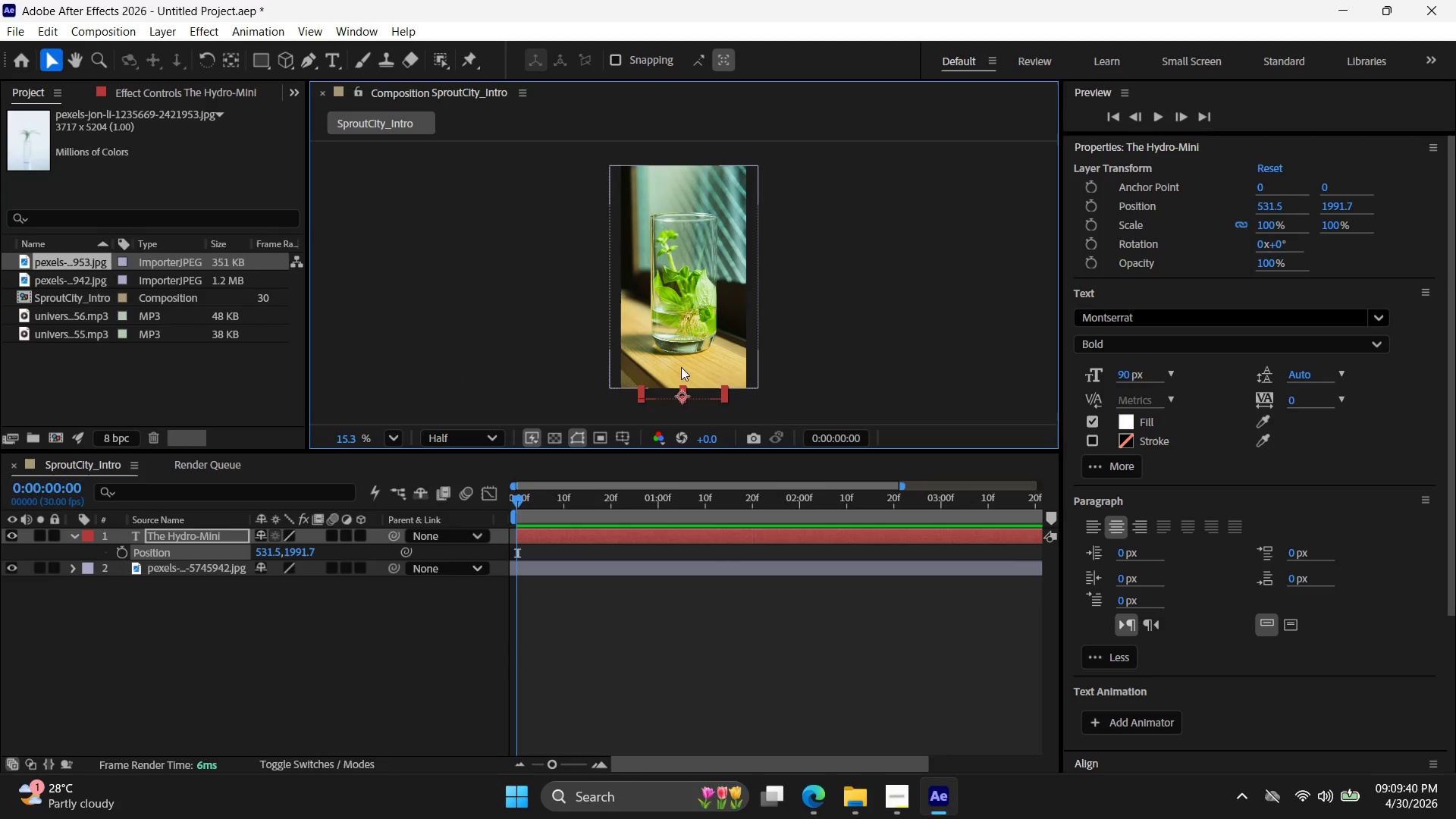 
key(Alt+AltLeft)
 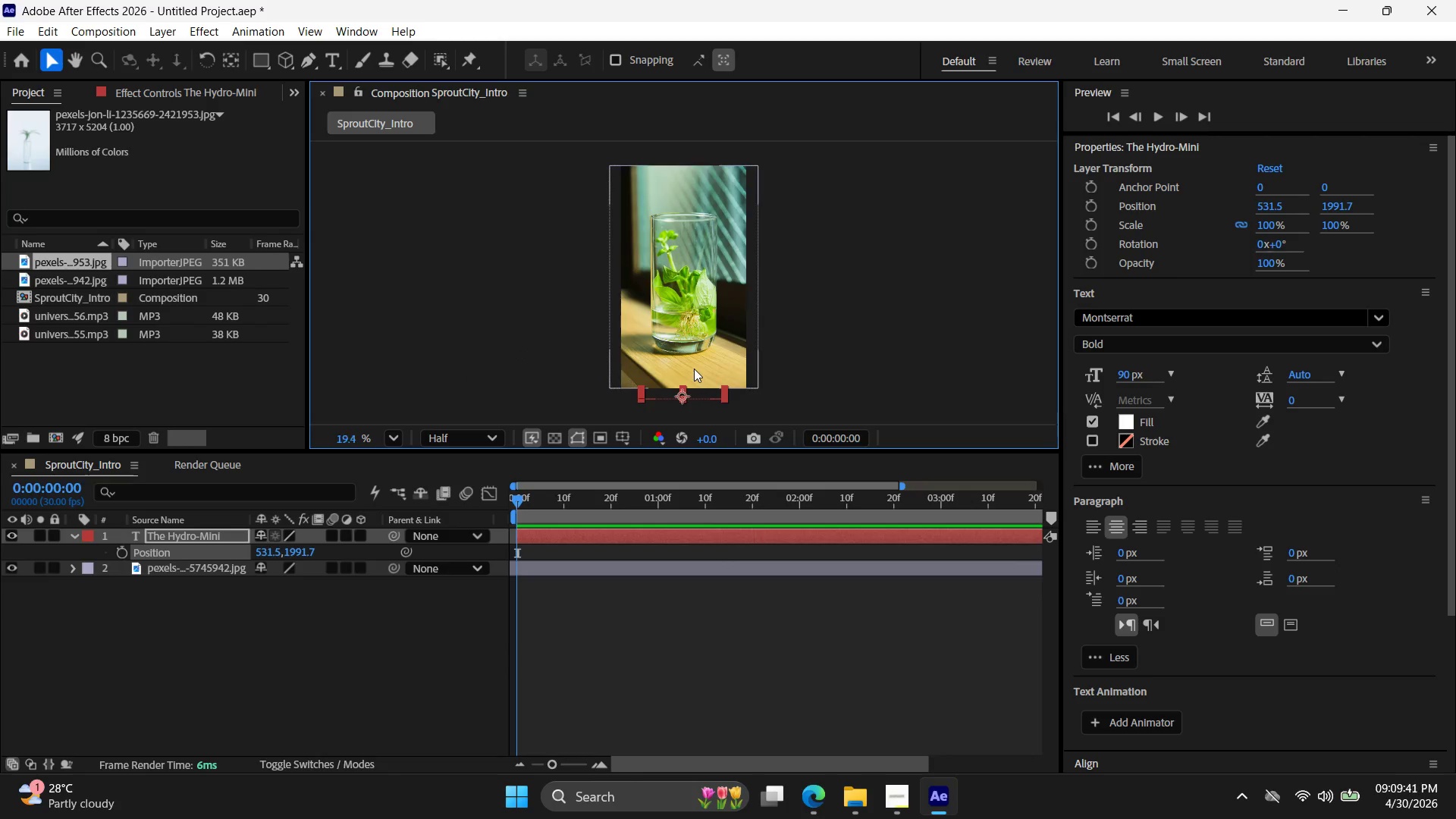 
key(Alt+AltLeft)
 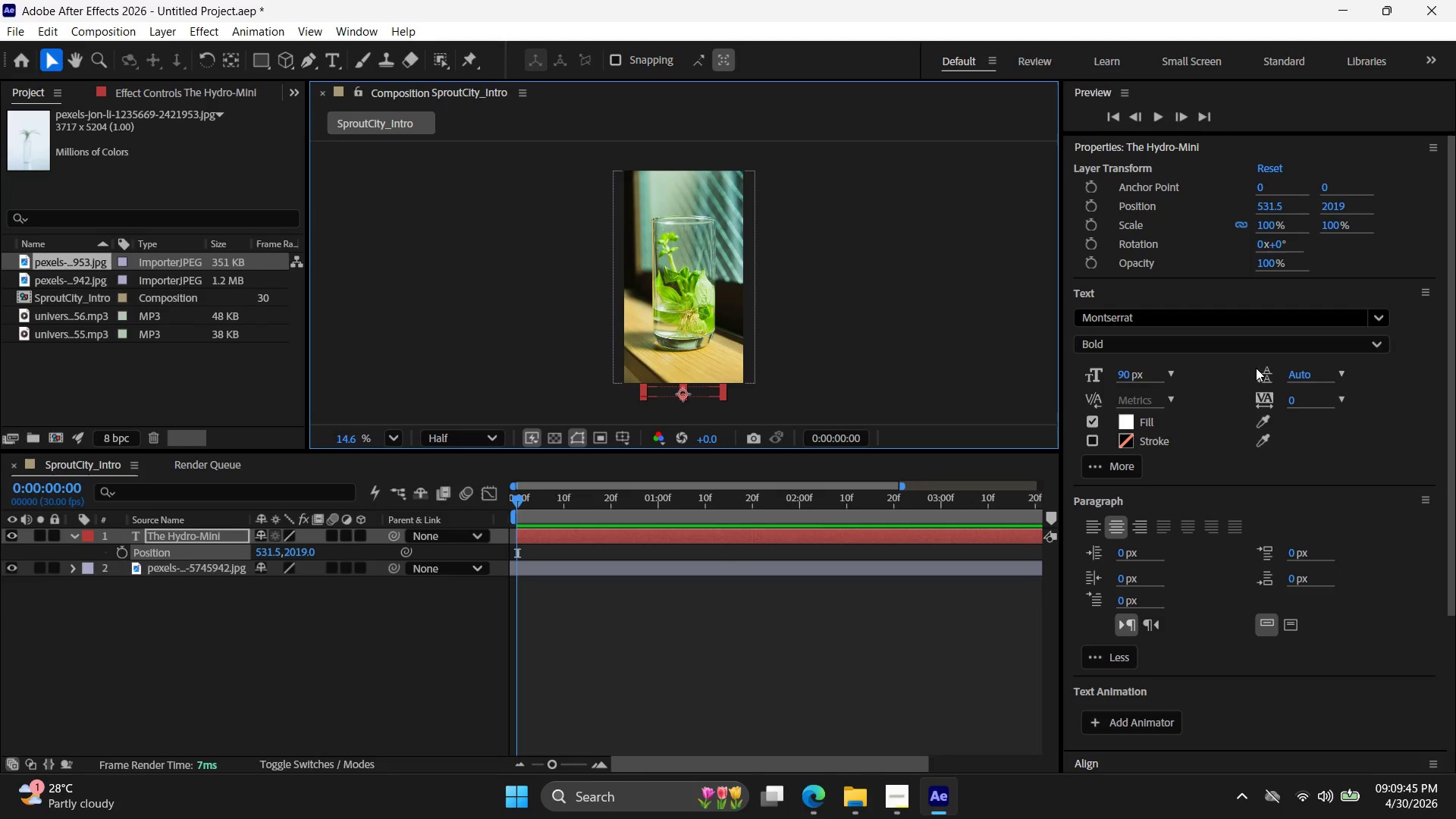 
scroll: coordinate [701, 389], scroll_direction: none, amount: 0.0
 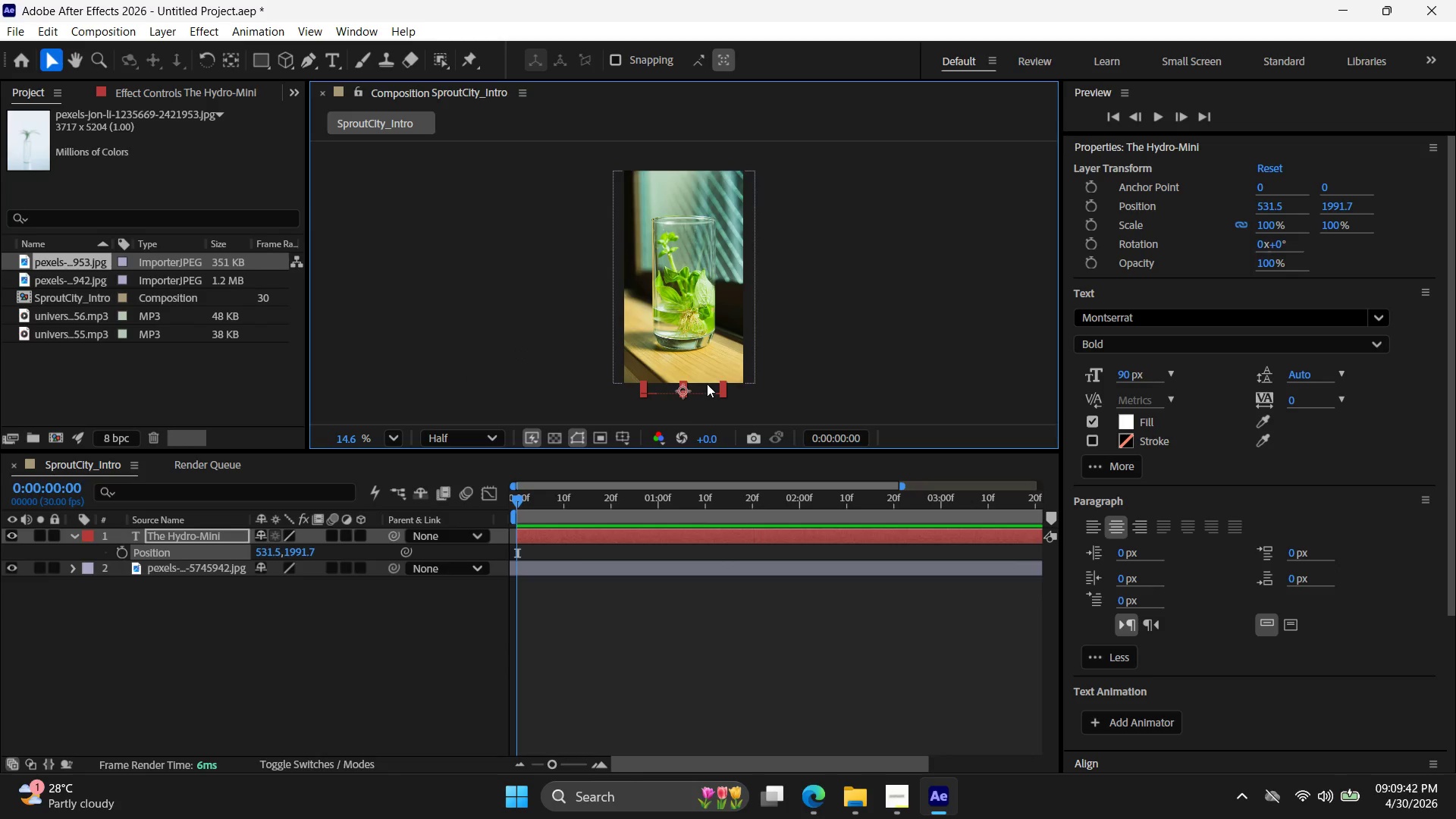 
scroll: coordinate [1229, 460], scroll_direction: down, amount: 5.0
 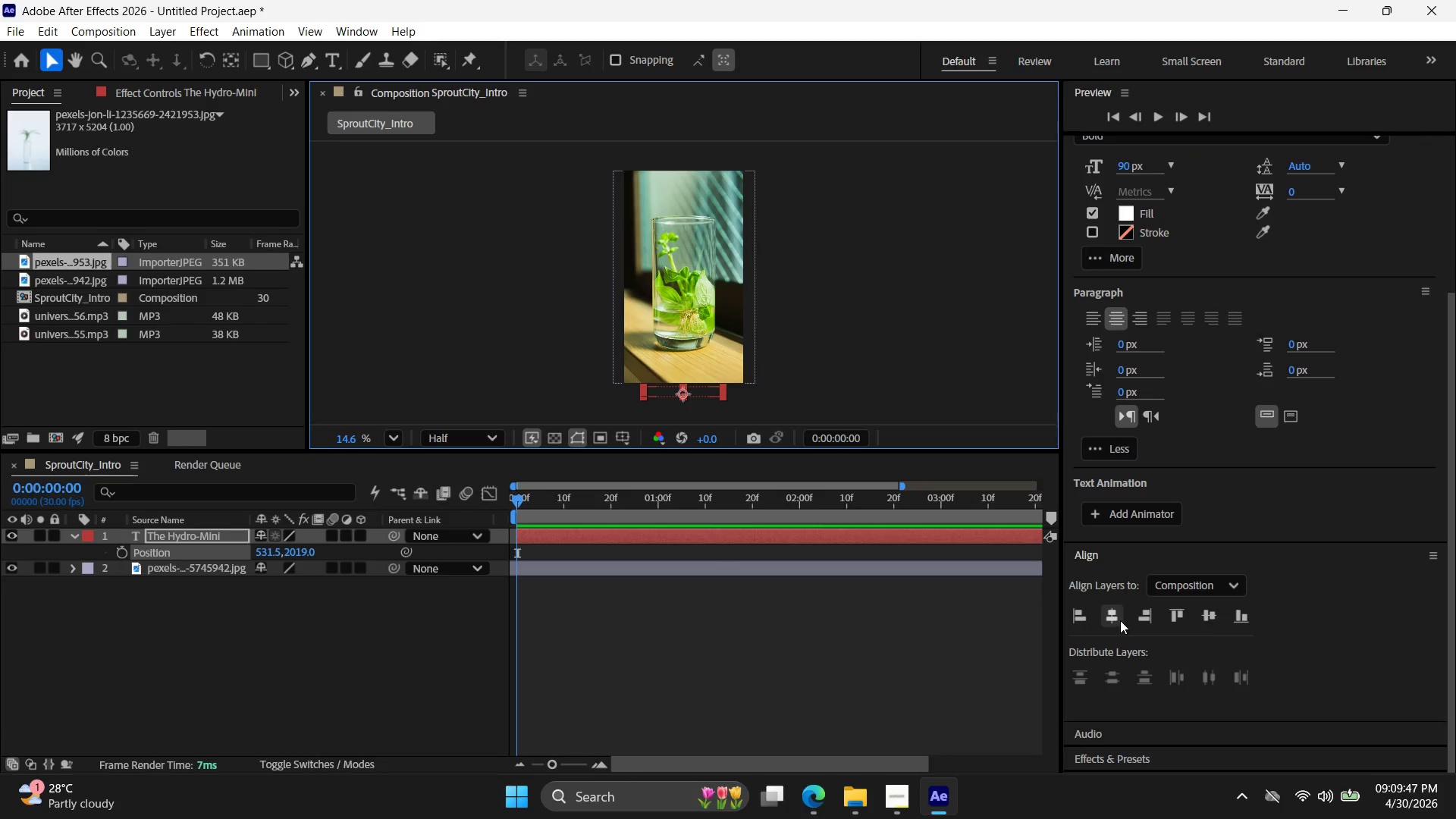 
double_click([1120, 620])
 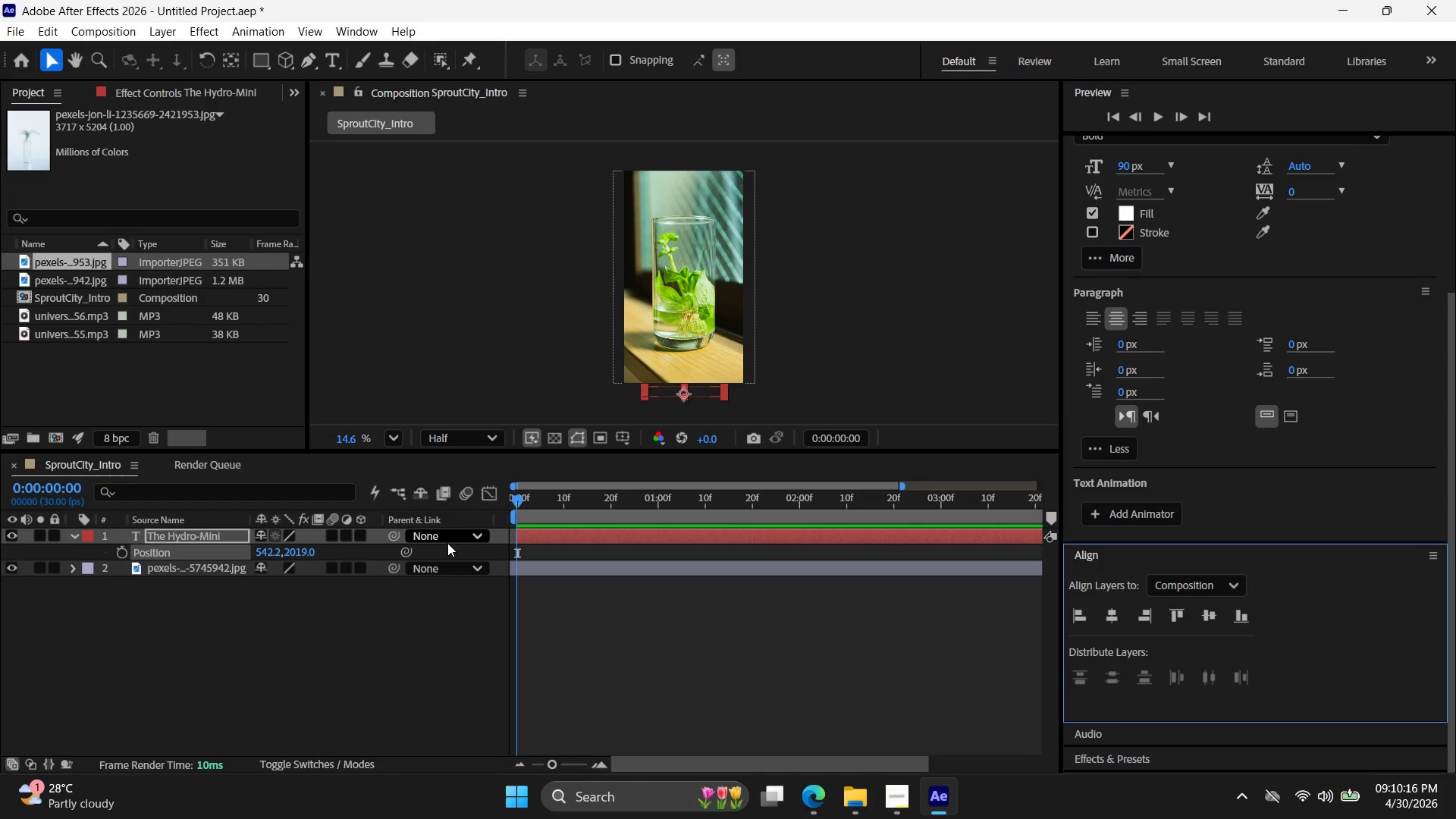 
wait(33.5)
 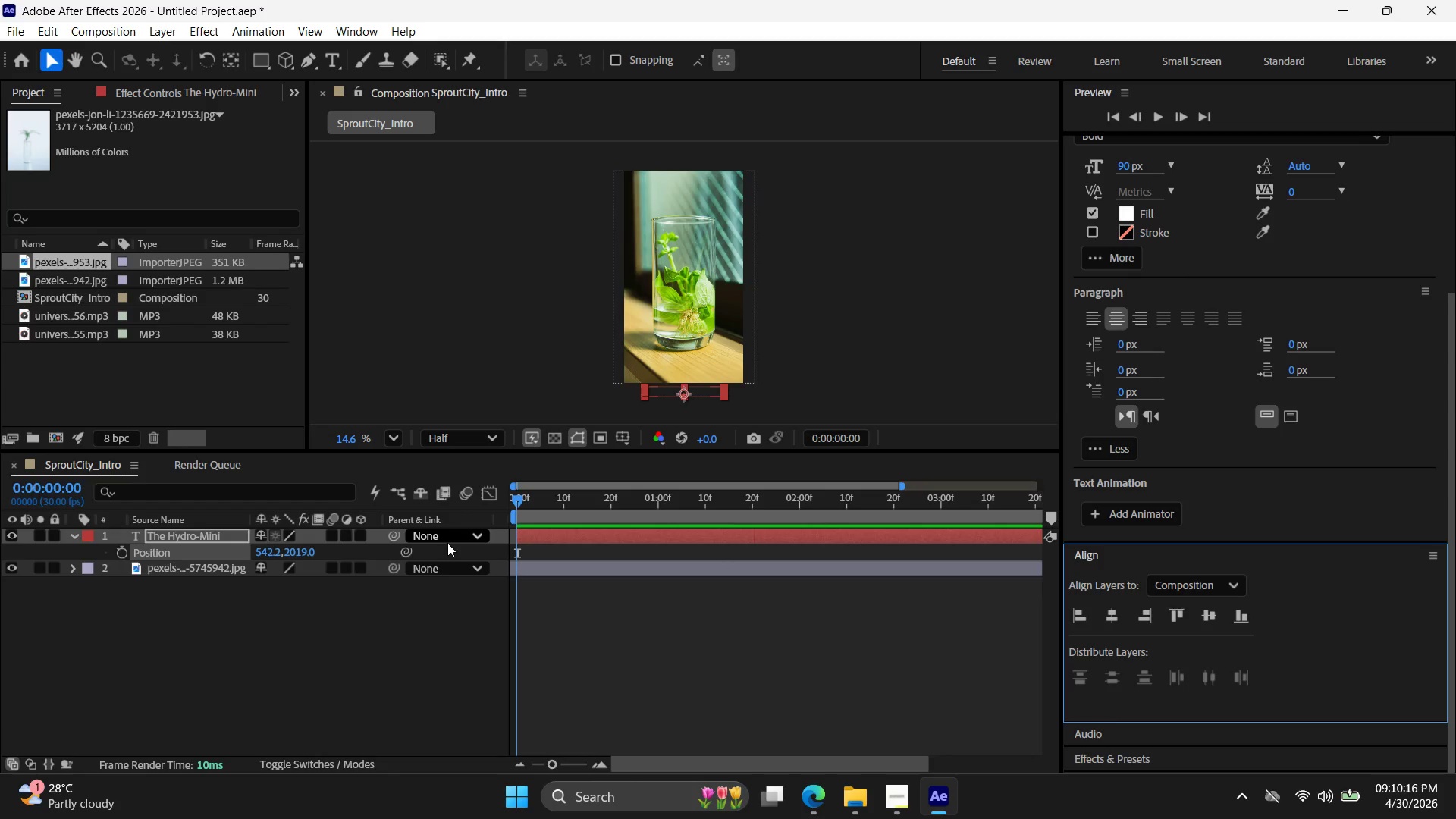 
left_click([1215, 620])
 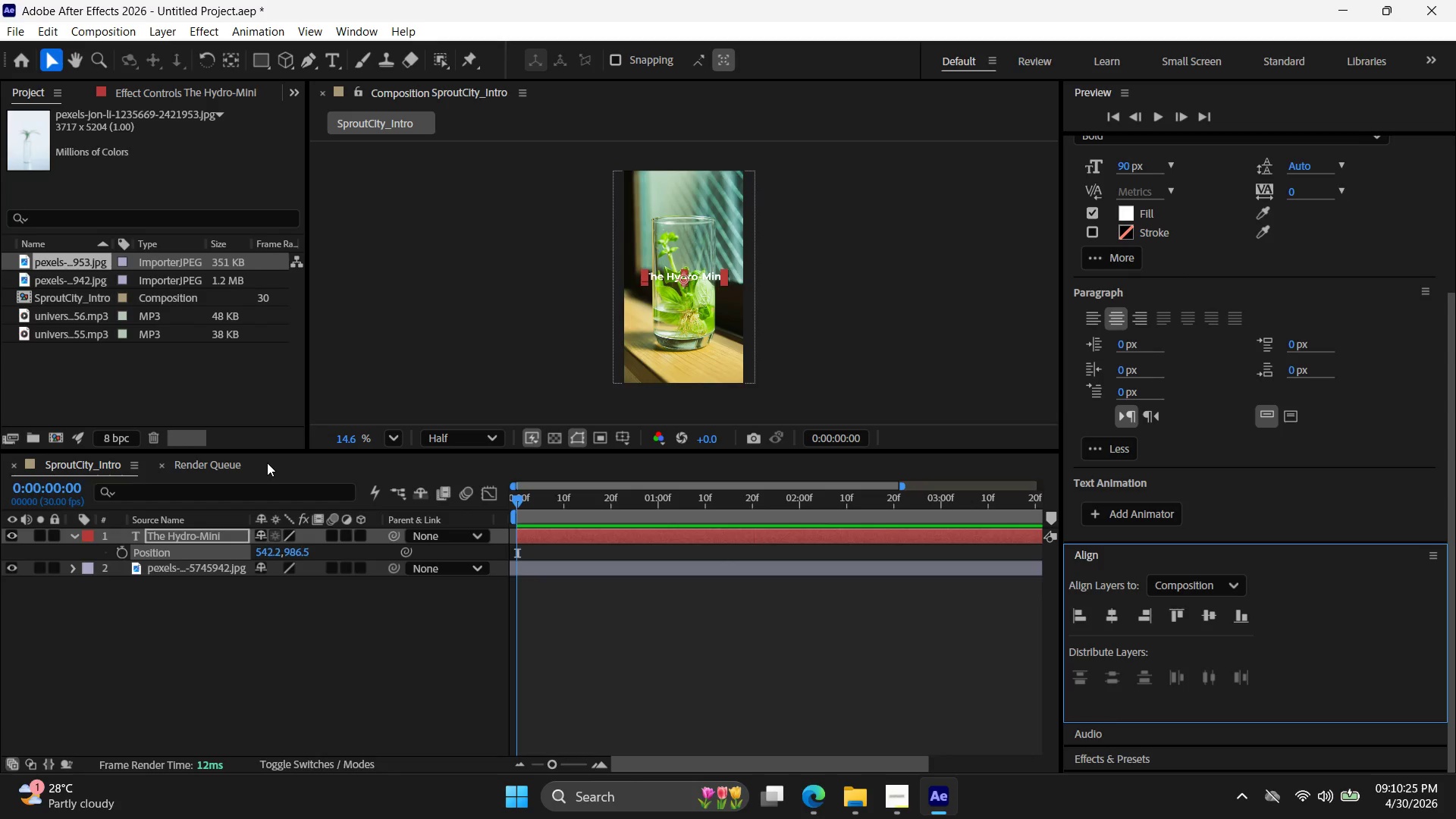 
scroll: coordinate [573, 555], scroll_direction: up, amount: 4.0
 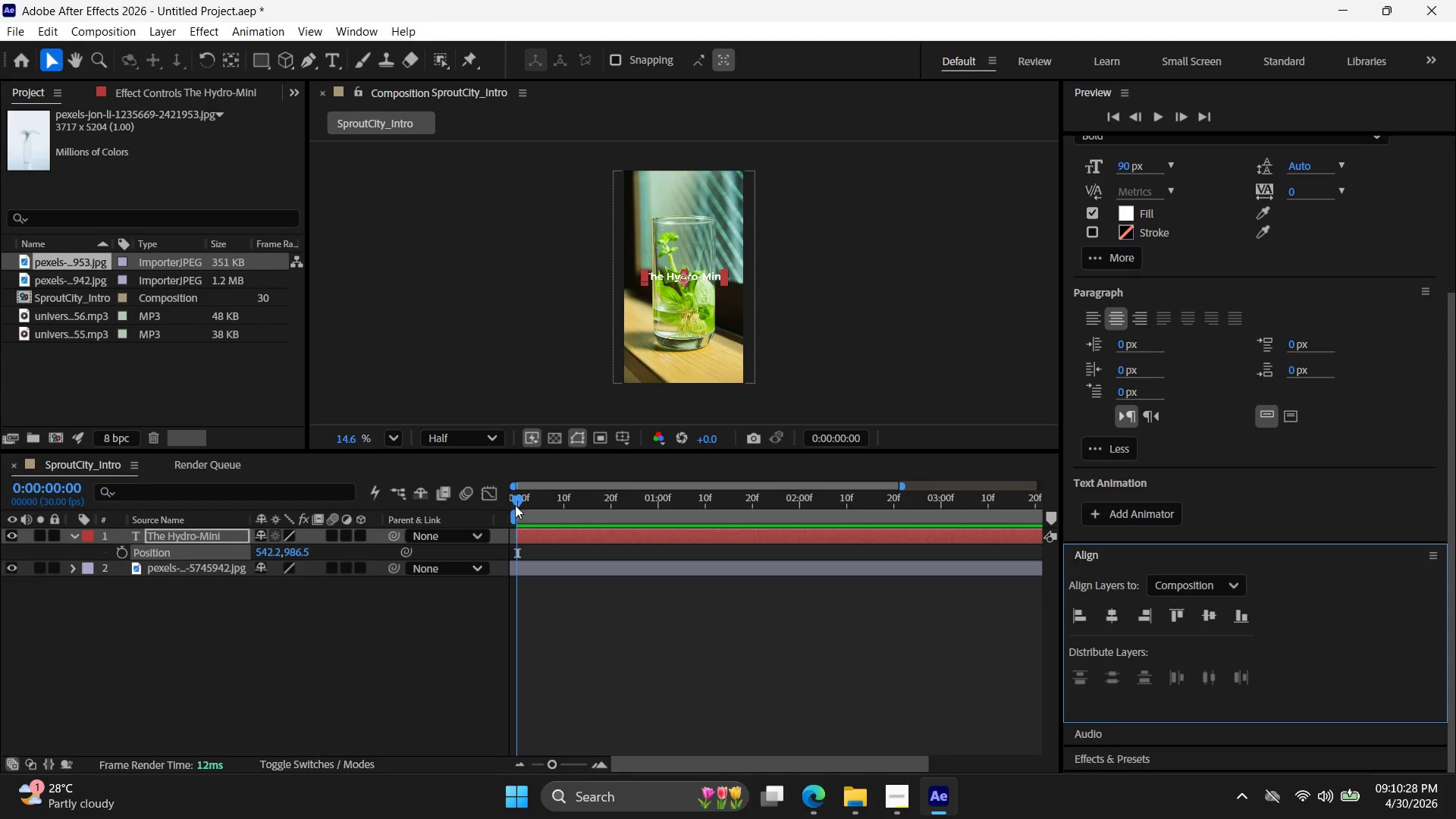 
left_click_drag(start_coordinate=[516, 500], to_coordinate=[656, 514])
 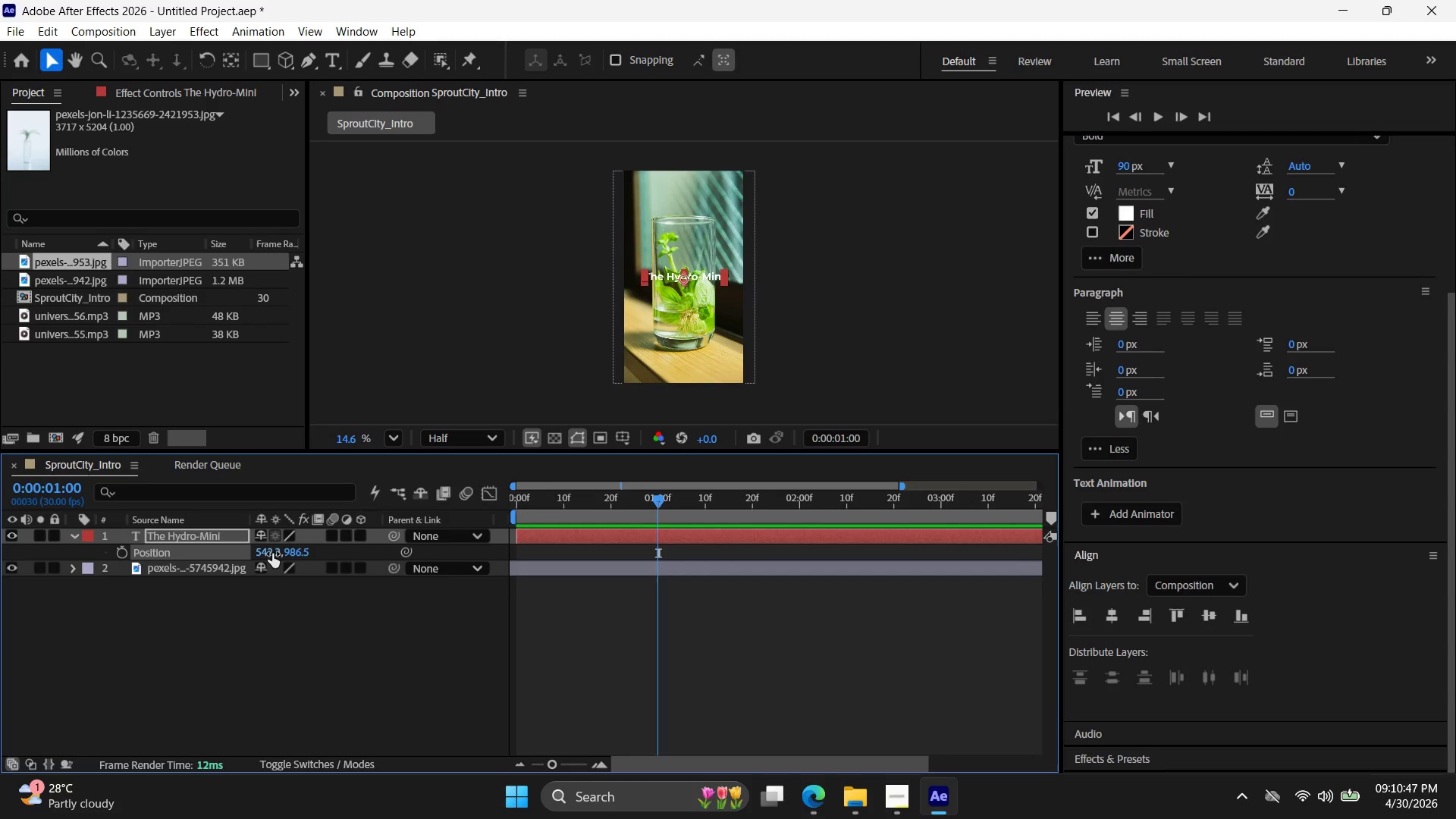 
wait(17.66)
 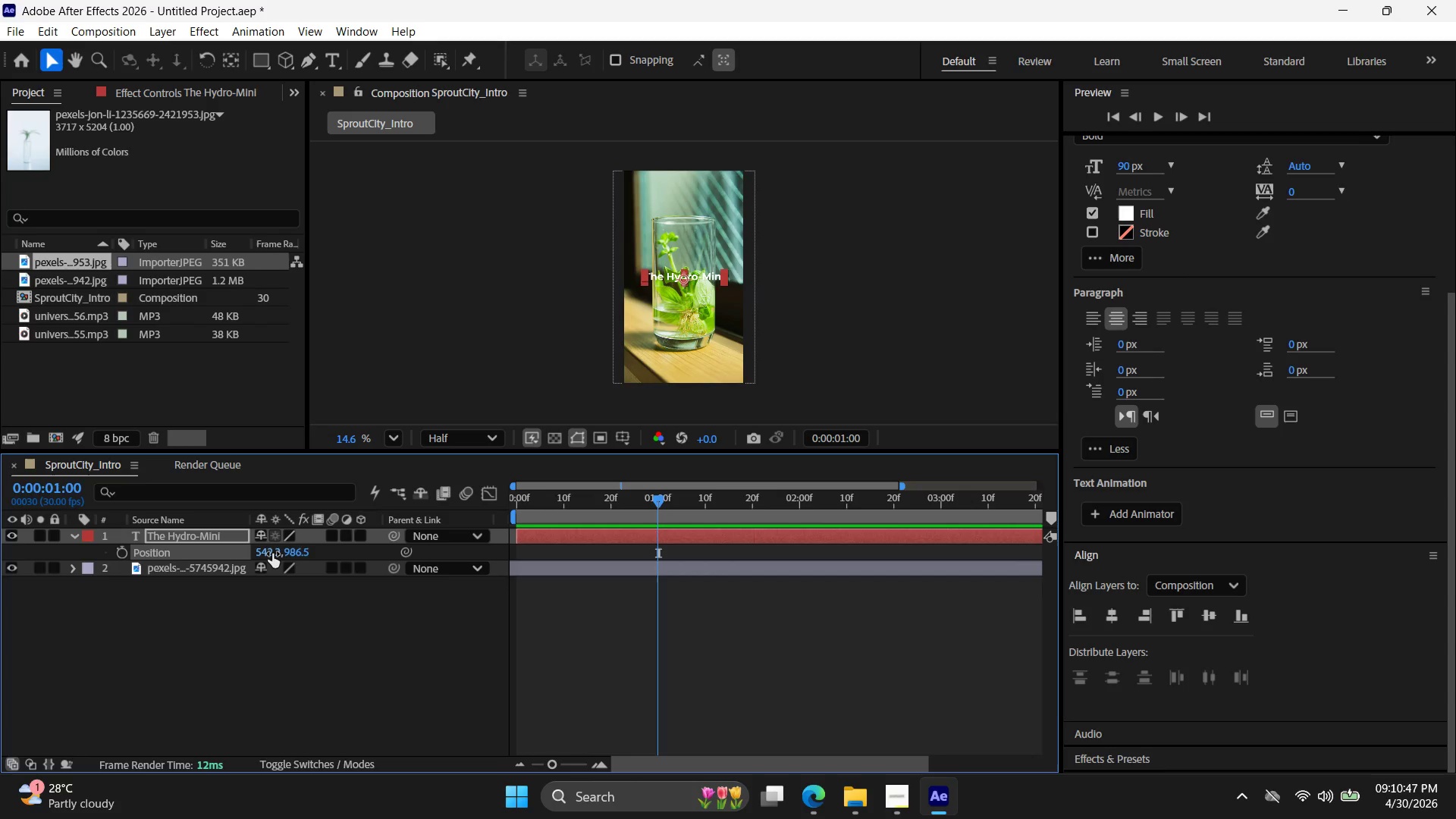 
left_click([124, 548])
 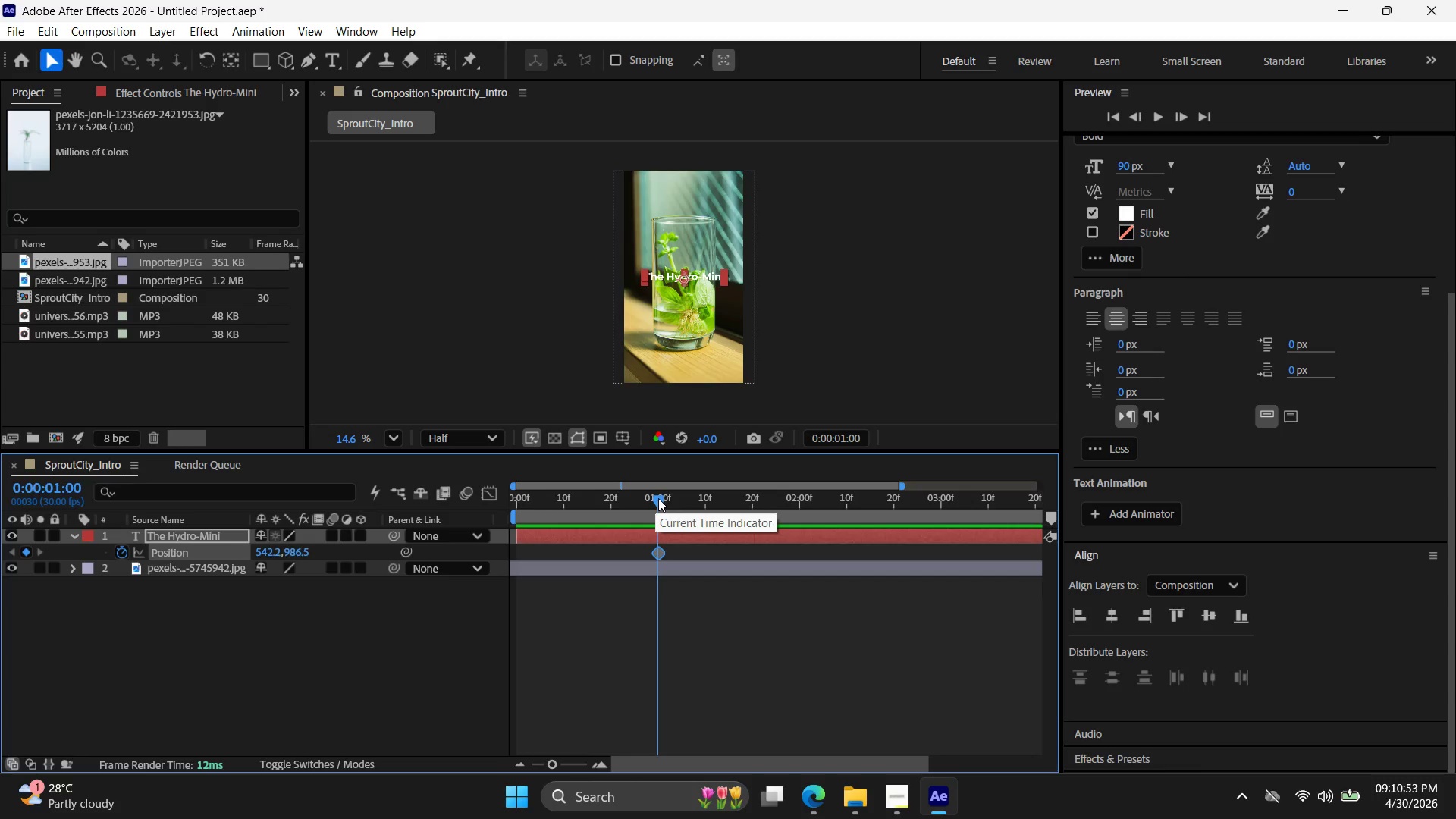 
left_click_drag(start_coordinate=[658, 499], to_coordinate=[457, 508])
 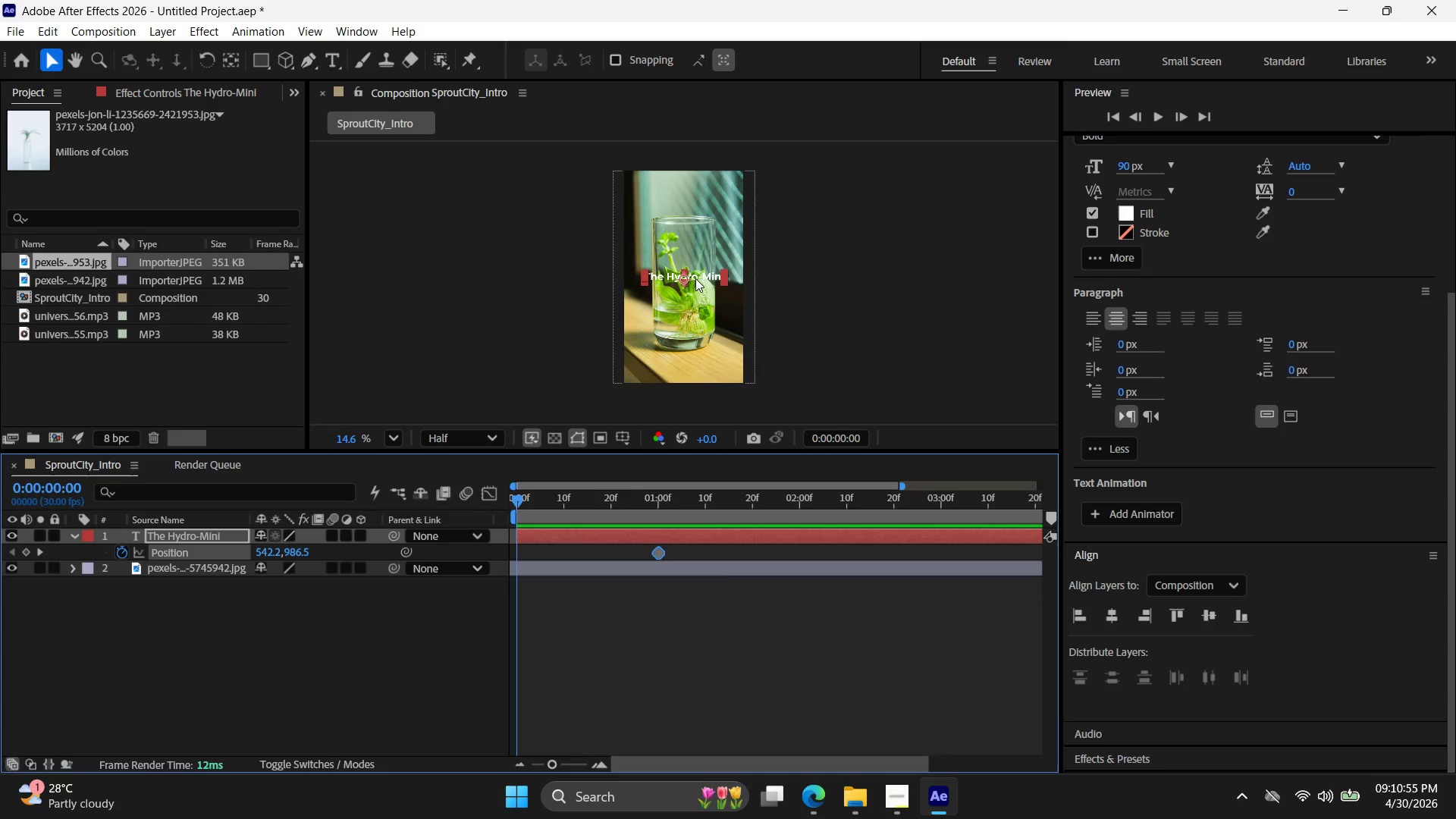 
left_click_drag(start_coordinate=[698, 277], to_coordinate=[698, 389])
 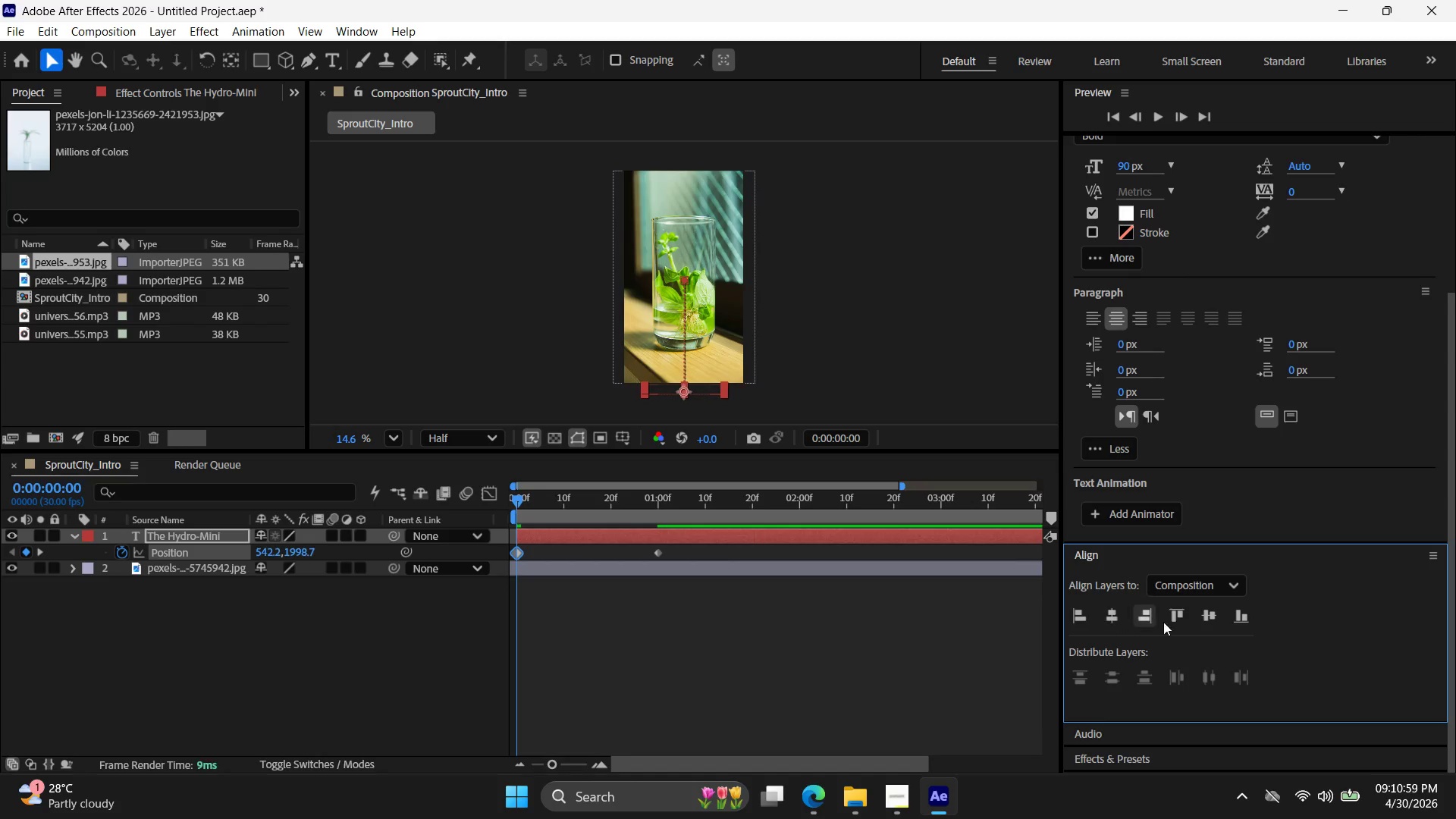 
left_click([1213, 623])
 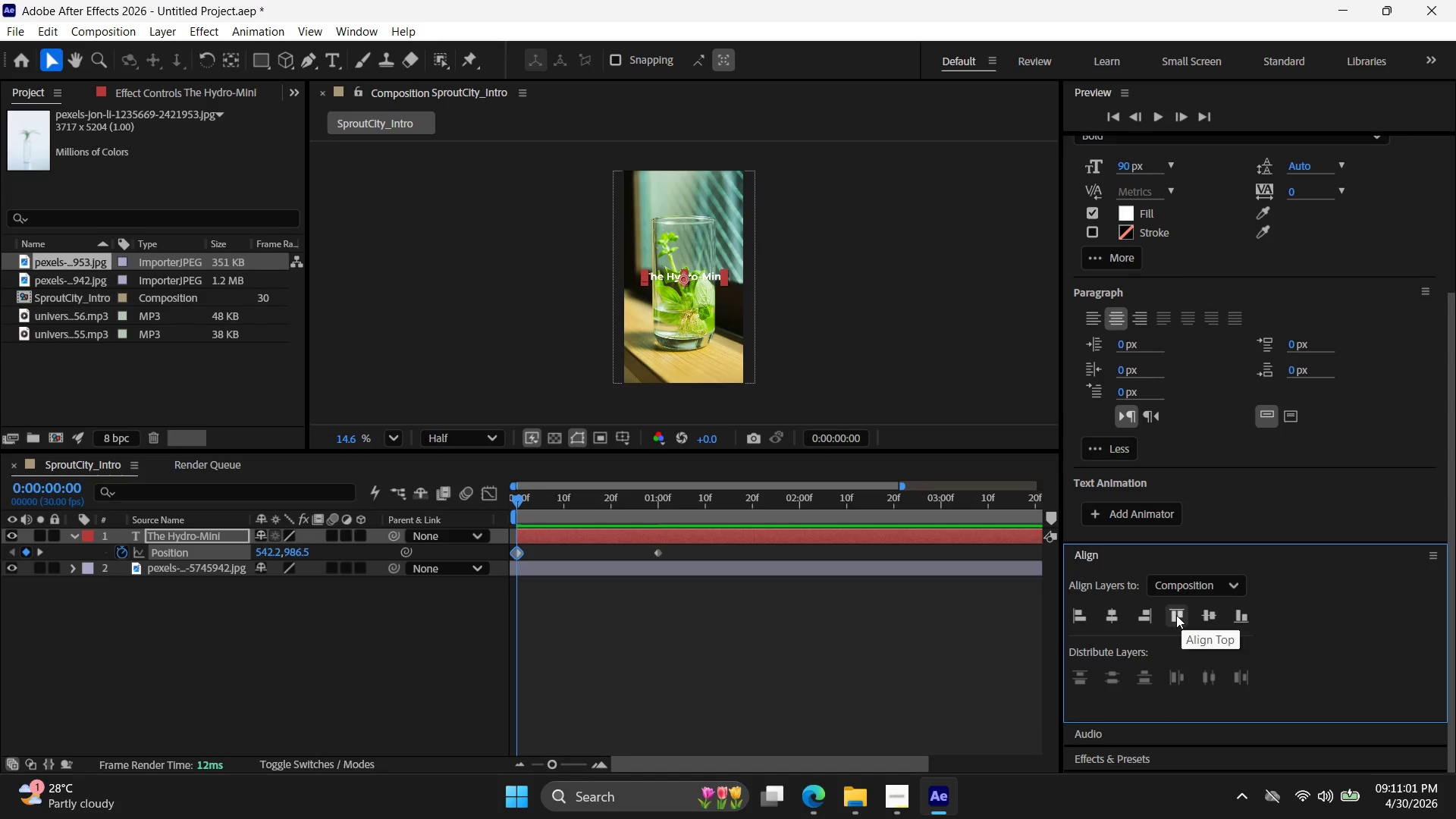 
key(Control+Z)
 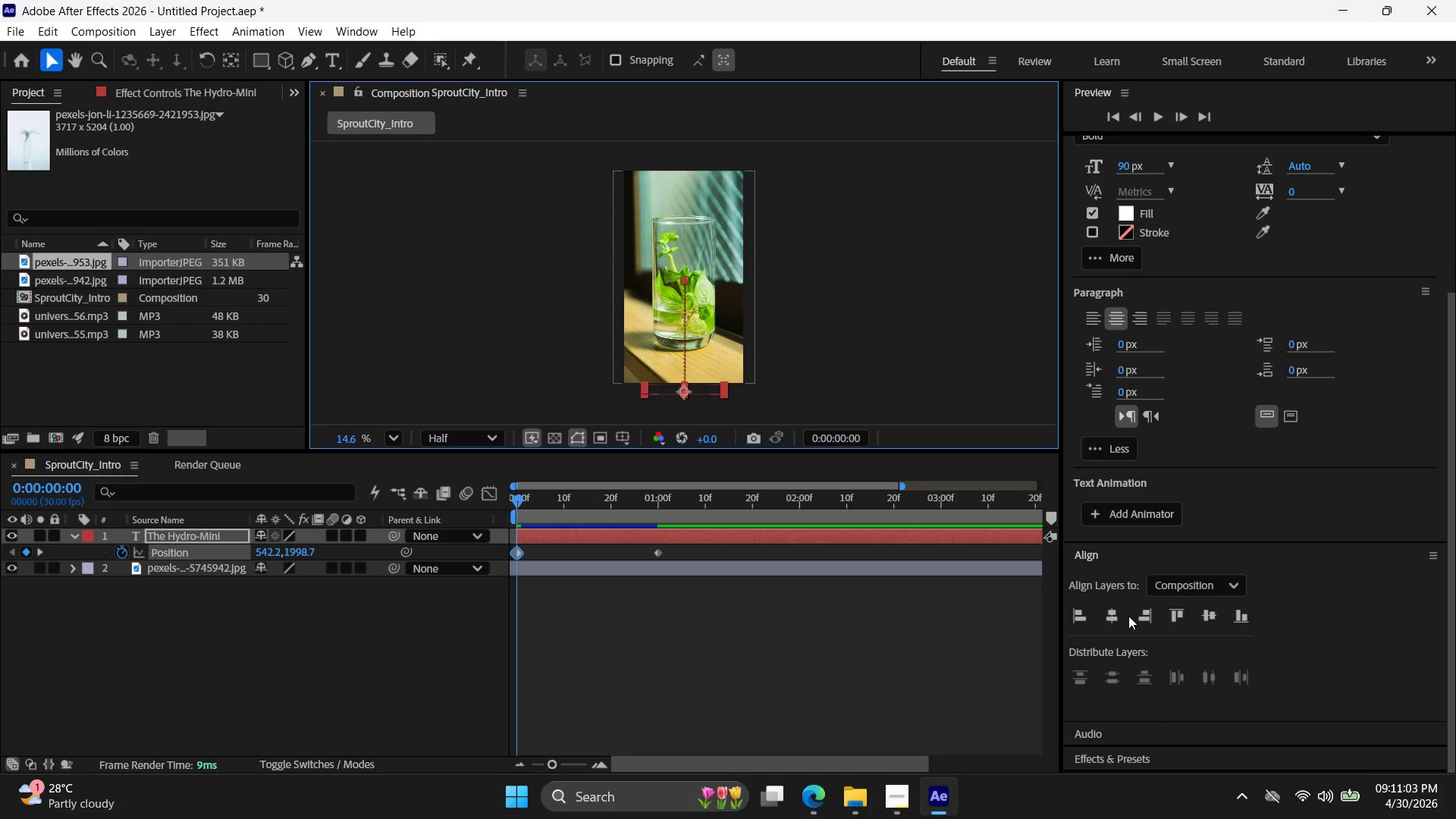 
double_click([1122, 617])
 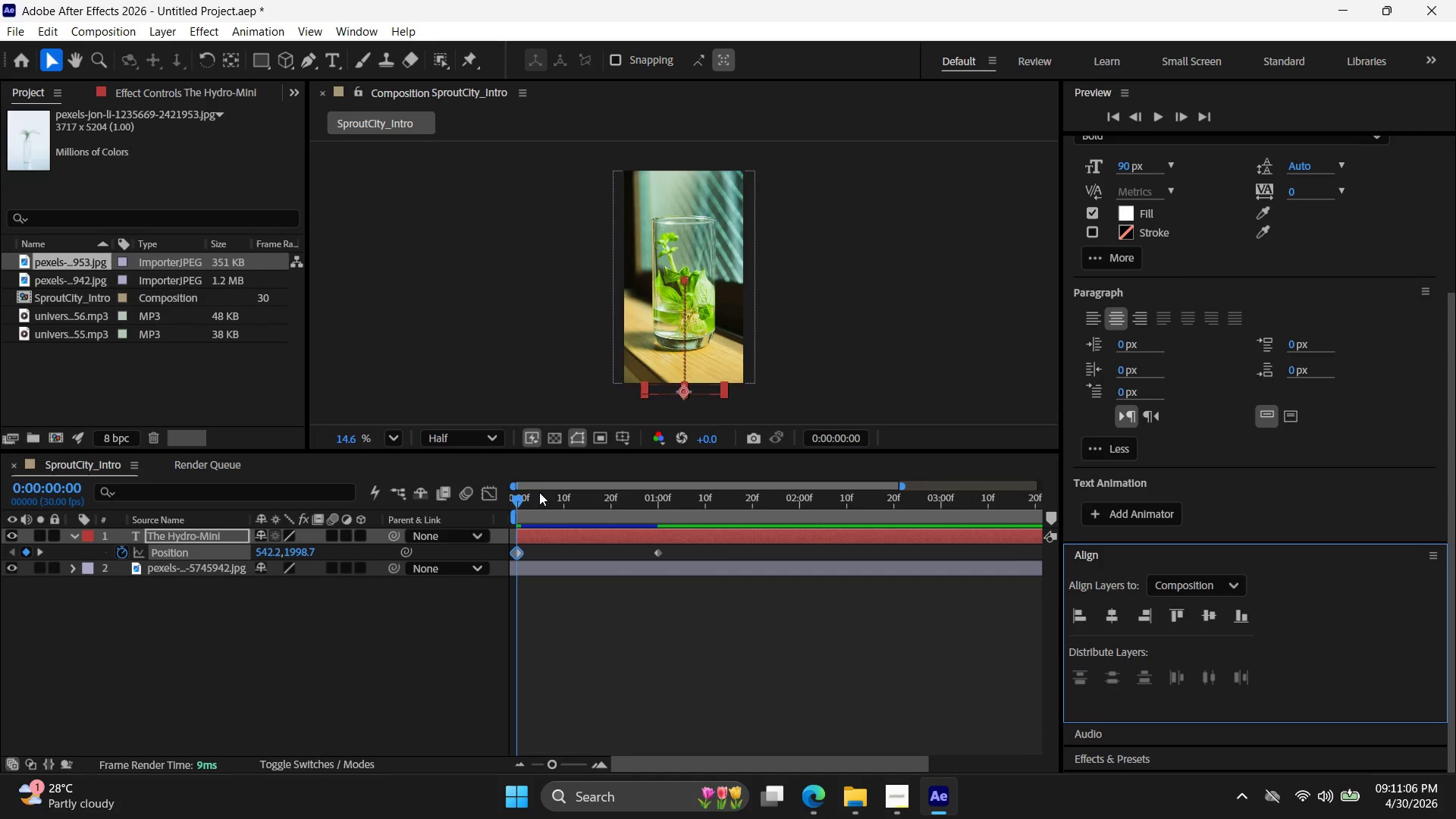 
key(Space)
 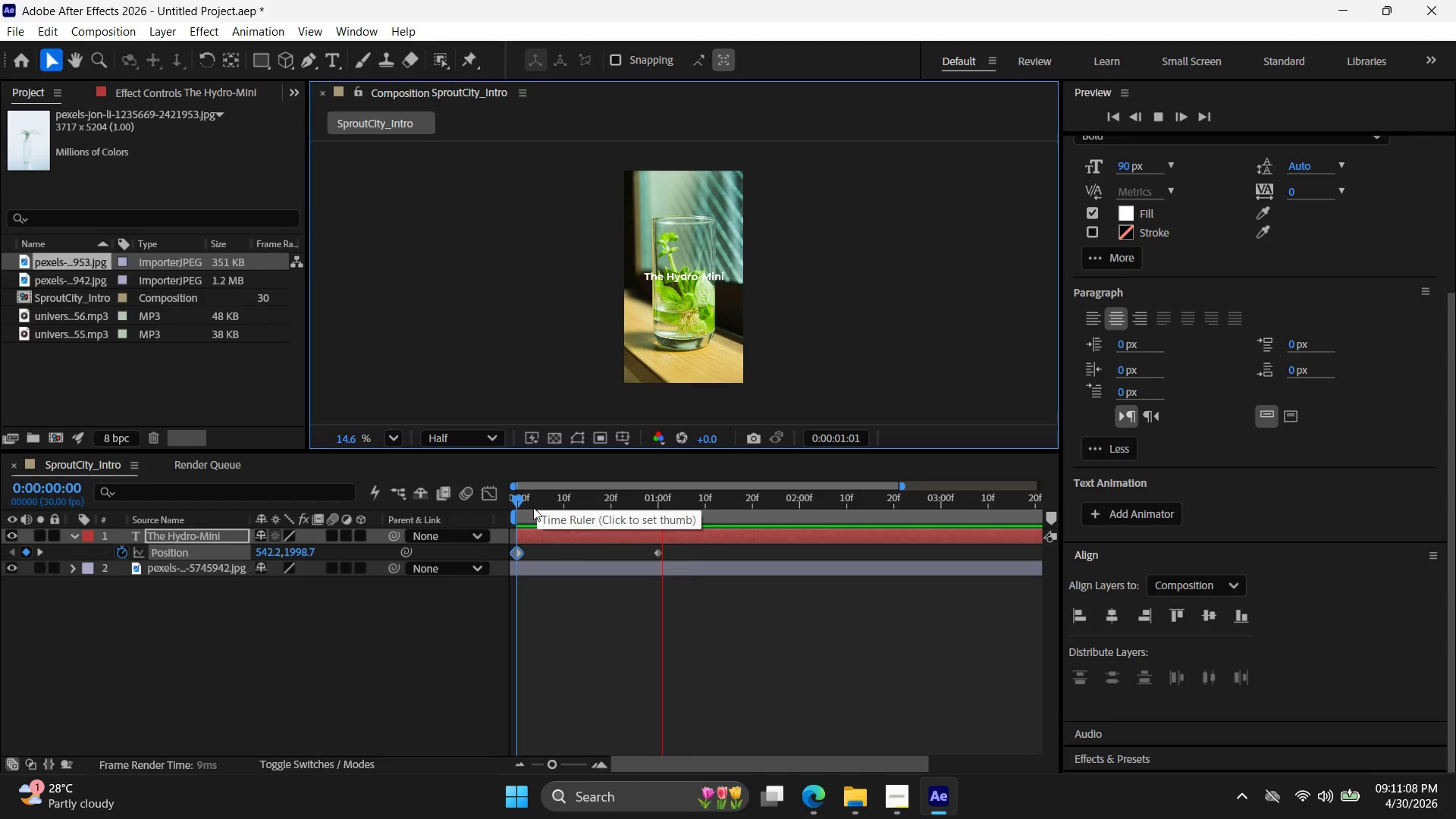 
key(Space)
 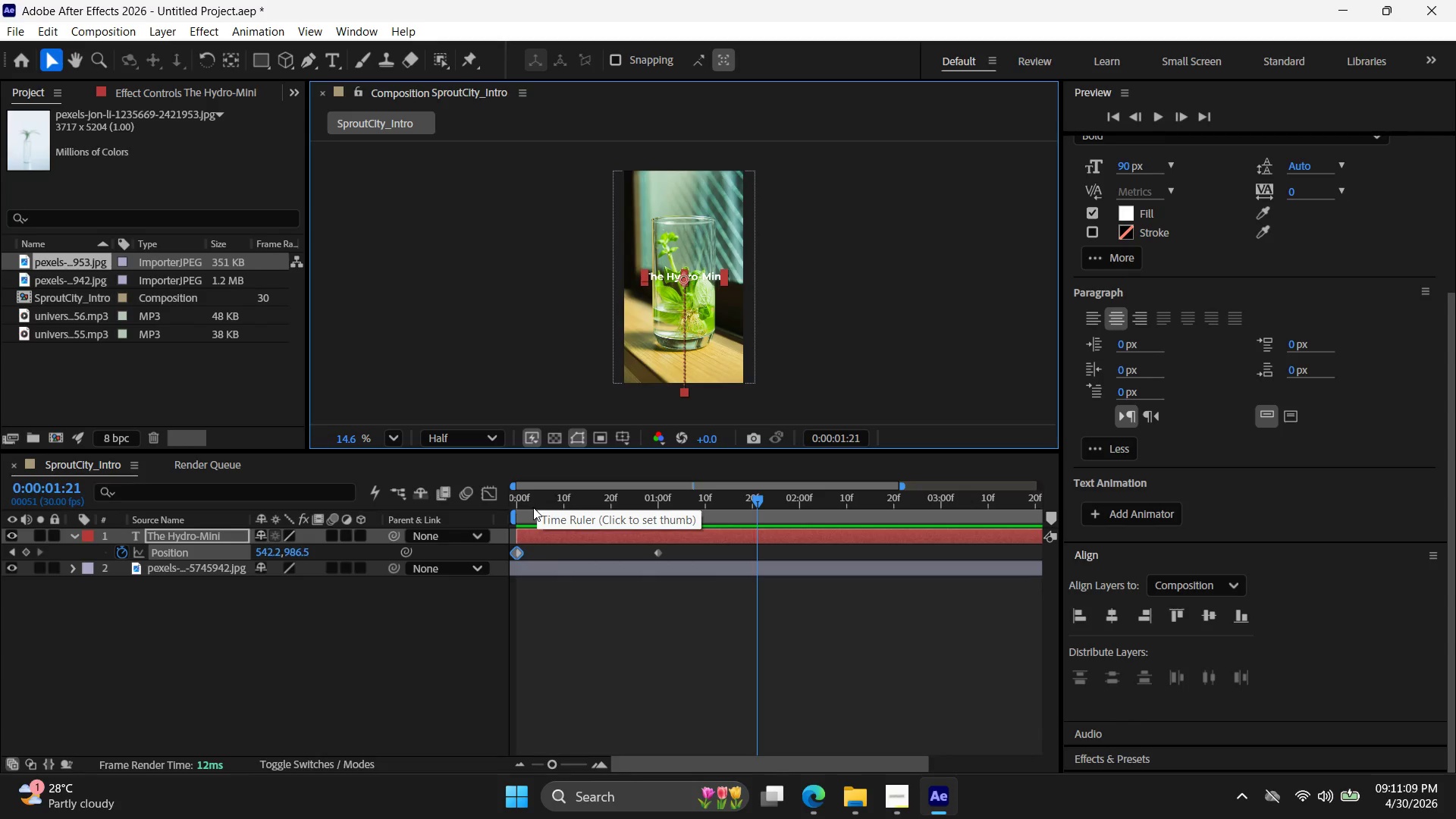 
key(Space)
 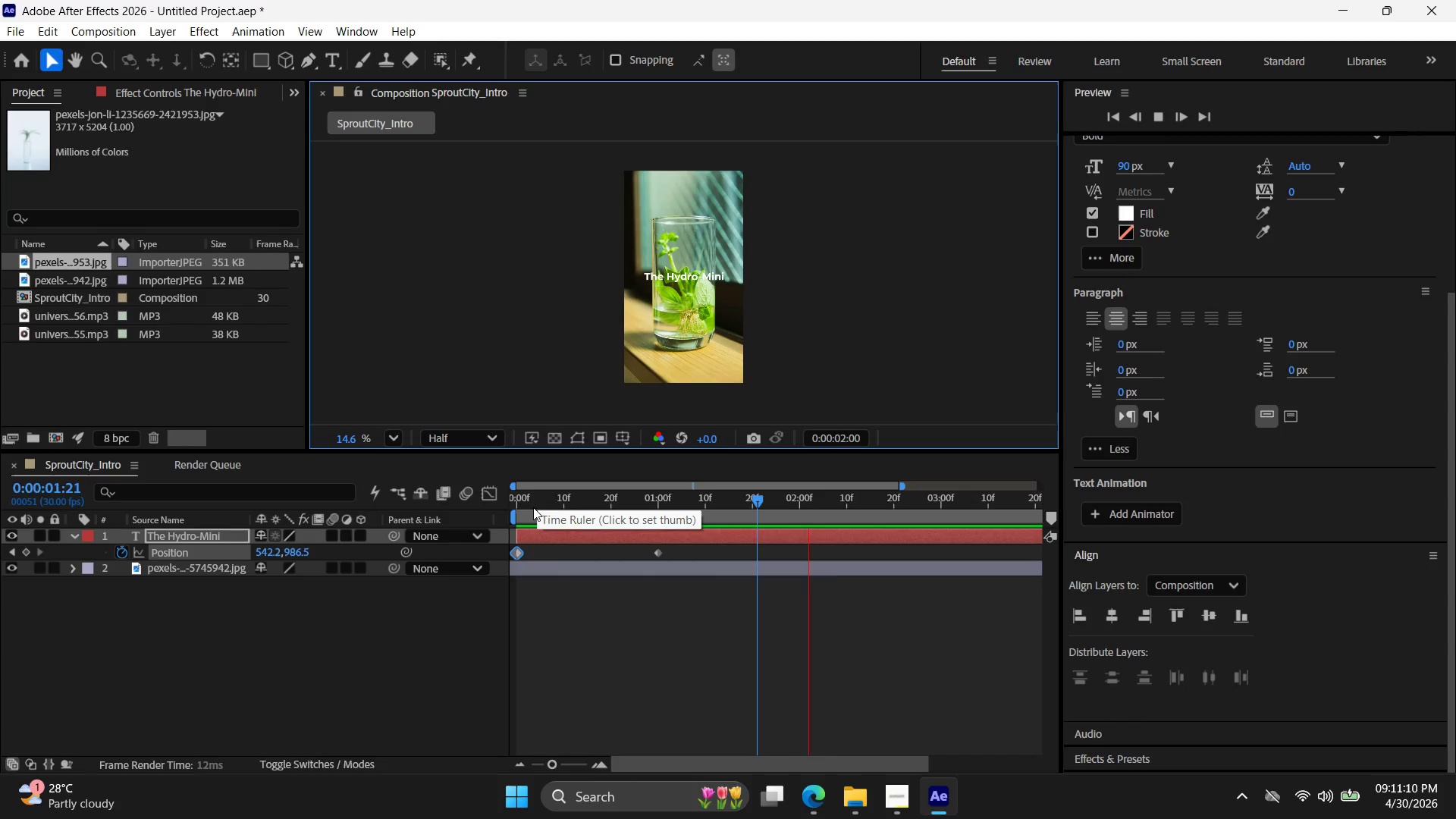 
key(Space)
 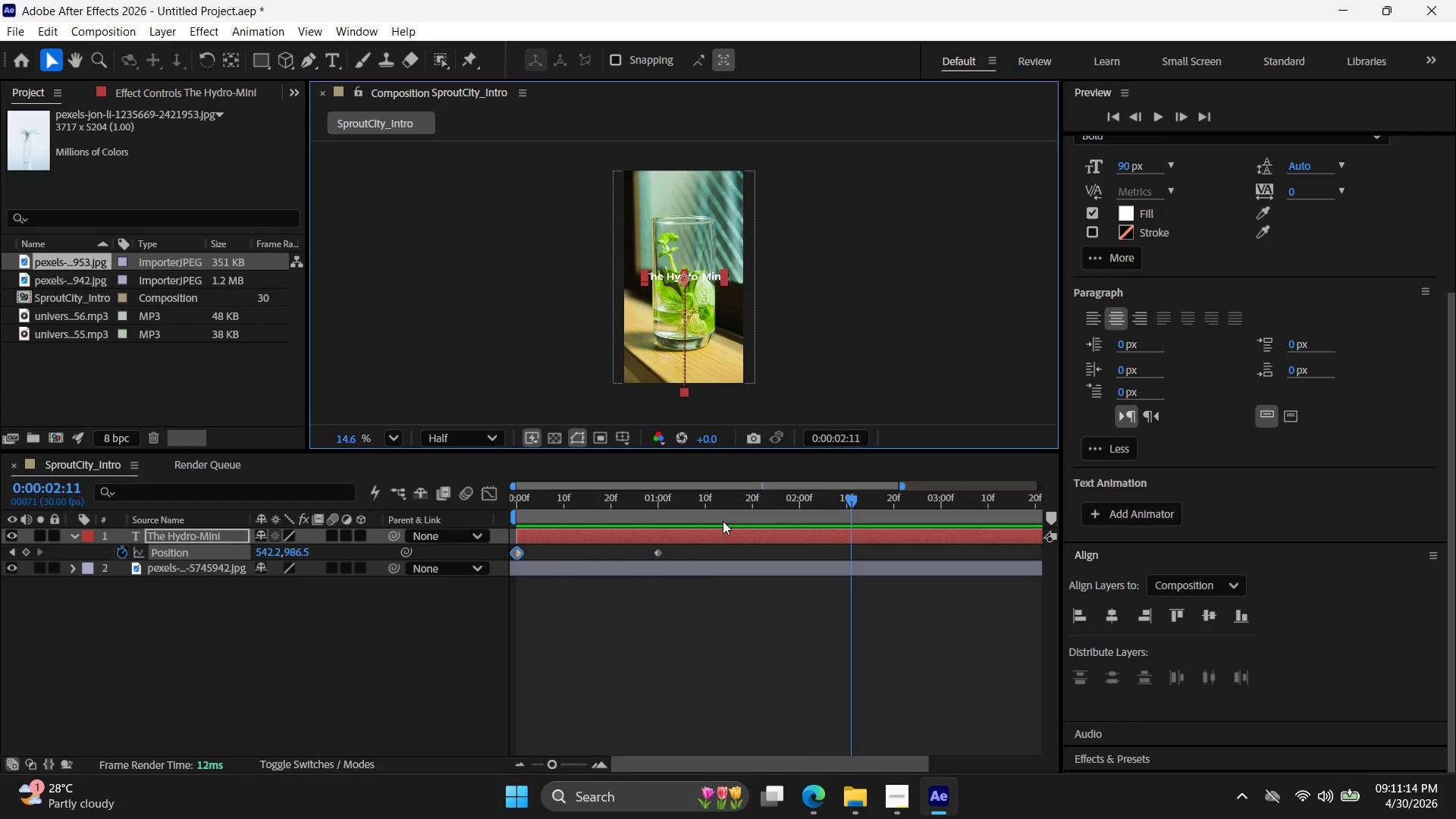 
left_click_drag(start_coordinate=[671, 548], to_coordinate=[512, 556])
 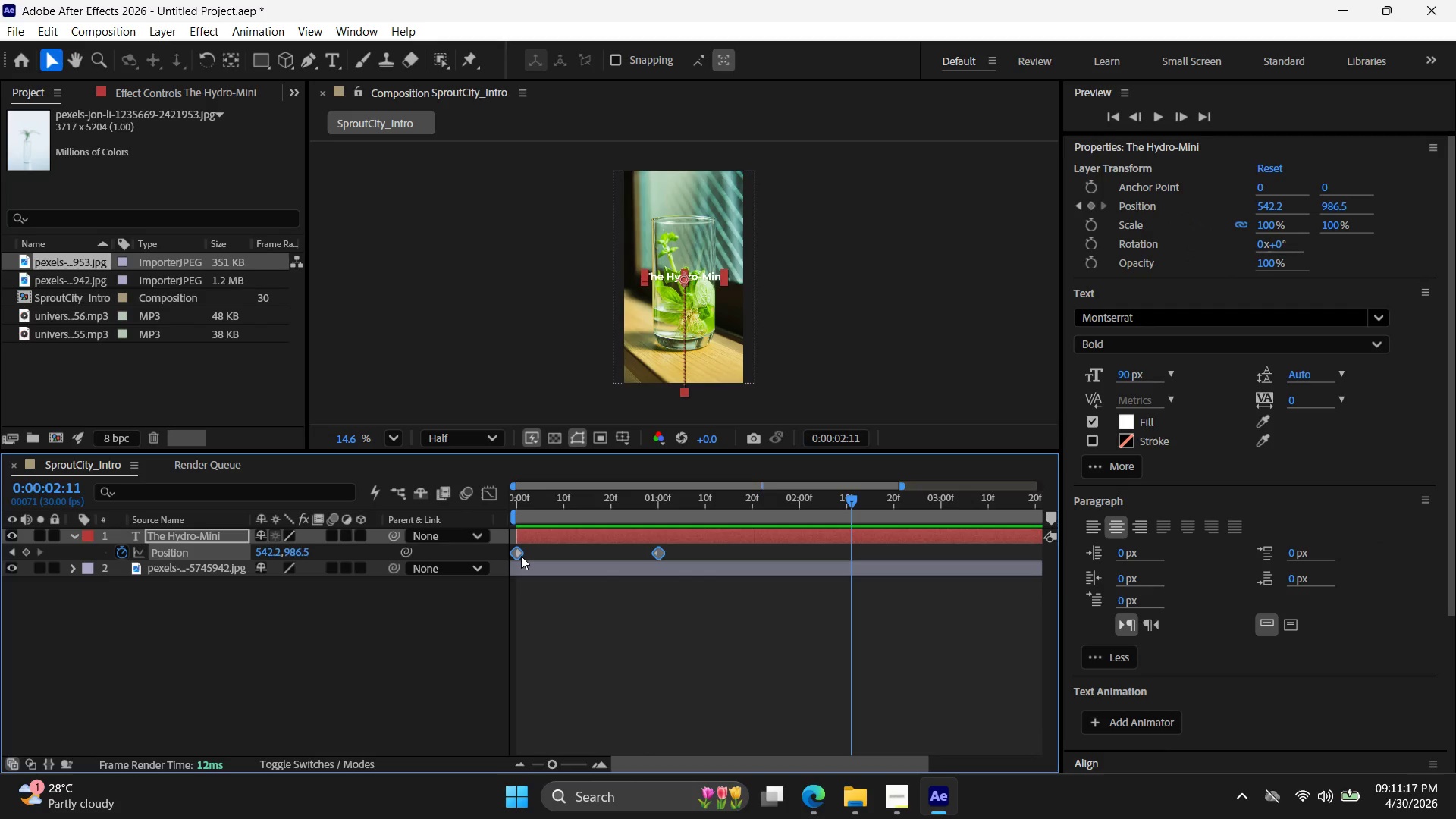 
key(F9)
 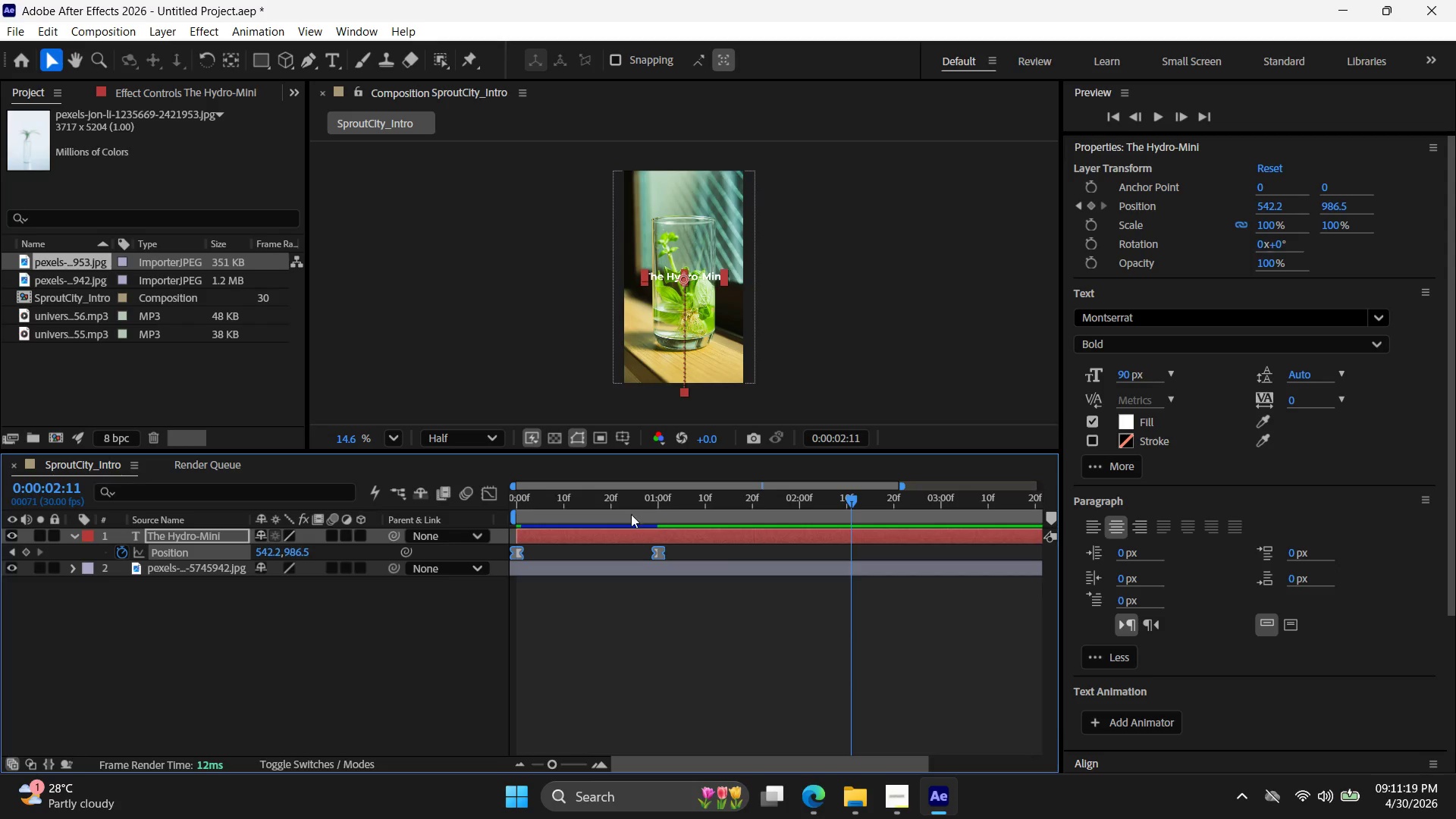 
left_click_drag(start_coordinate=[851, 501], to_coordinate=[455, 500])
 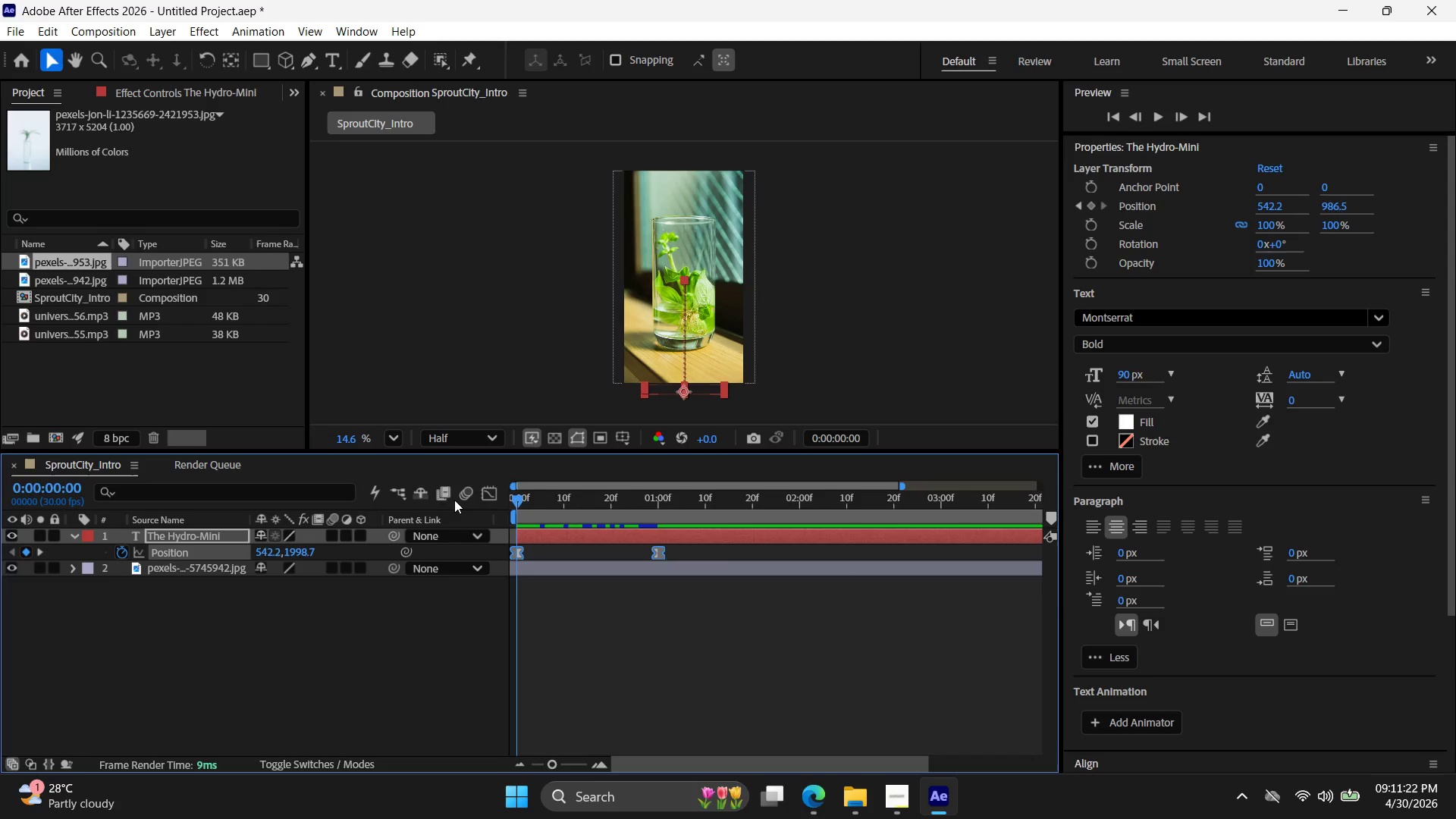 
key(Space)
 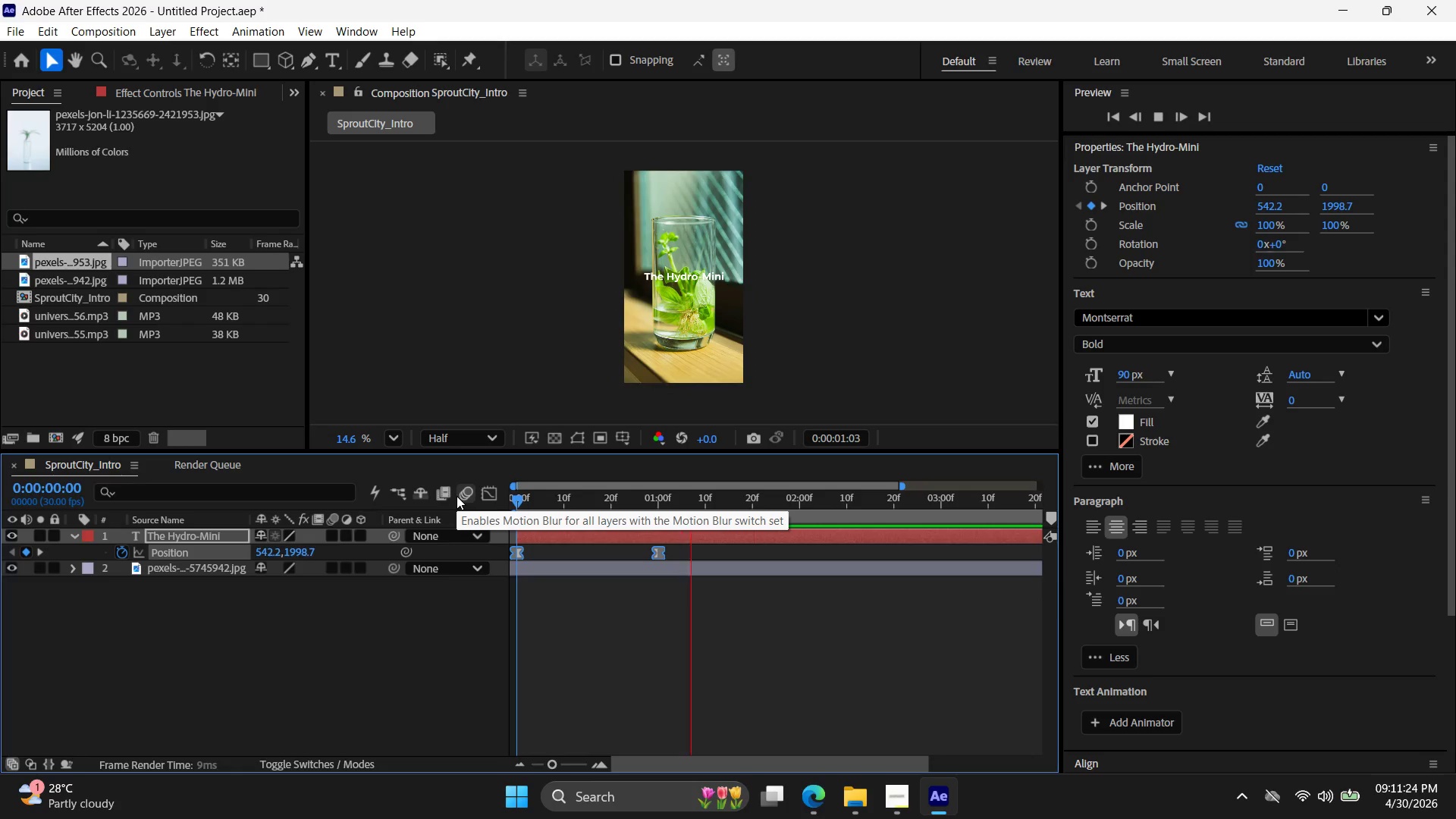 
key(Space)
 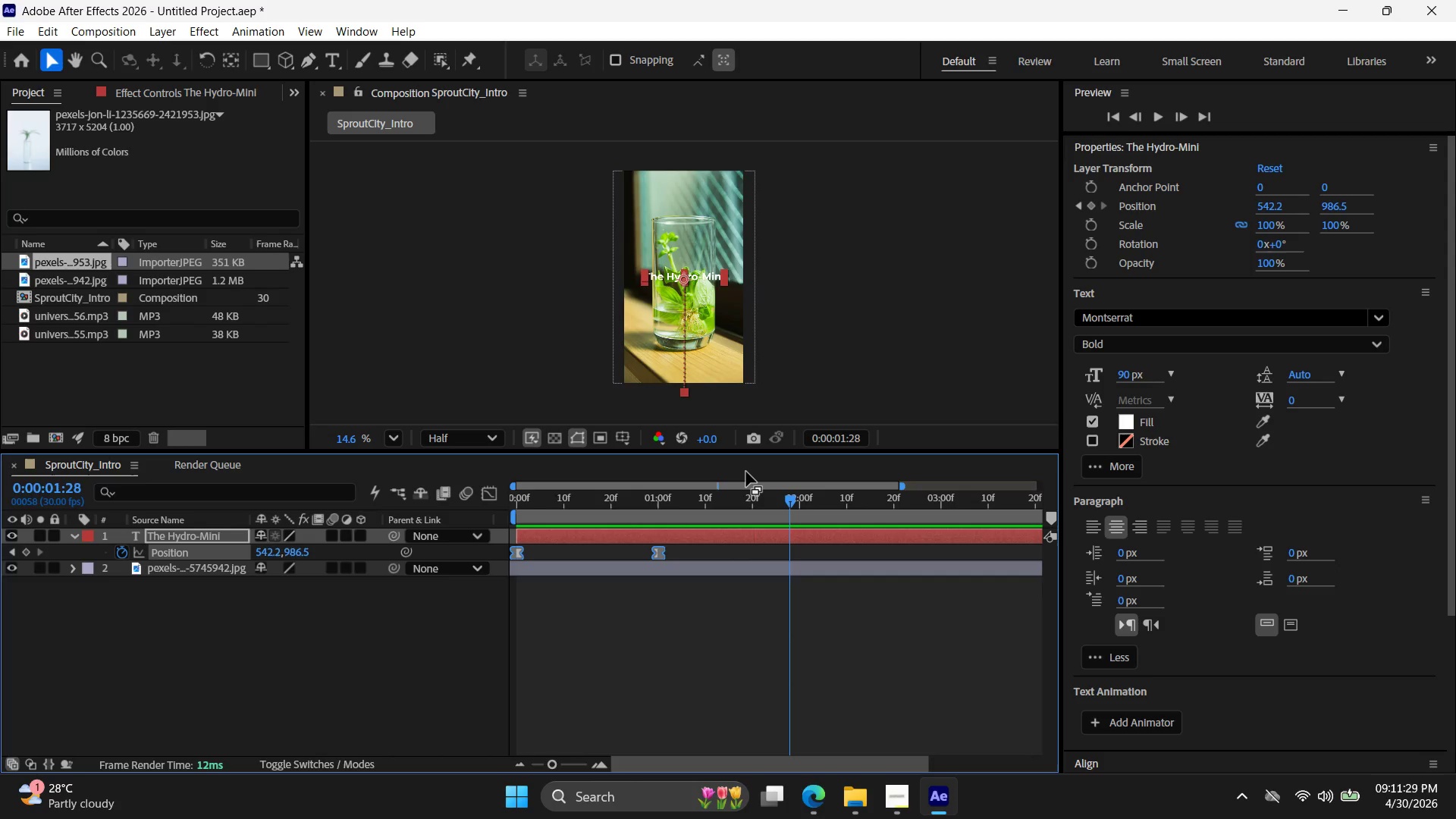 
wait(6.14)
 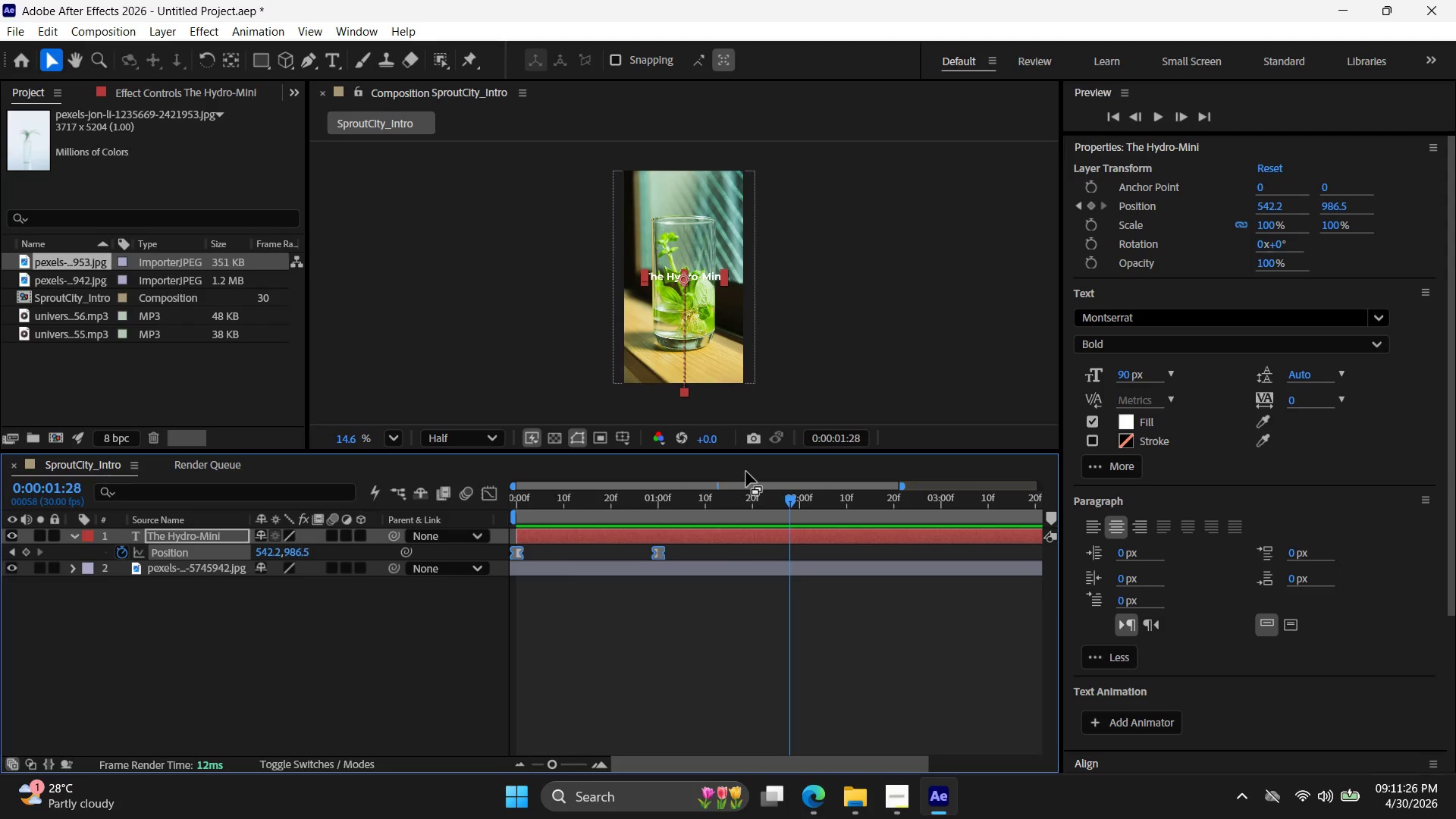 
left_click([489, 494])
 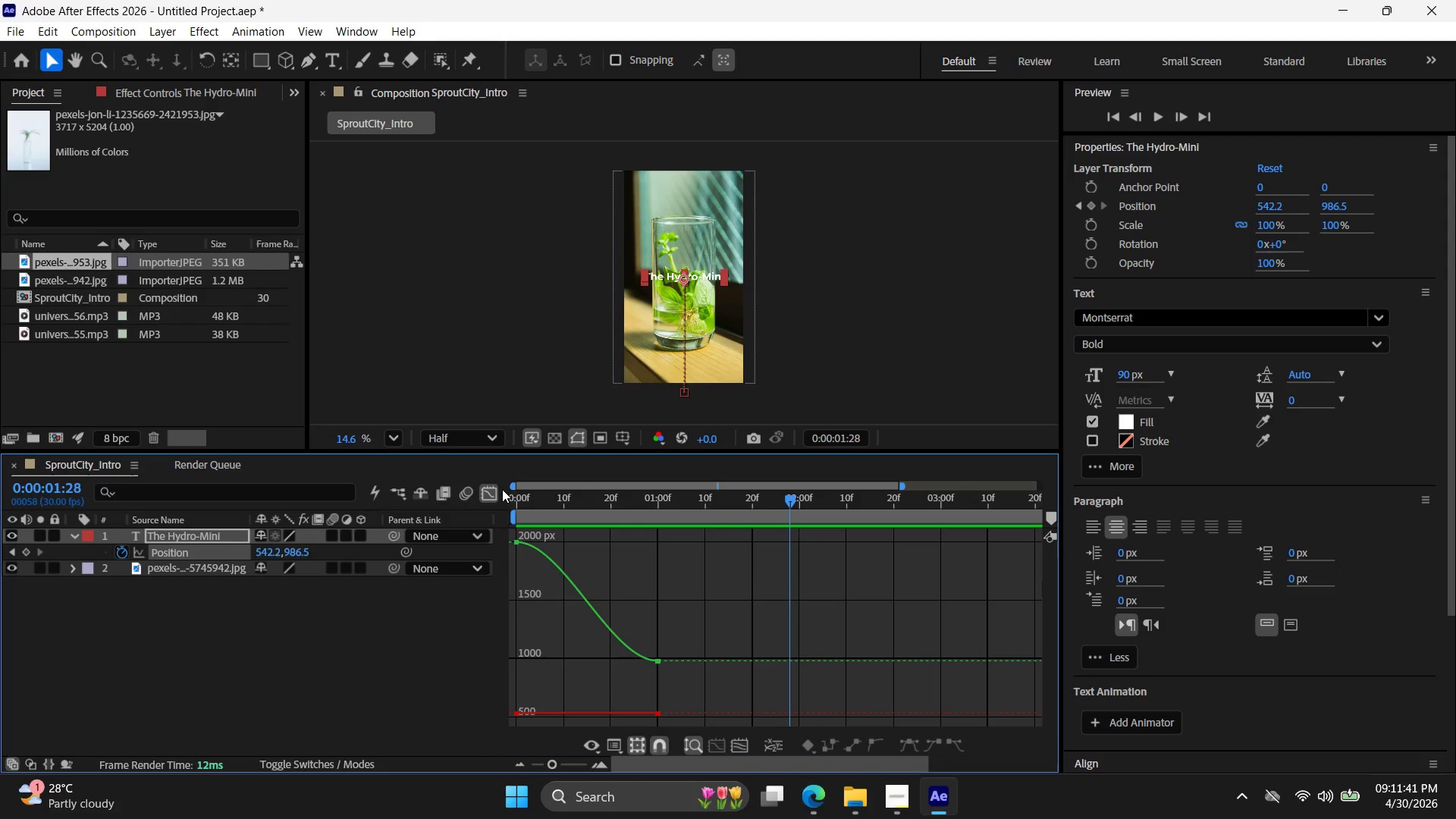 
wait(14.69)
 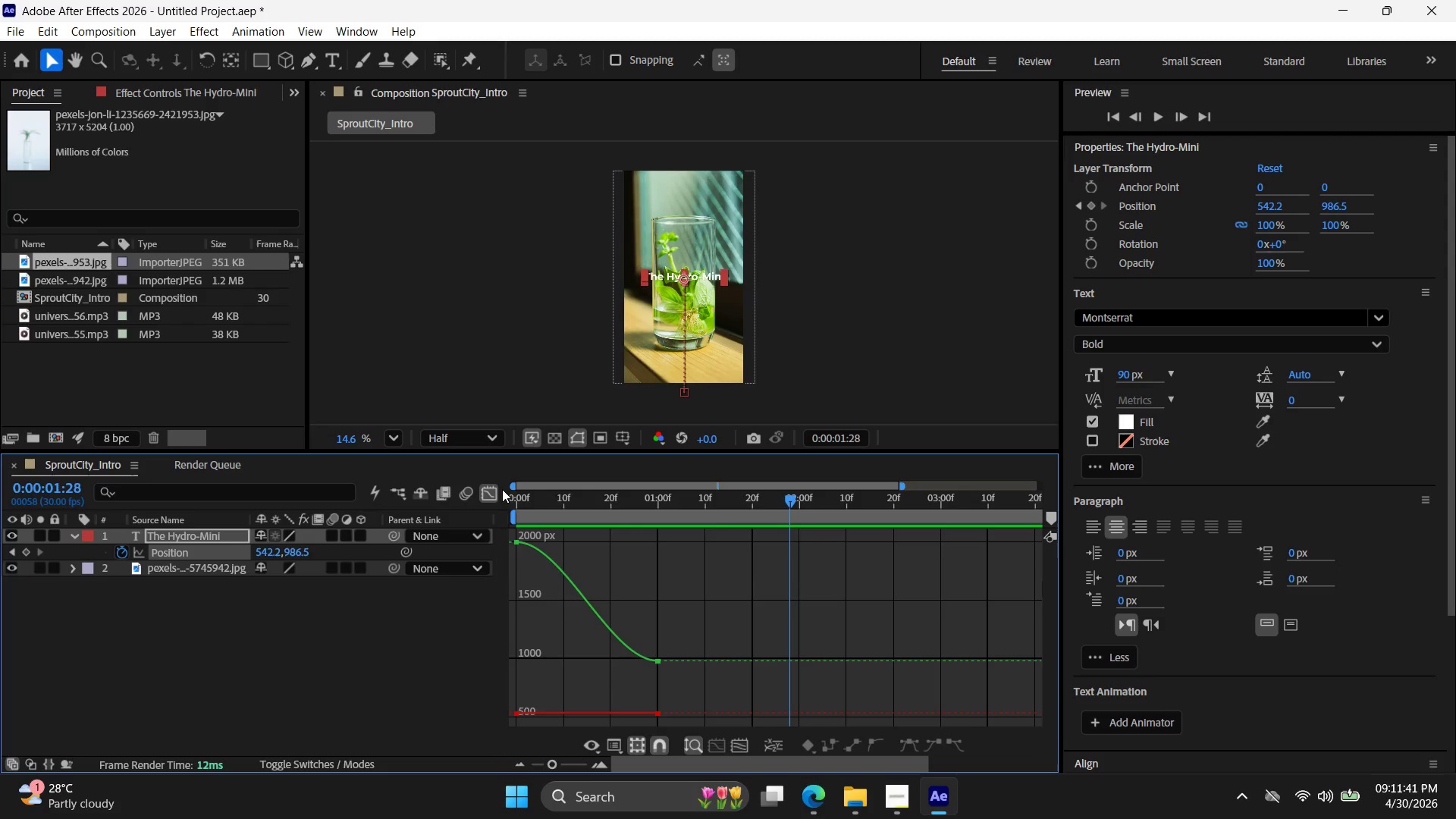 
left_click_drag(start_coordinate=[660, 661], to_coordinate=[661, 683])
 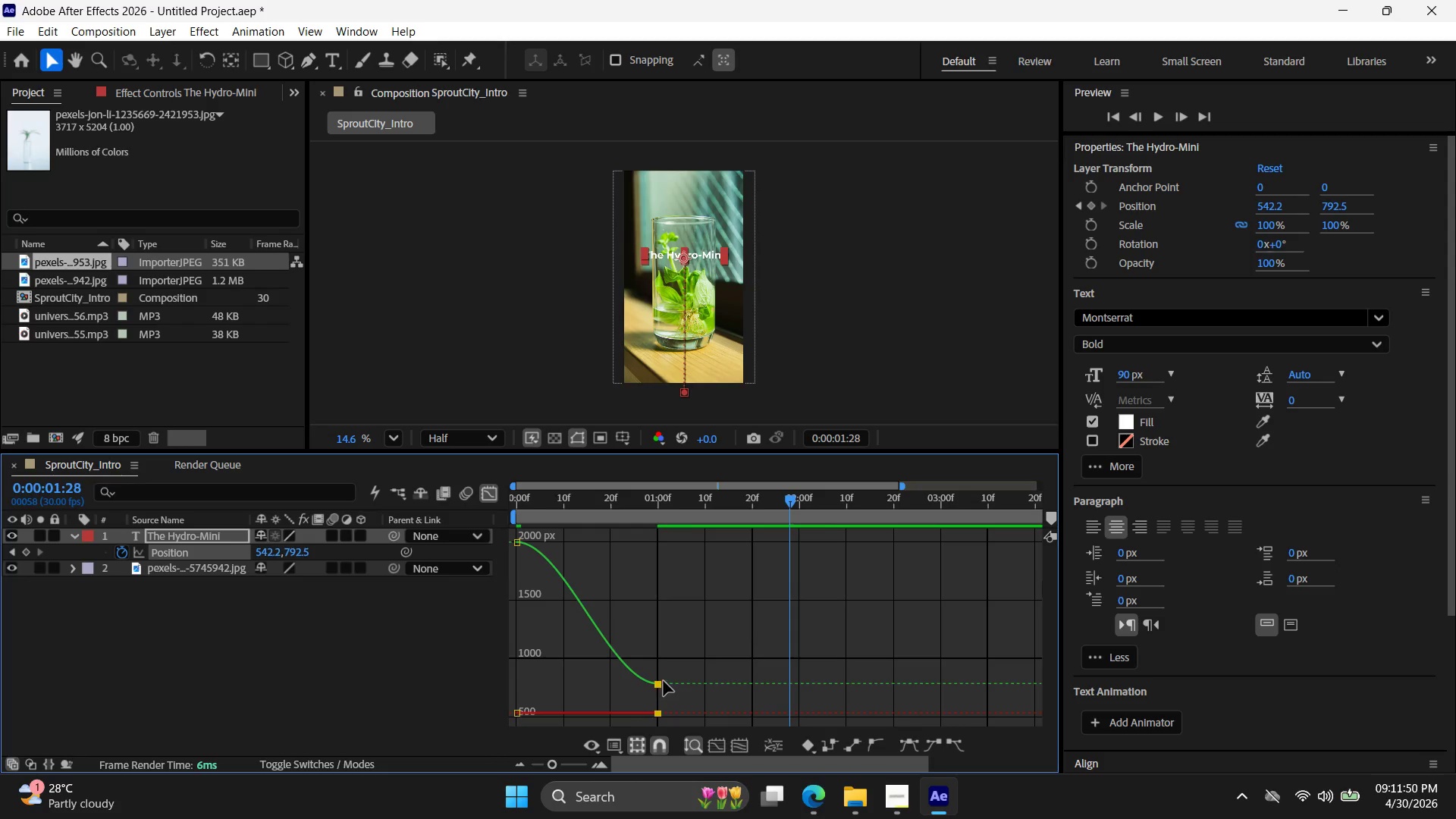 
key(Control+Z)
 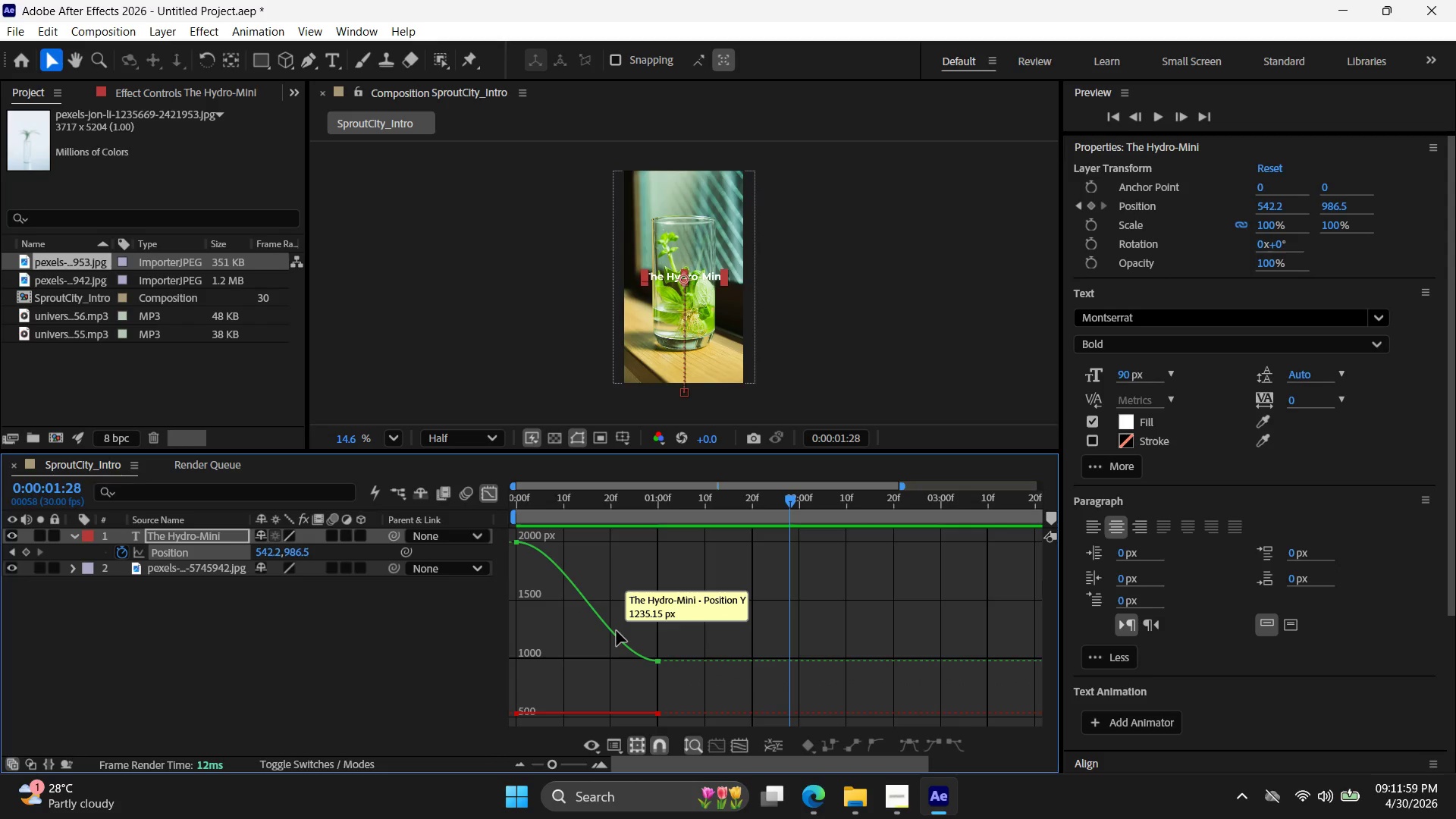 
wait(12.75)
 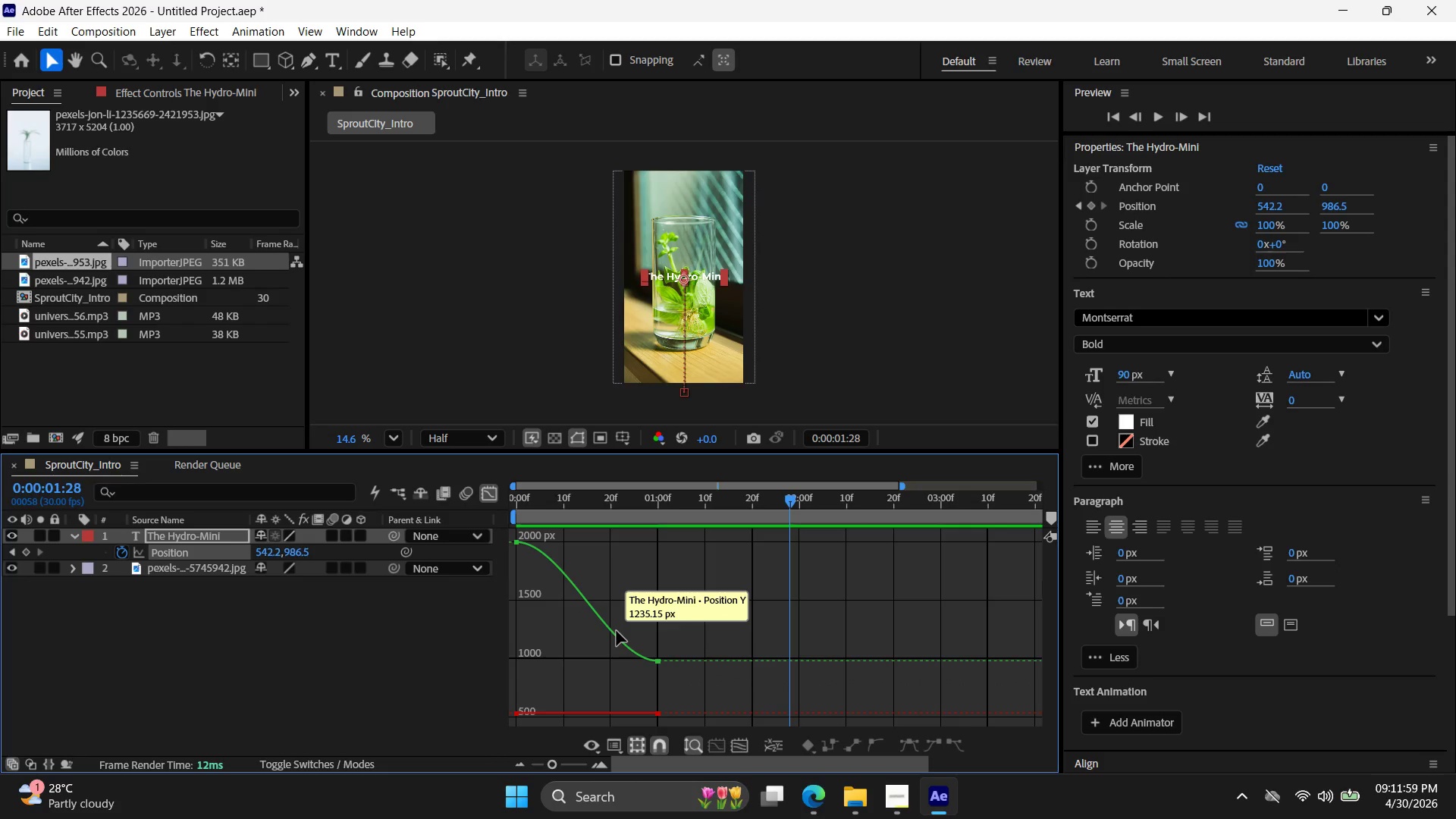 
left_click_drag(start_coordinate=[789, 494], to_coordinate=[502, 504])
 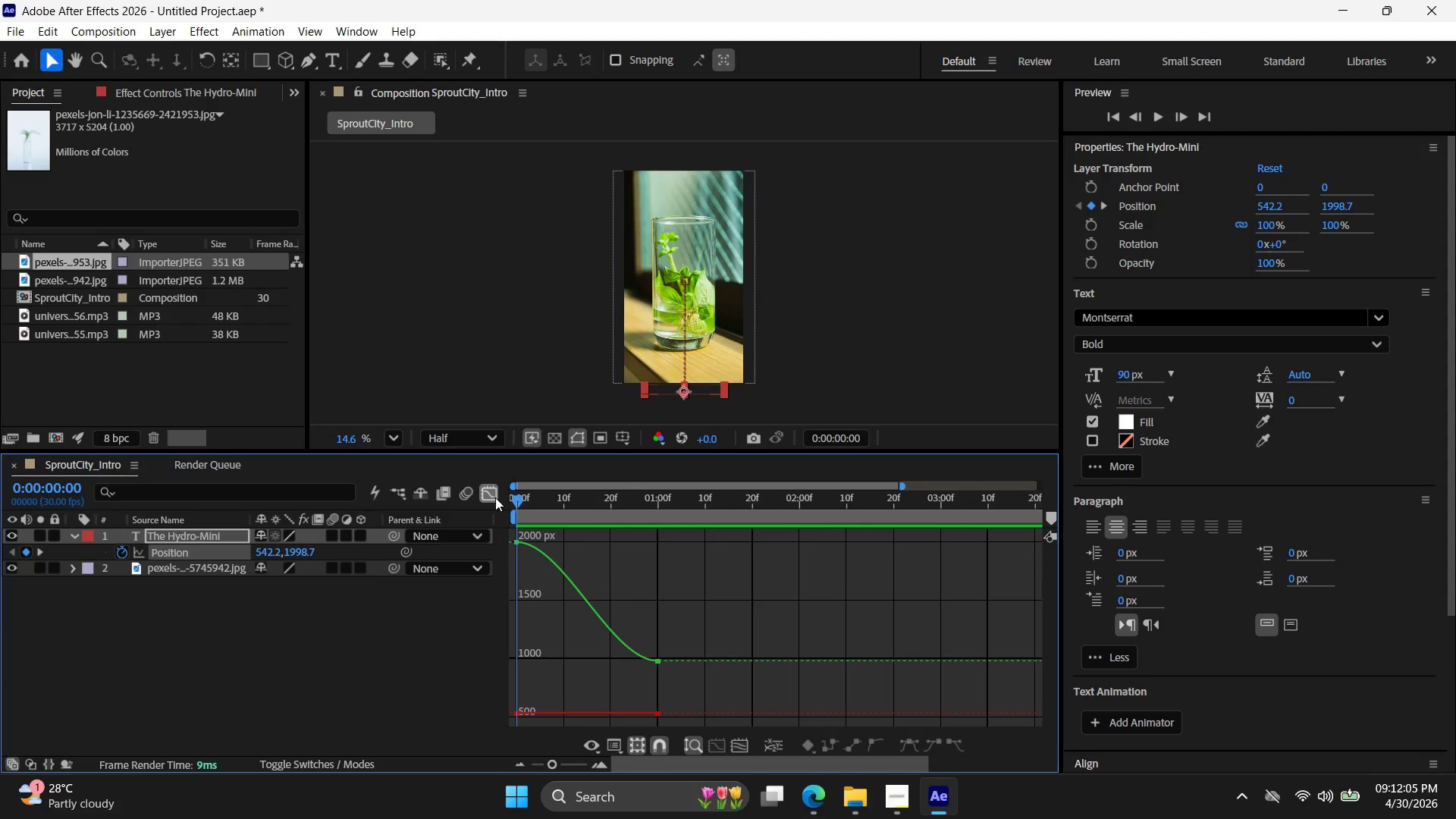 
left_click([488, 491])
 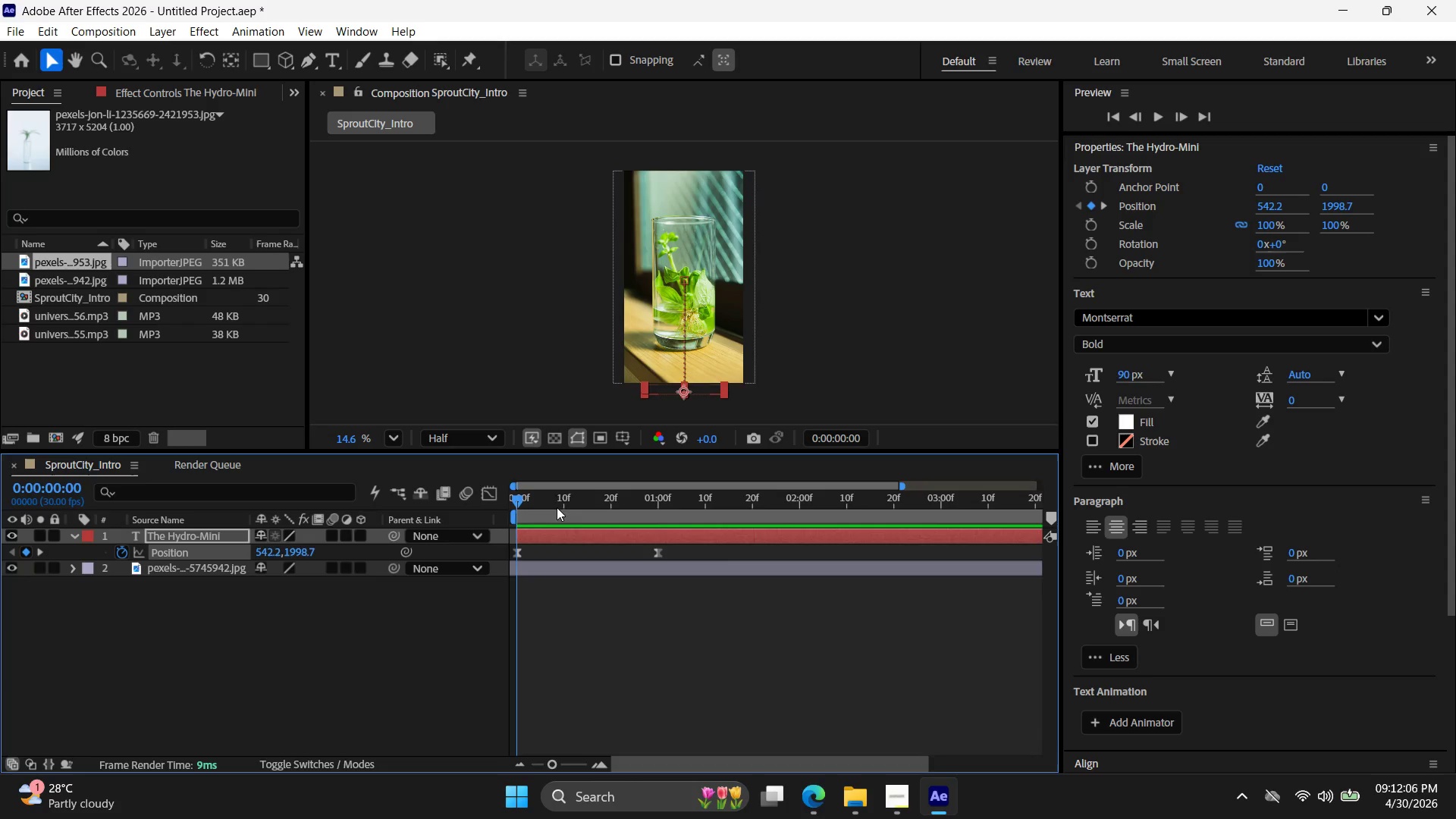 
mouse_move([596, 500])
 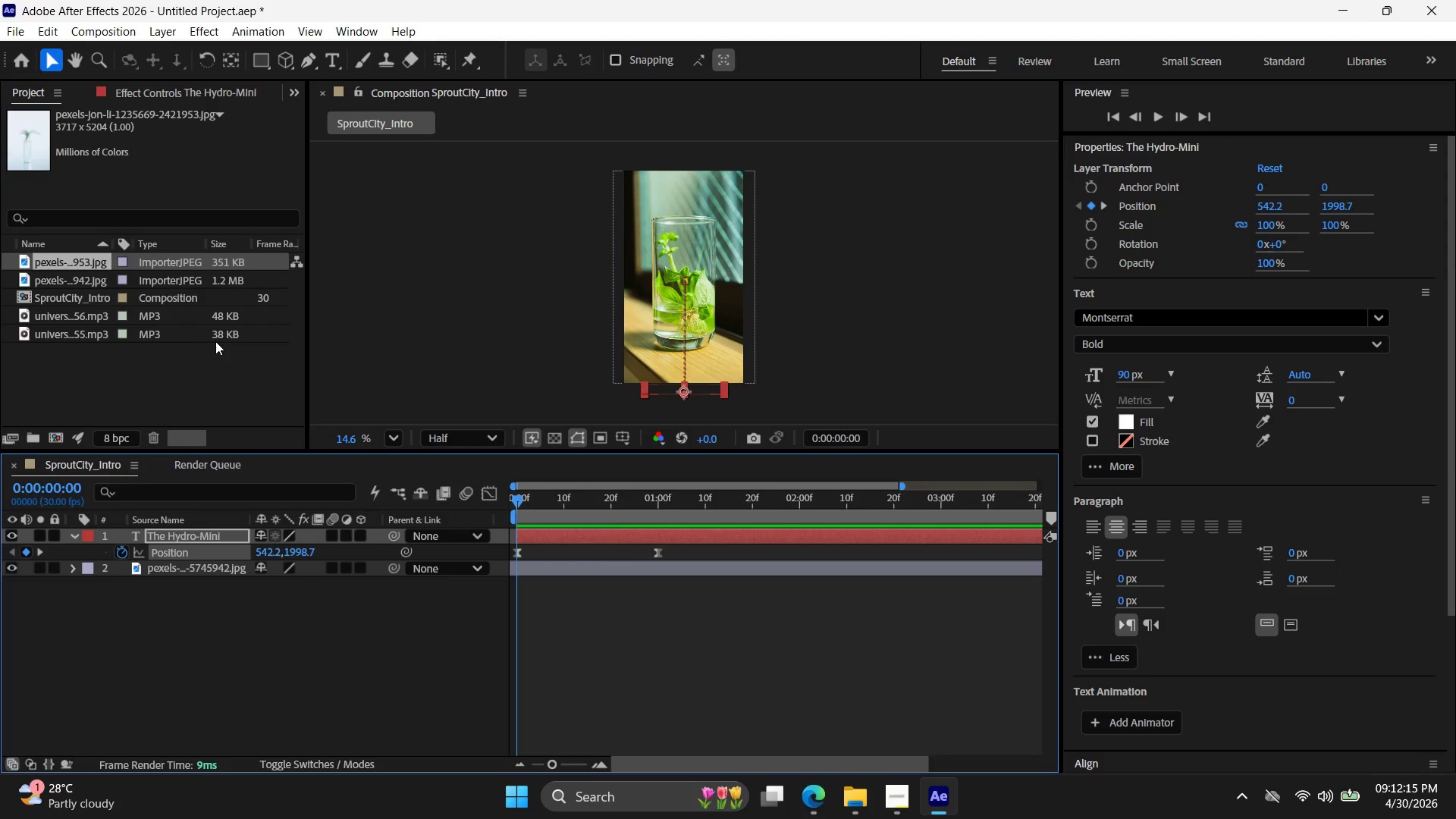 
wait(6.73)
 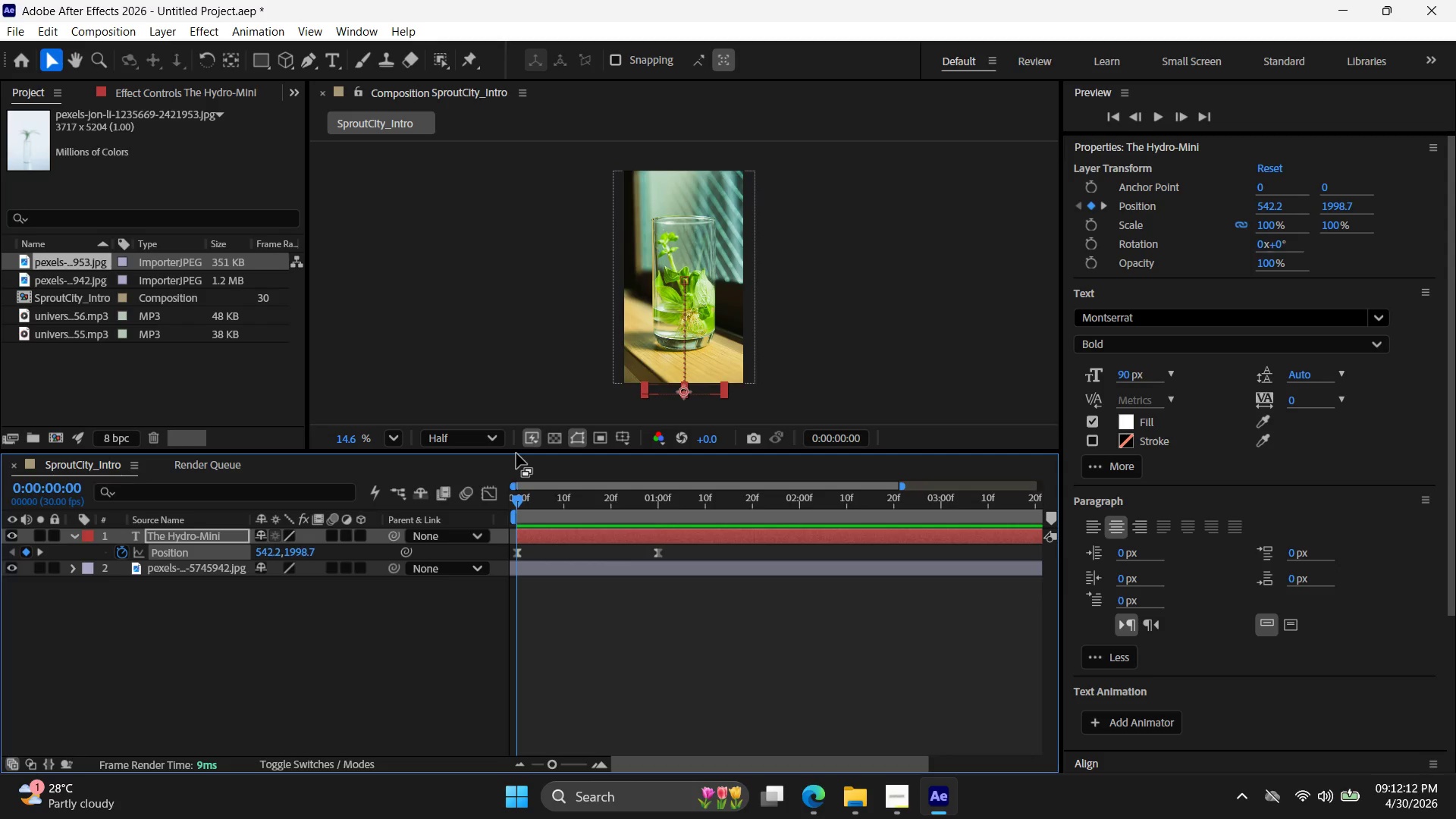 
left_click([178, 96])
 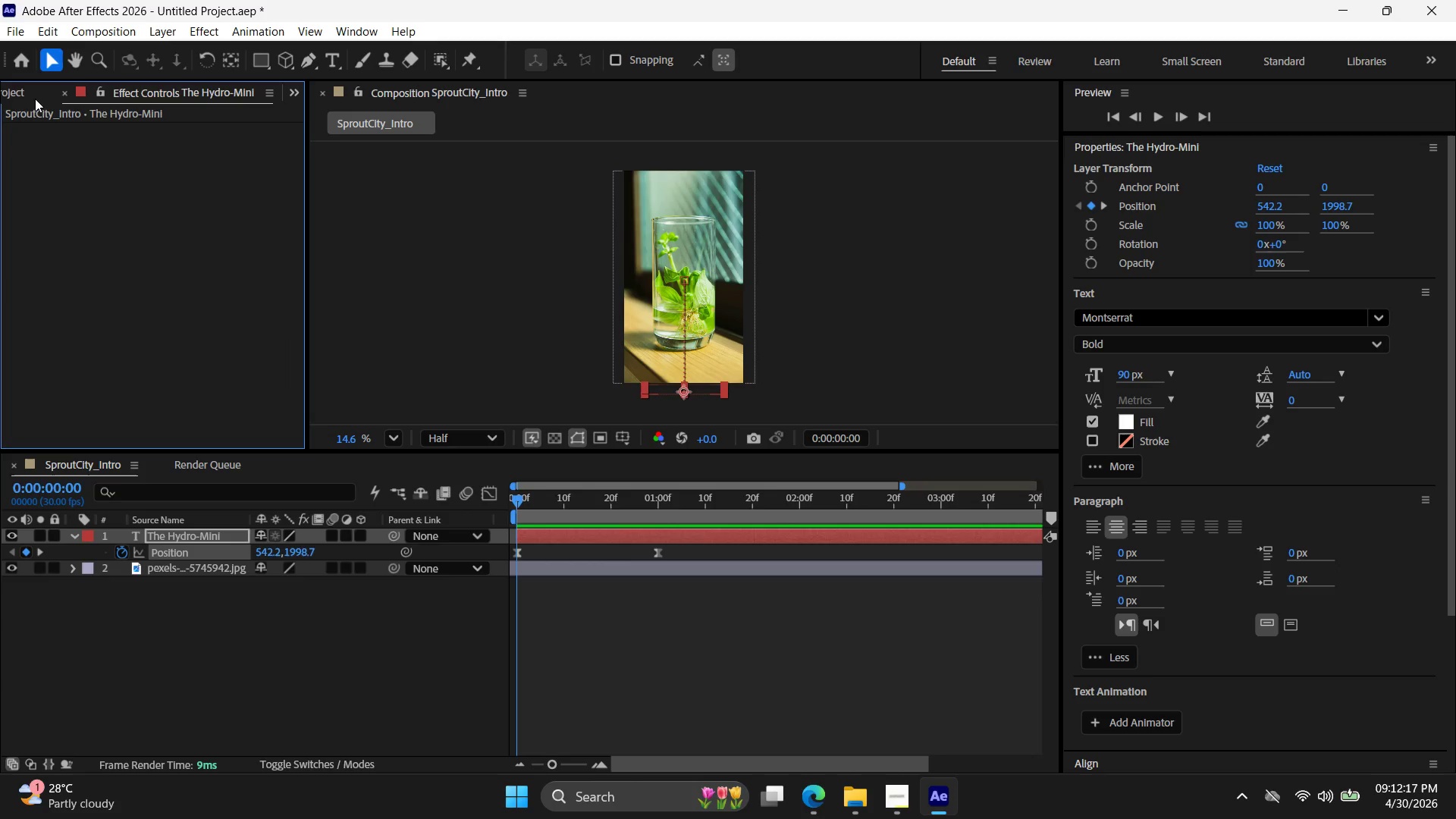 
left_click([29, 99])
 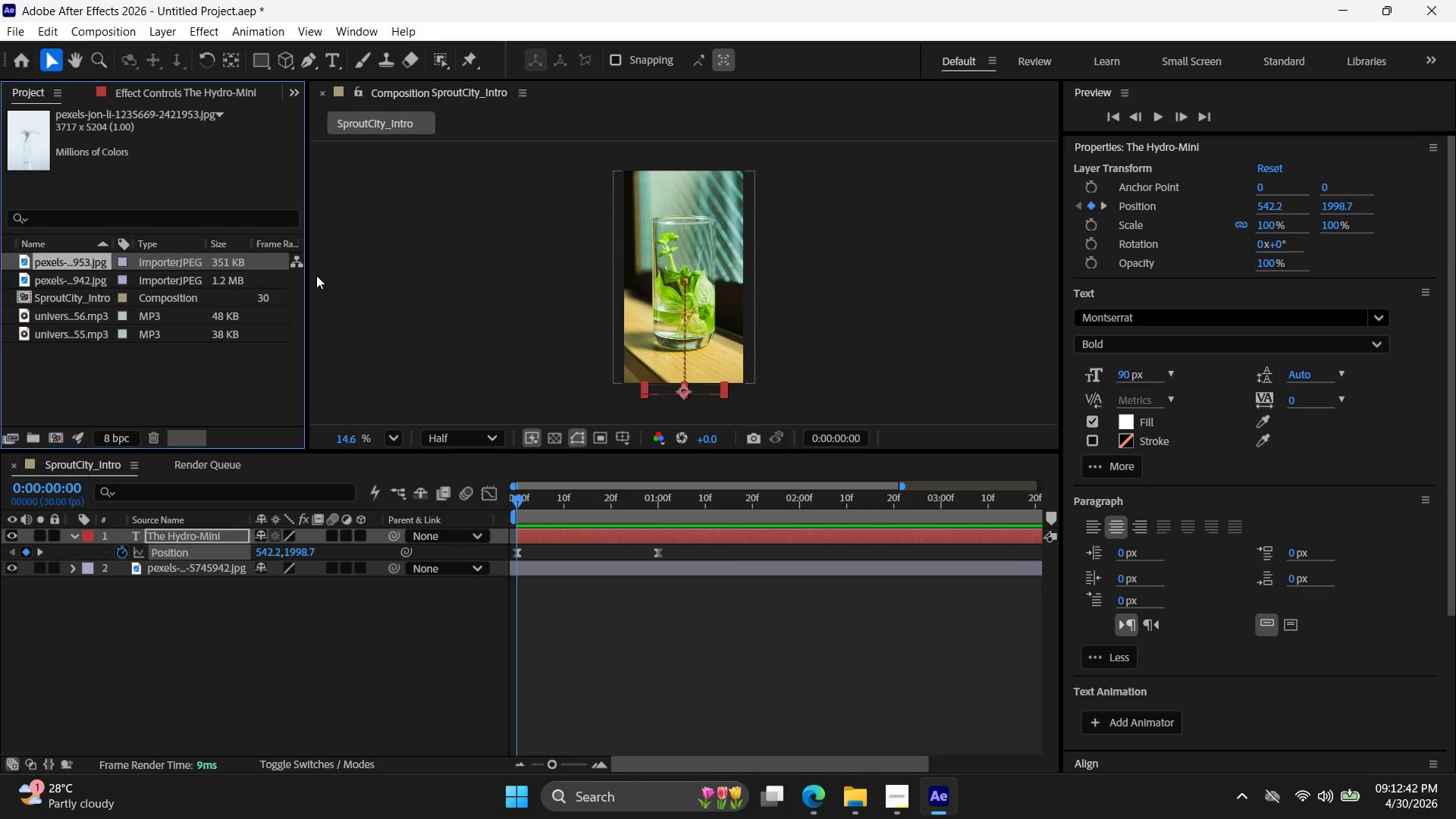 
wait(29.14)
 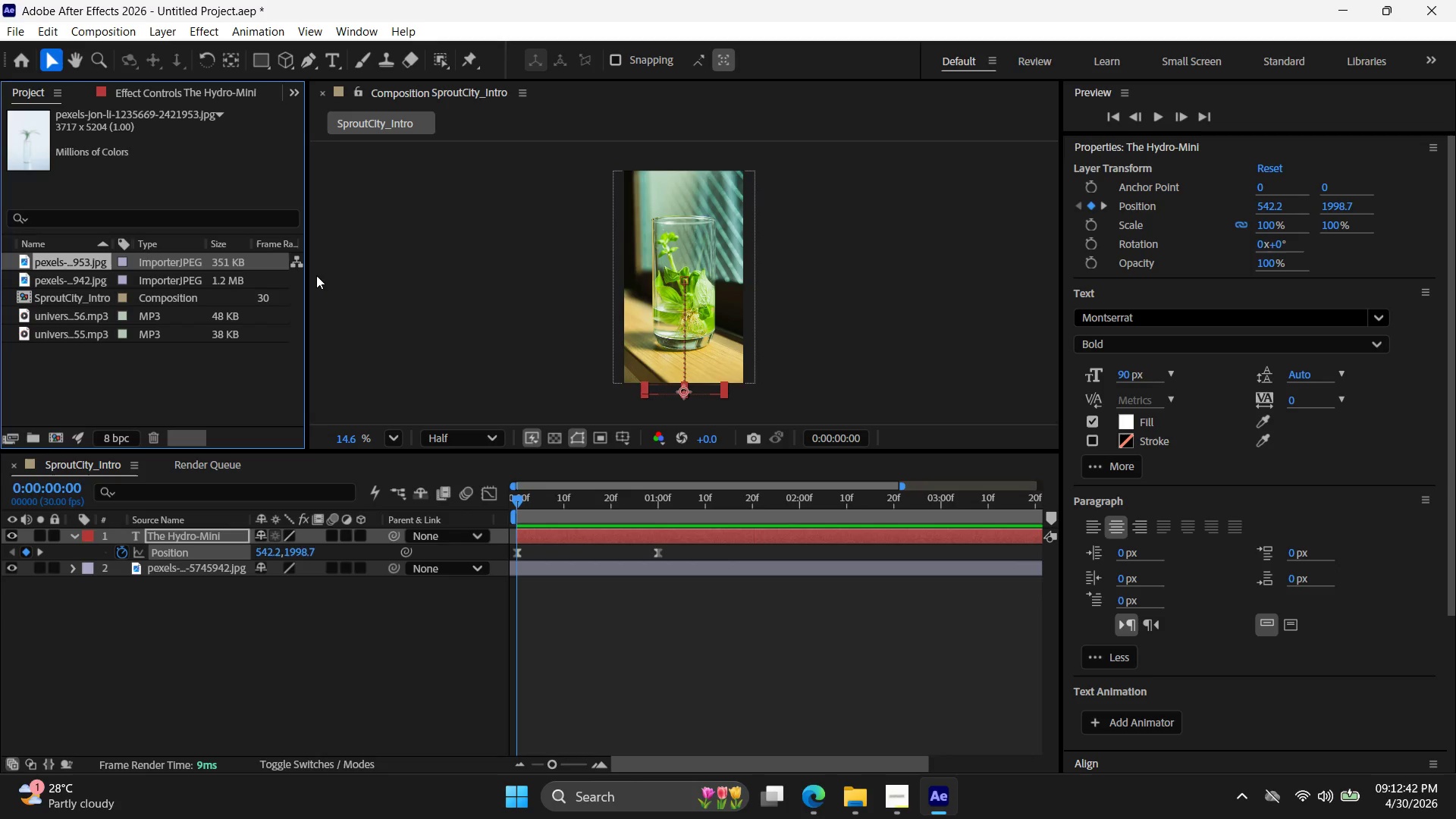 
left_click([212, 30])
 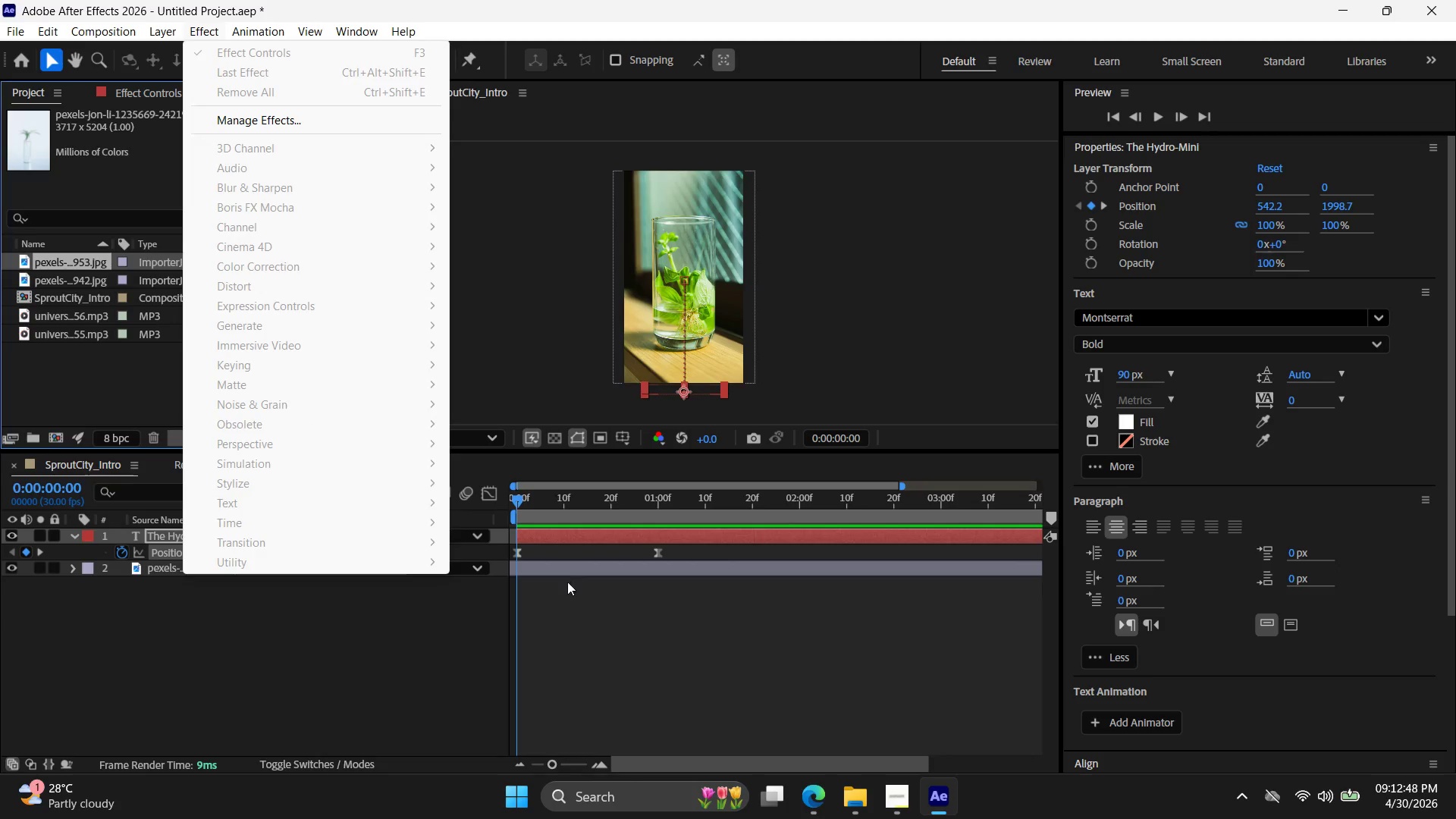 
left_click([582, 574])
 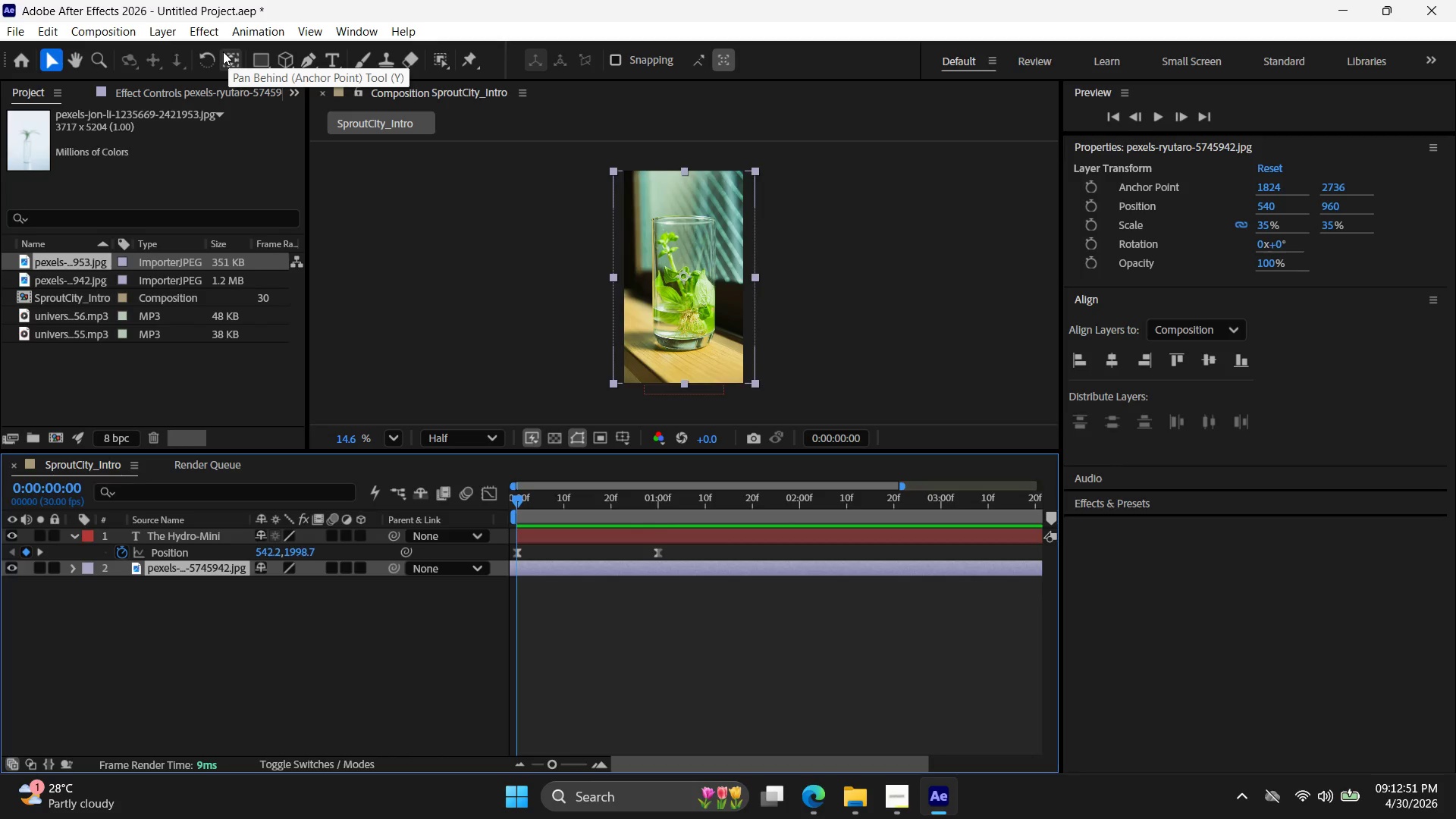 
wait(8.05)
 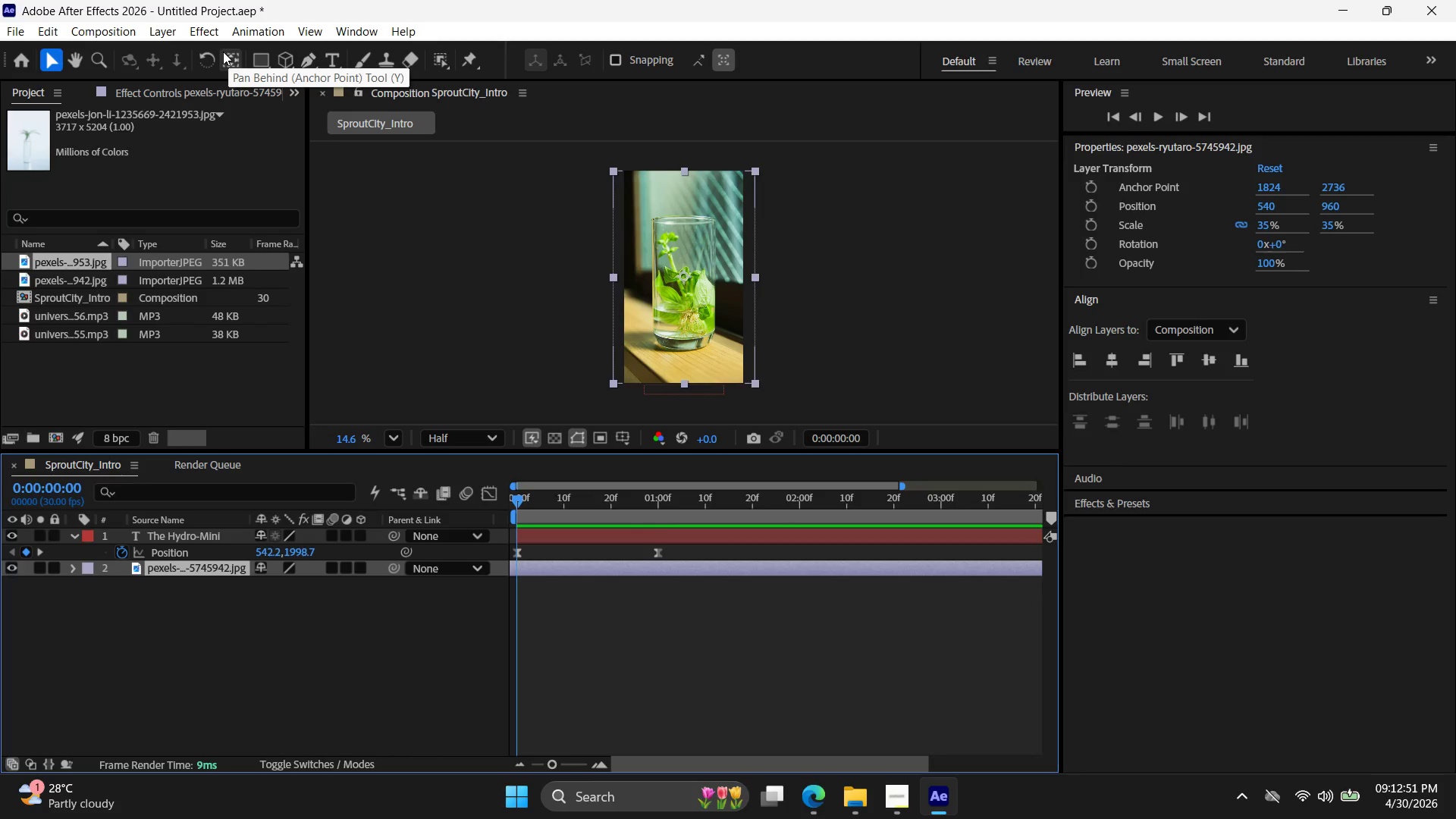 
left_click([207, 33])
 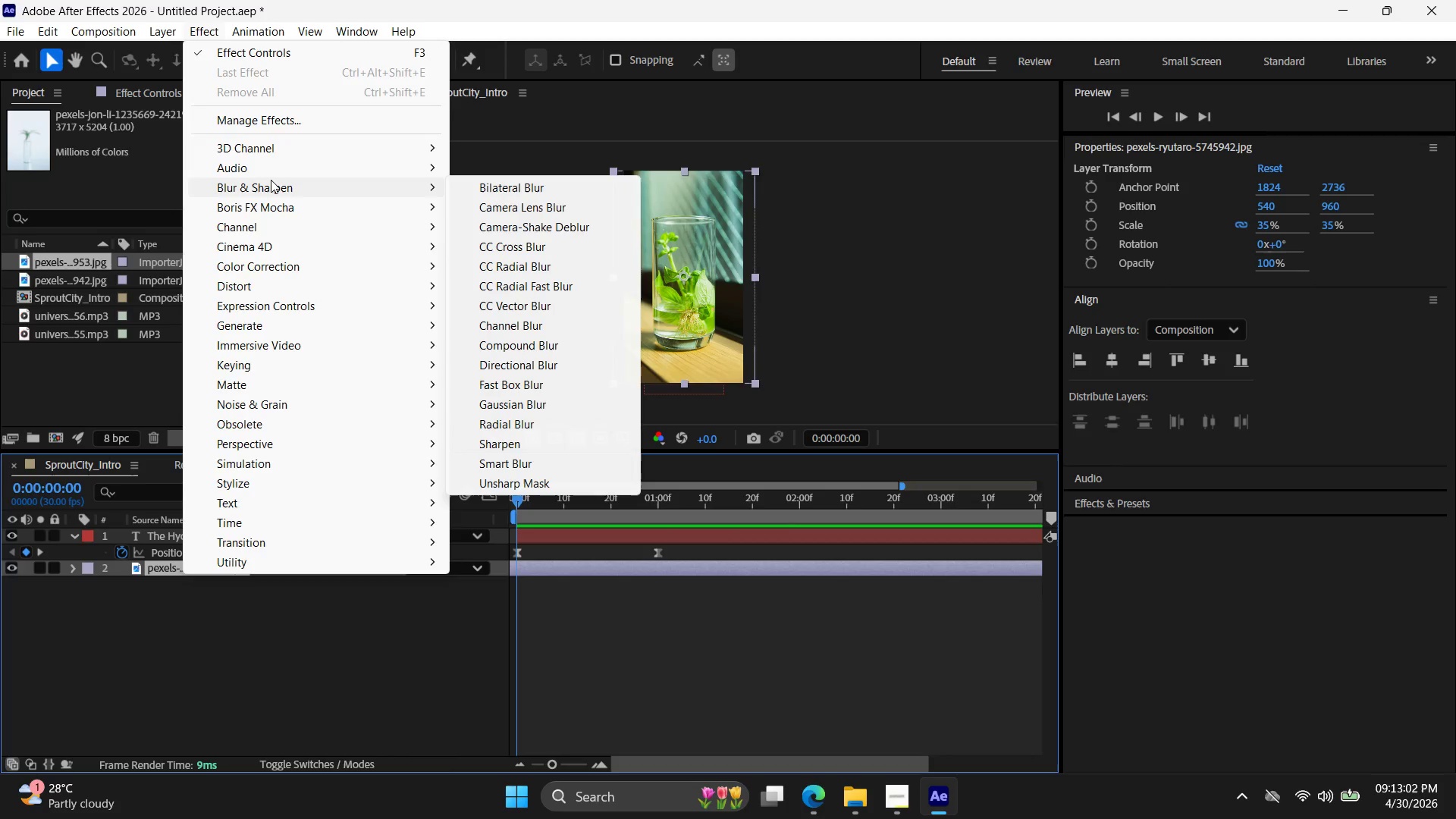 
wait(10.83)
 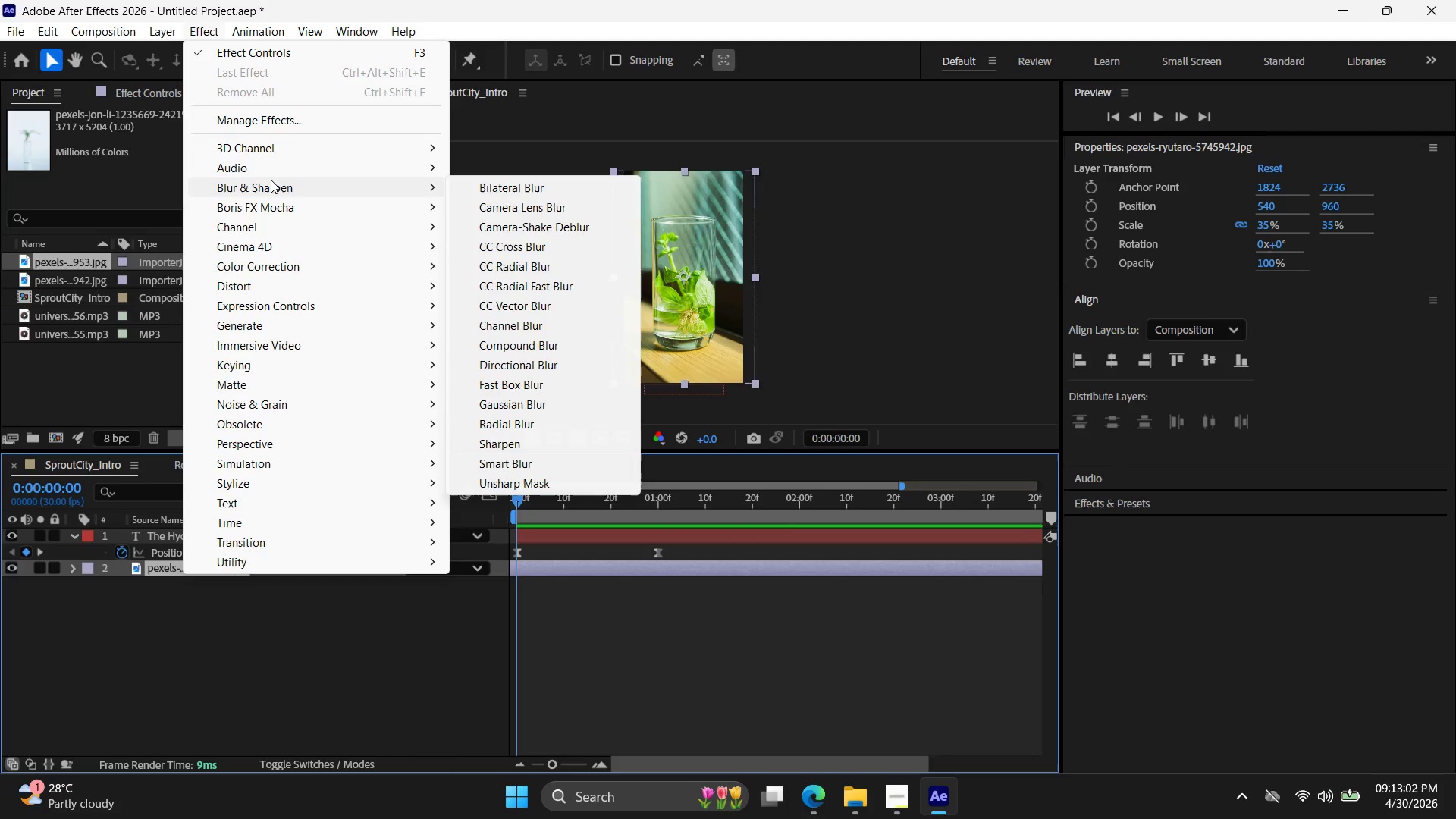 
mouse_move([328, 184])
 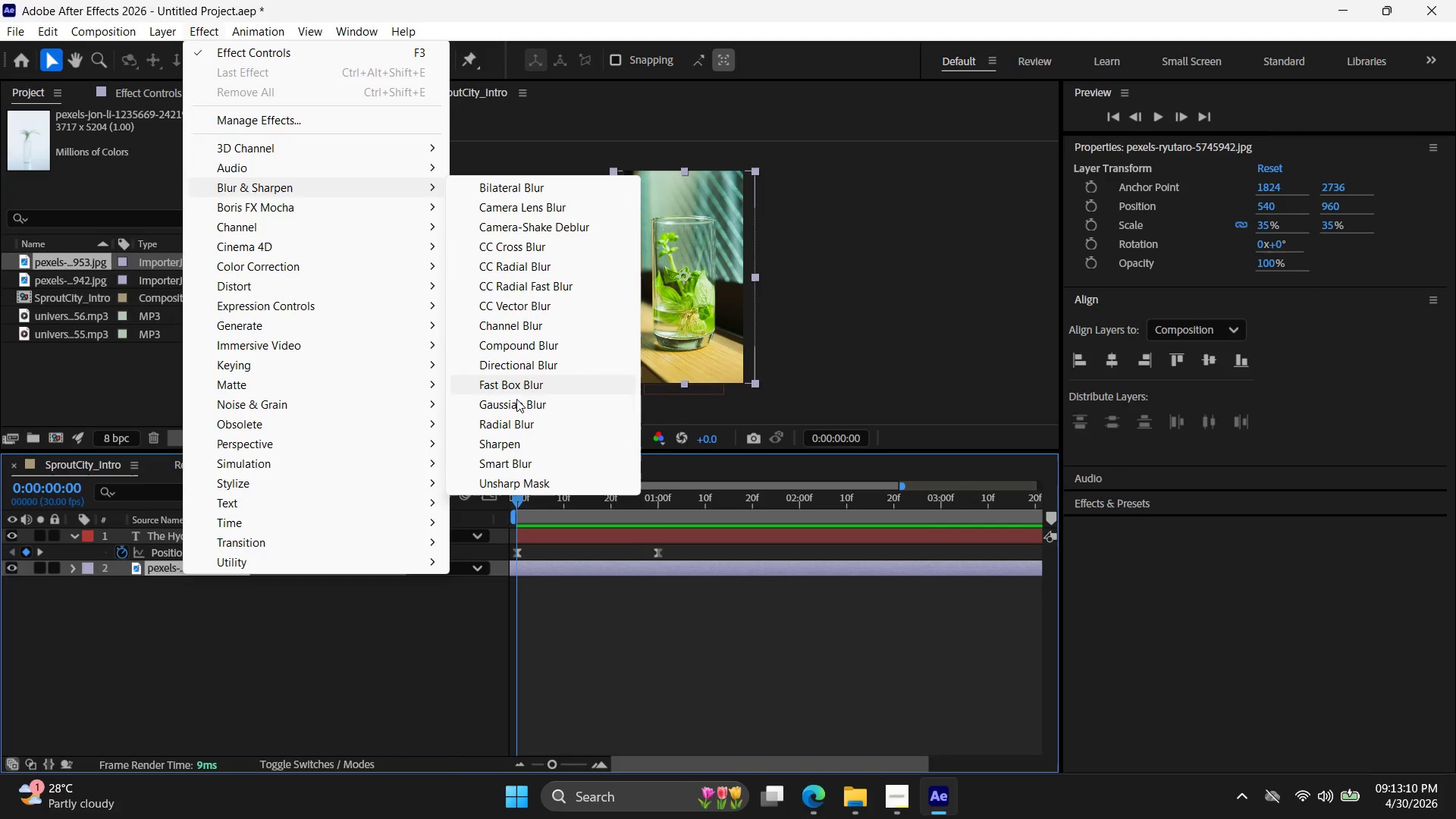 
left_click([521, 410])
 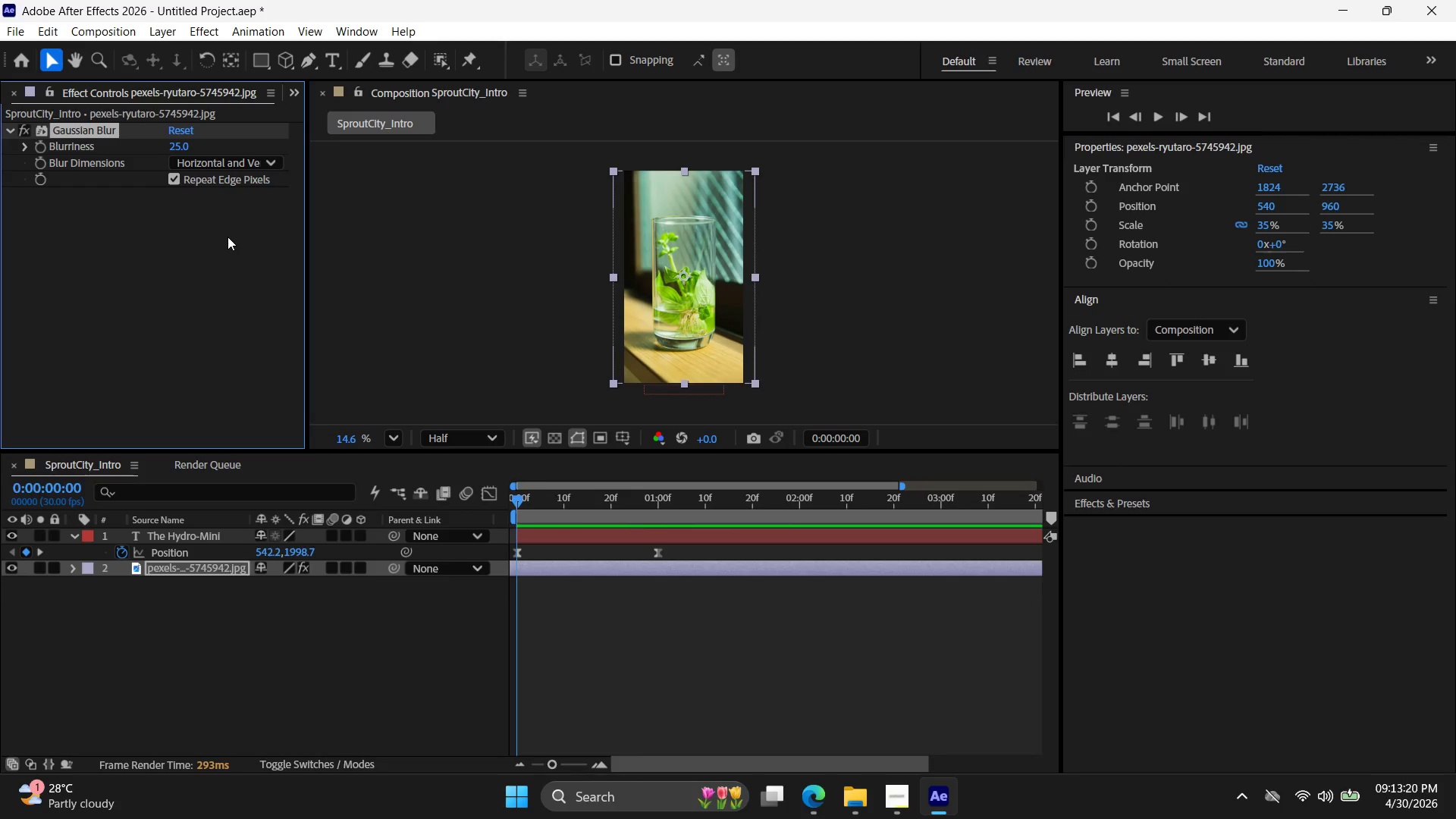 
wait(14.86)
 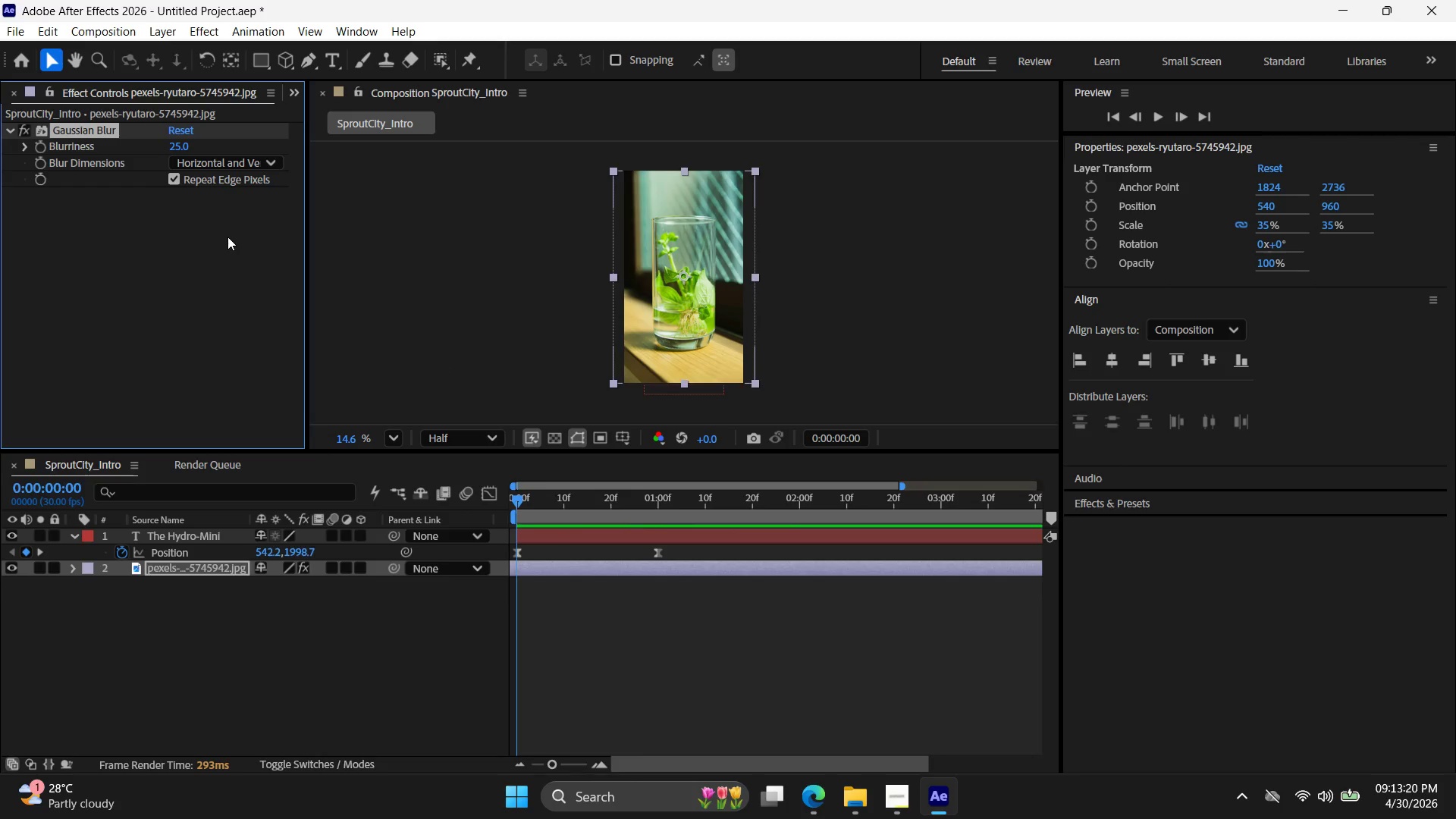 
left_click_drag(start_coordinate=[178, 146], to_coordinate=[219, 164])
 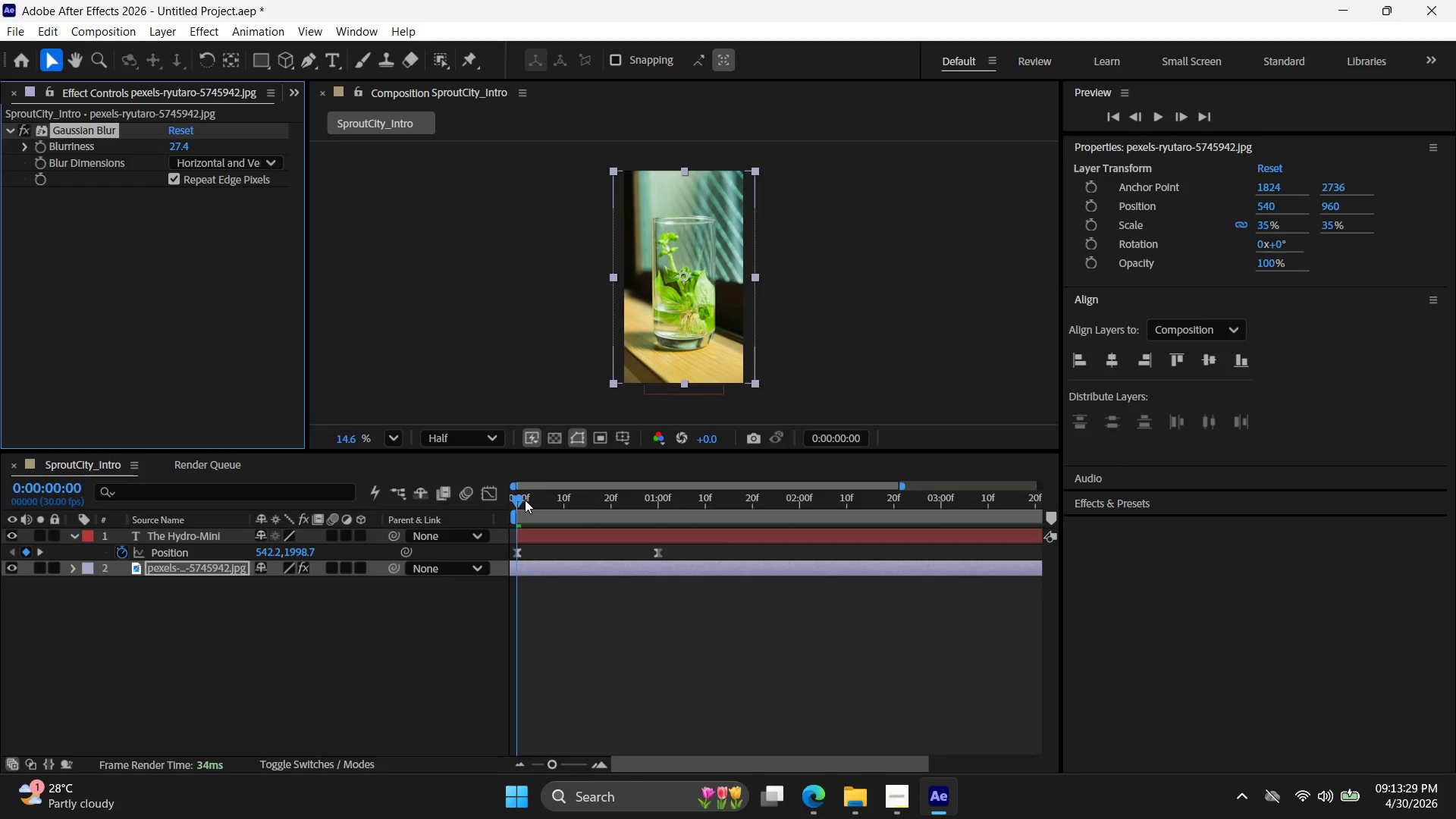 
left_click_drag(start_coordinate=[517, 501], to_coordinate=[513, 513])
 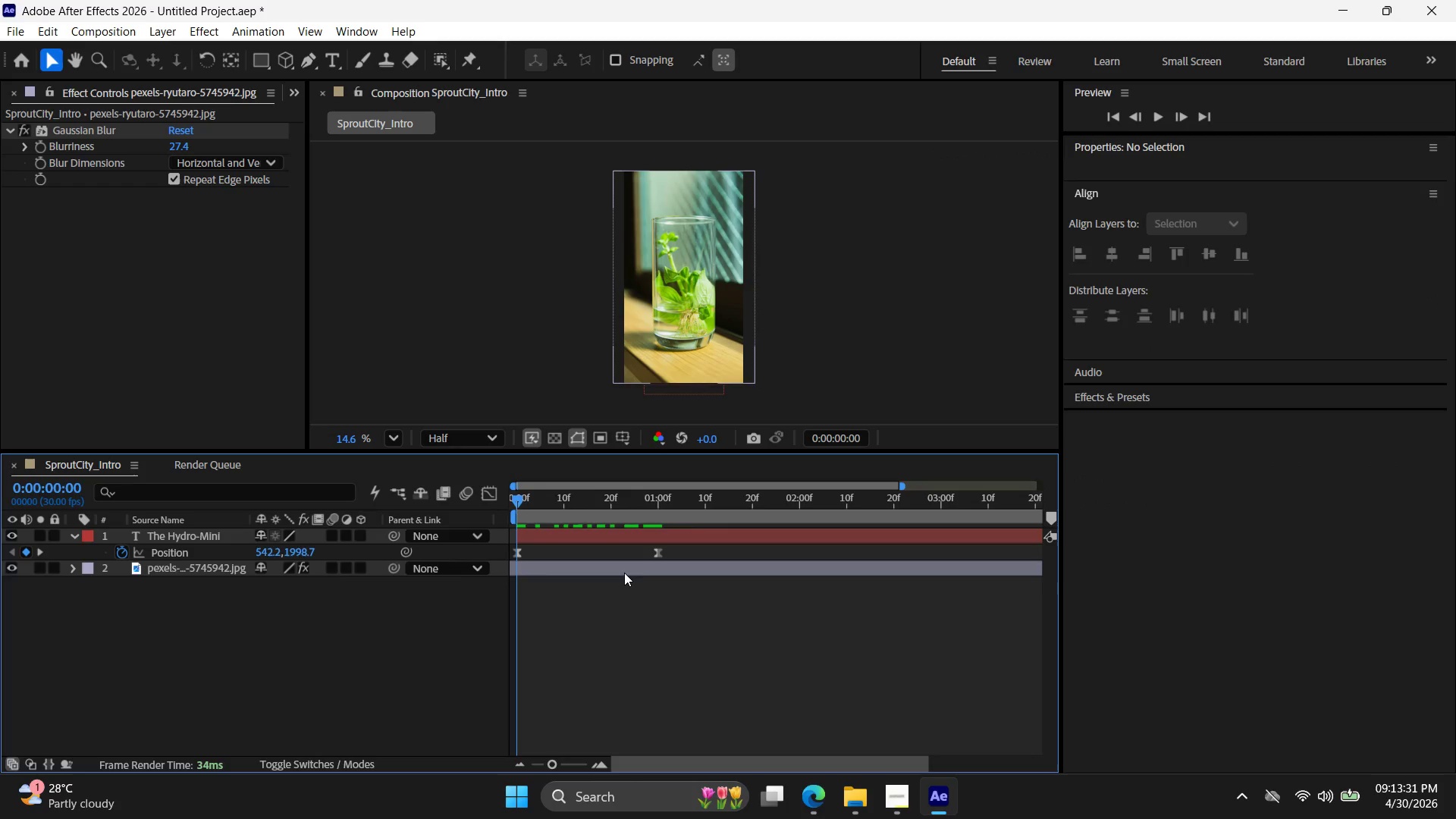 
double_click([624, 572])
 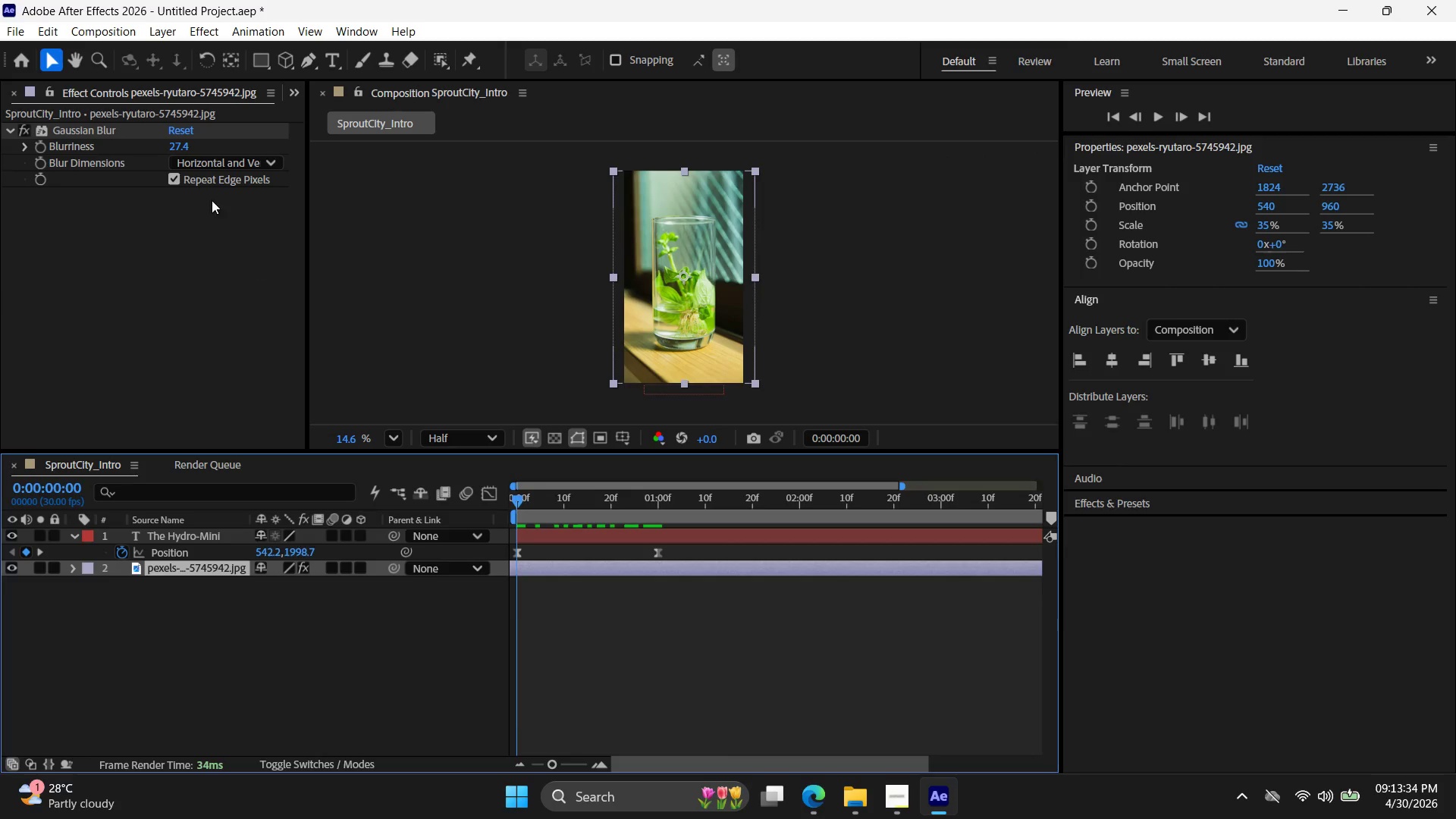 
left_click([187, 130])
 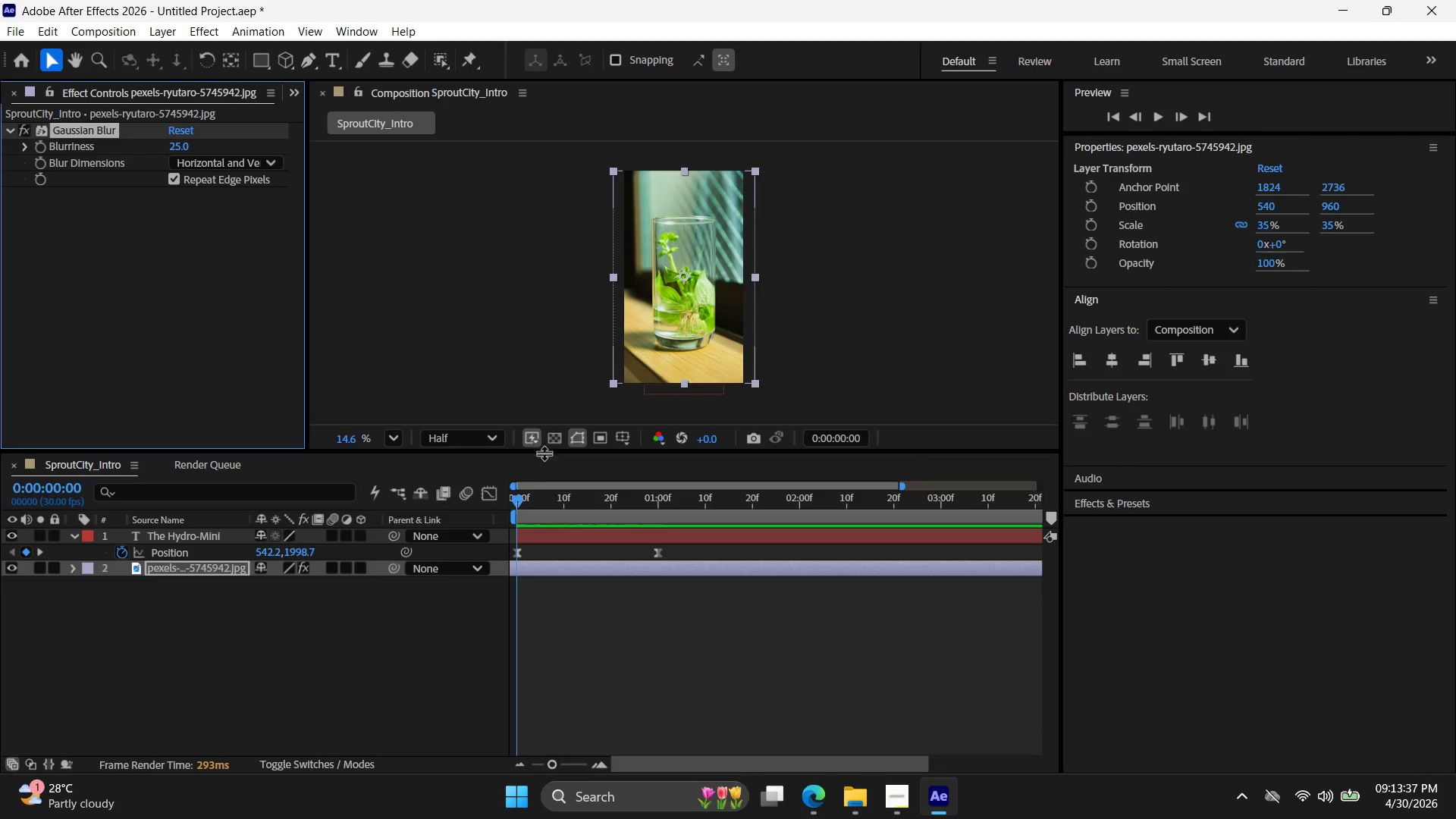 
hold_key(key=AltLeft, duration=0.89)
scroll: coordinate [661, 317], scroll_direction: up, amount: 9.0
 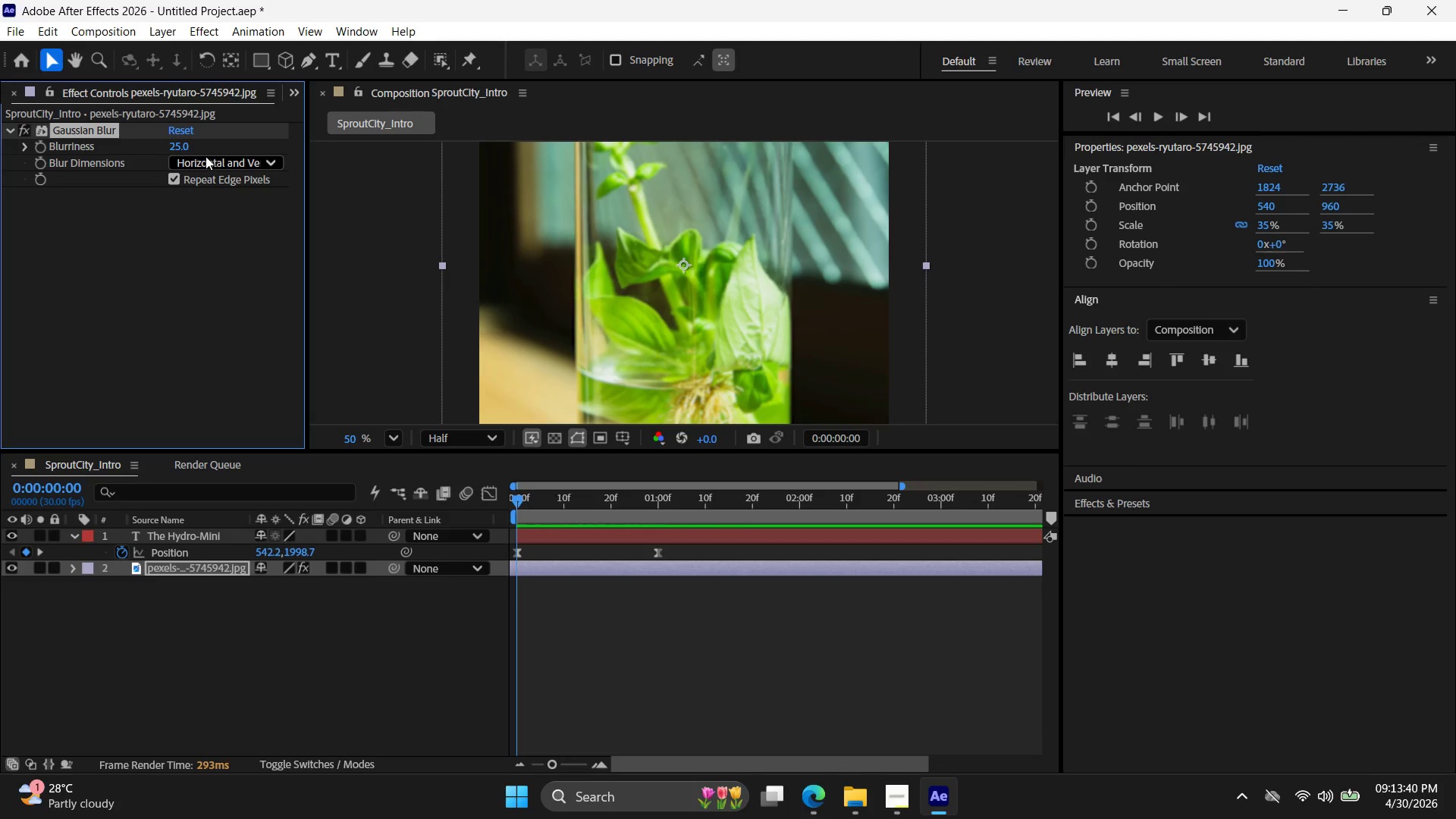 
double_click([184, 145])
 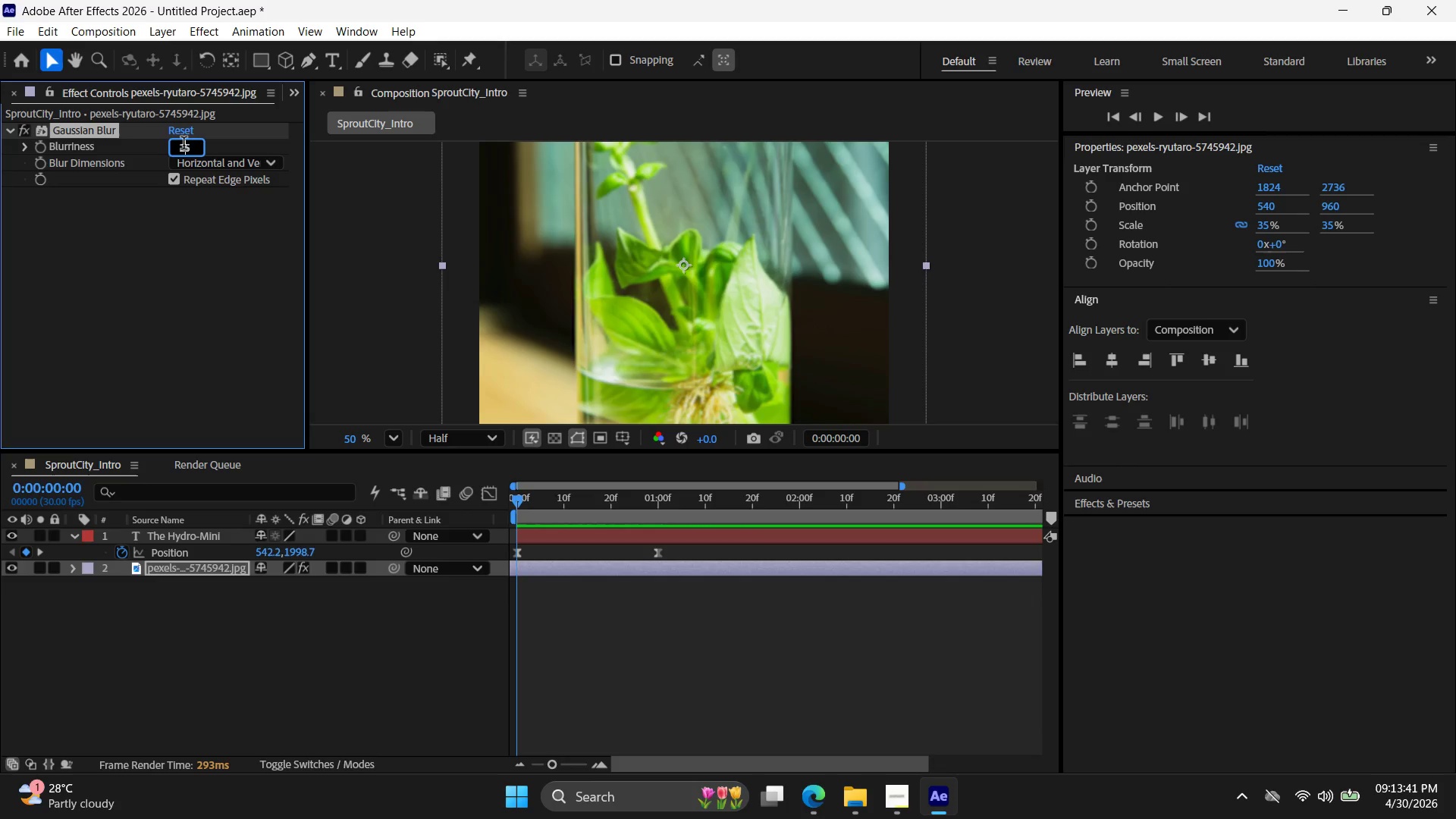 
triple_click([184, 145])
 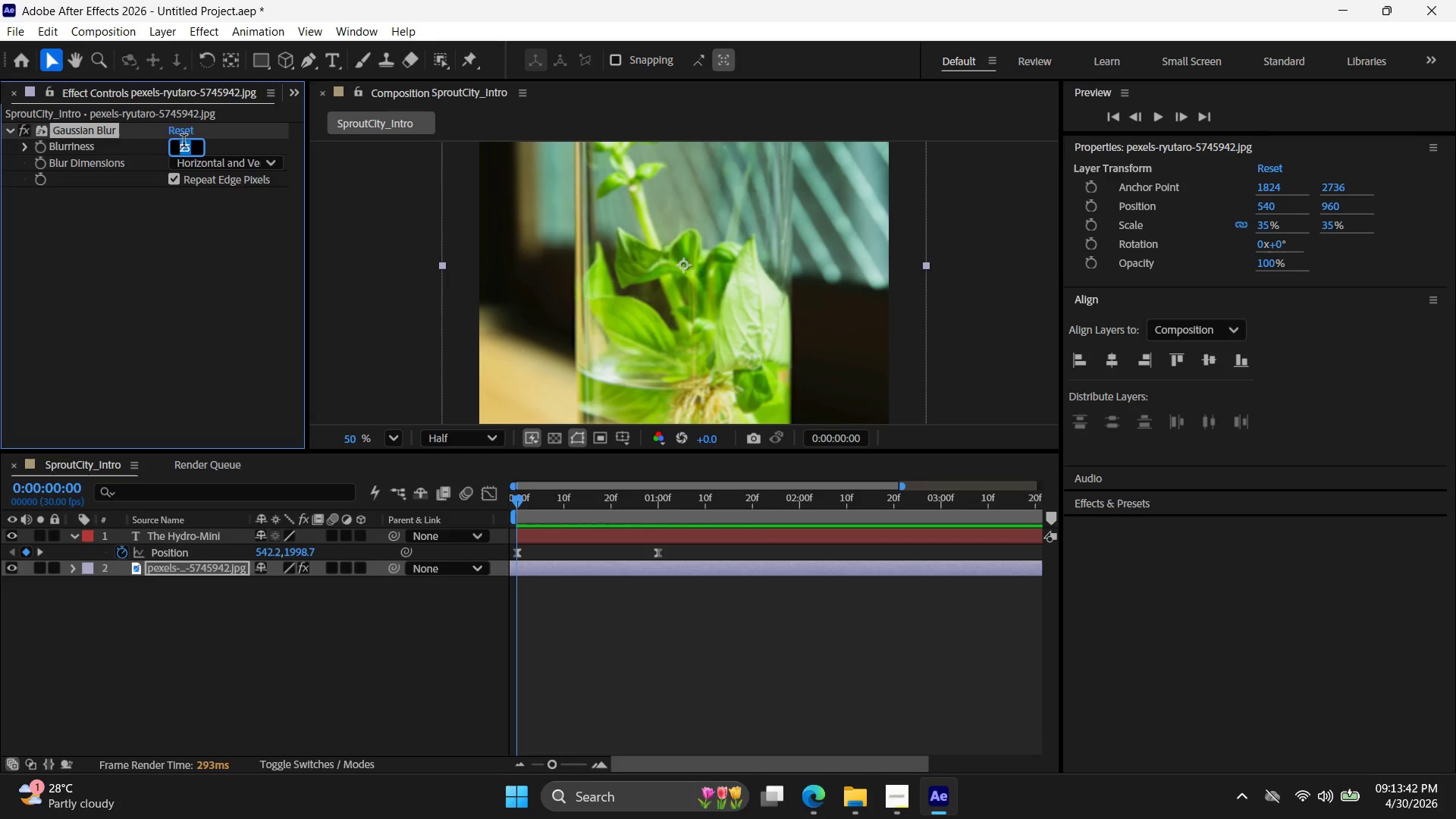 
key(Numpad1)
 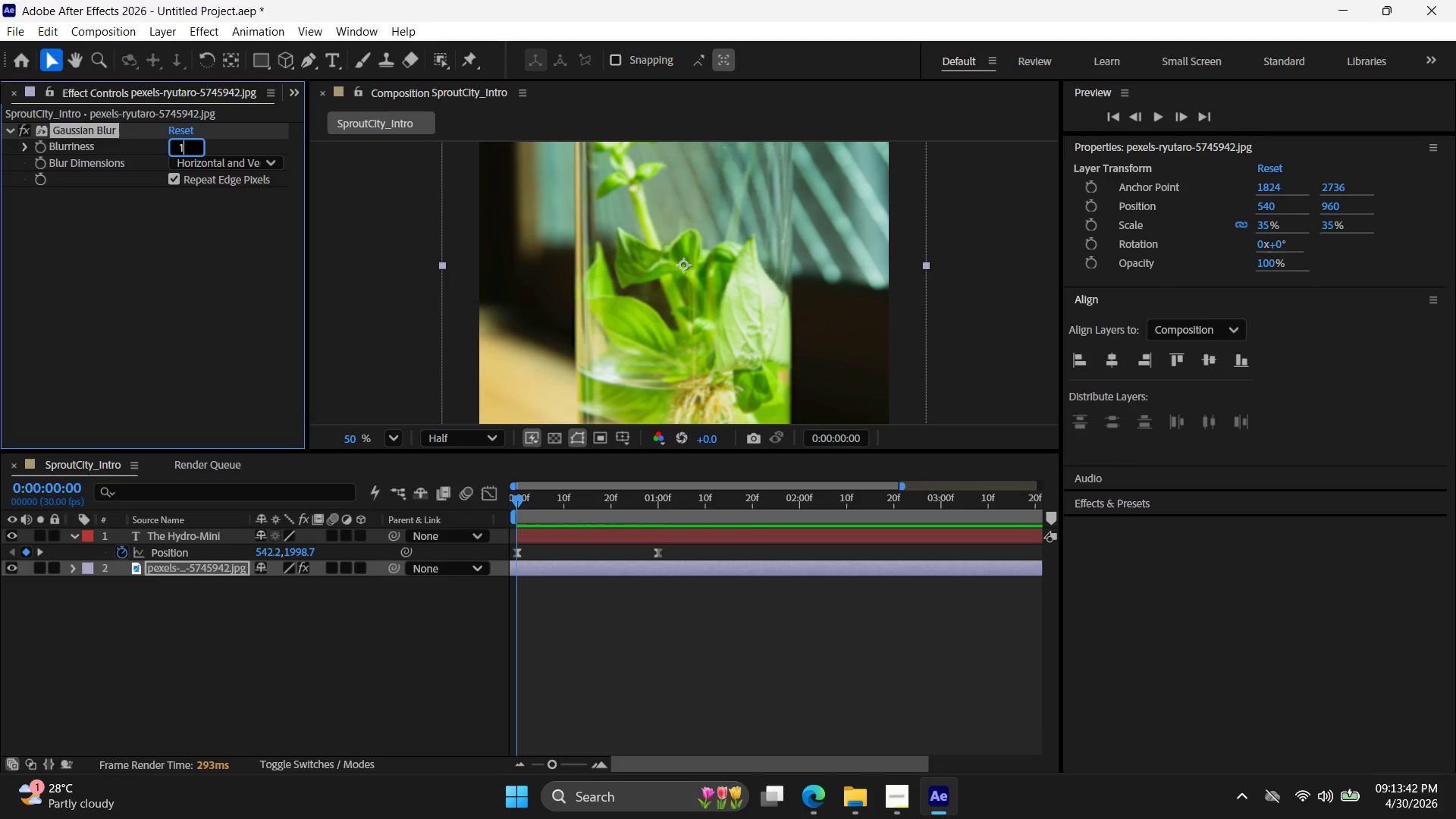 
key(Numpad0)
 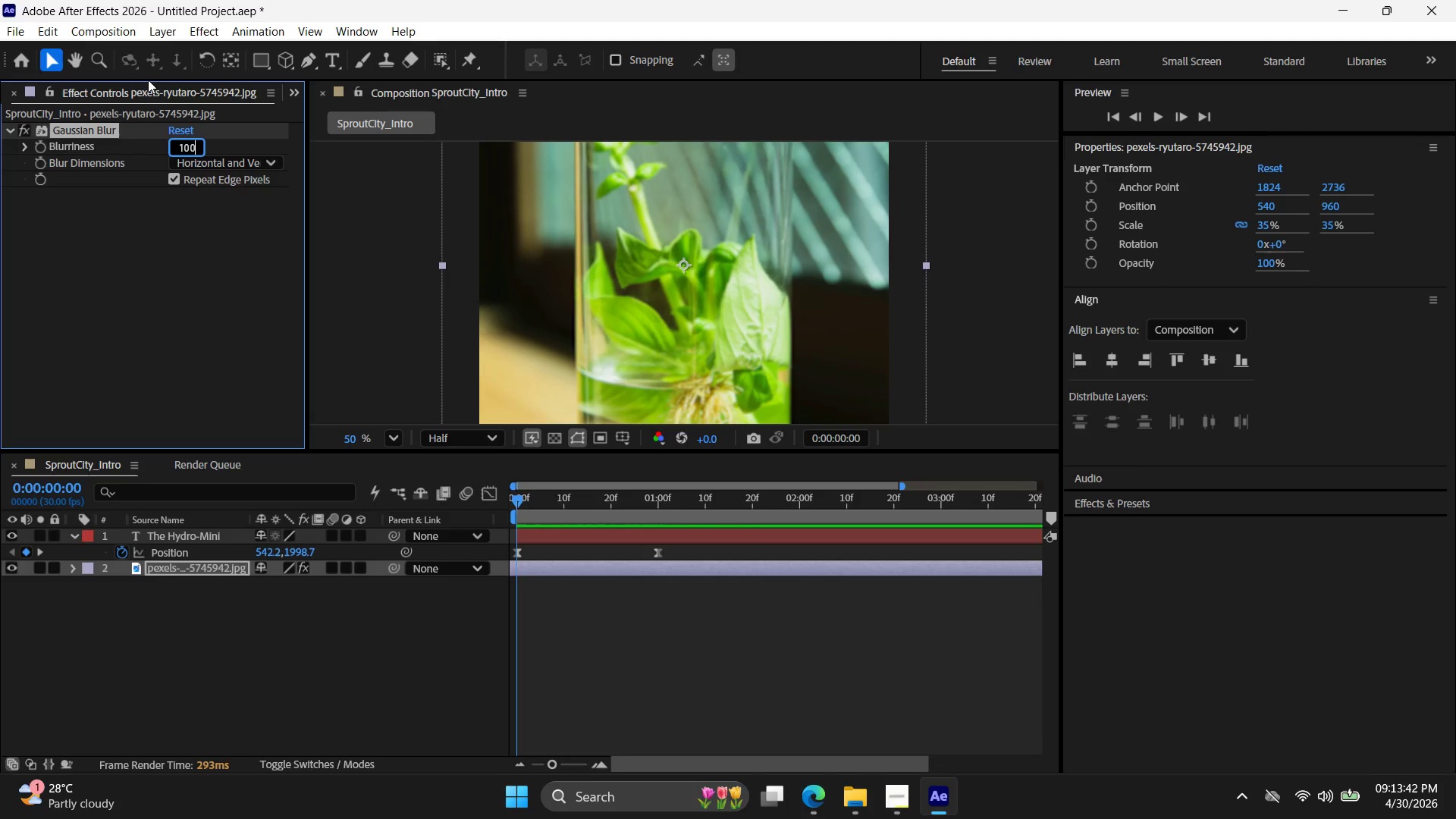 
key(Numpad0)
 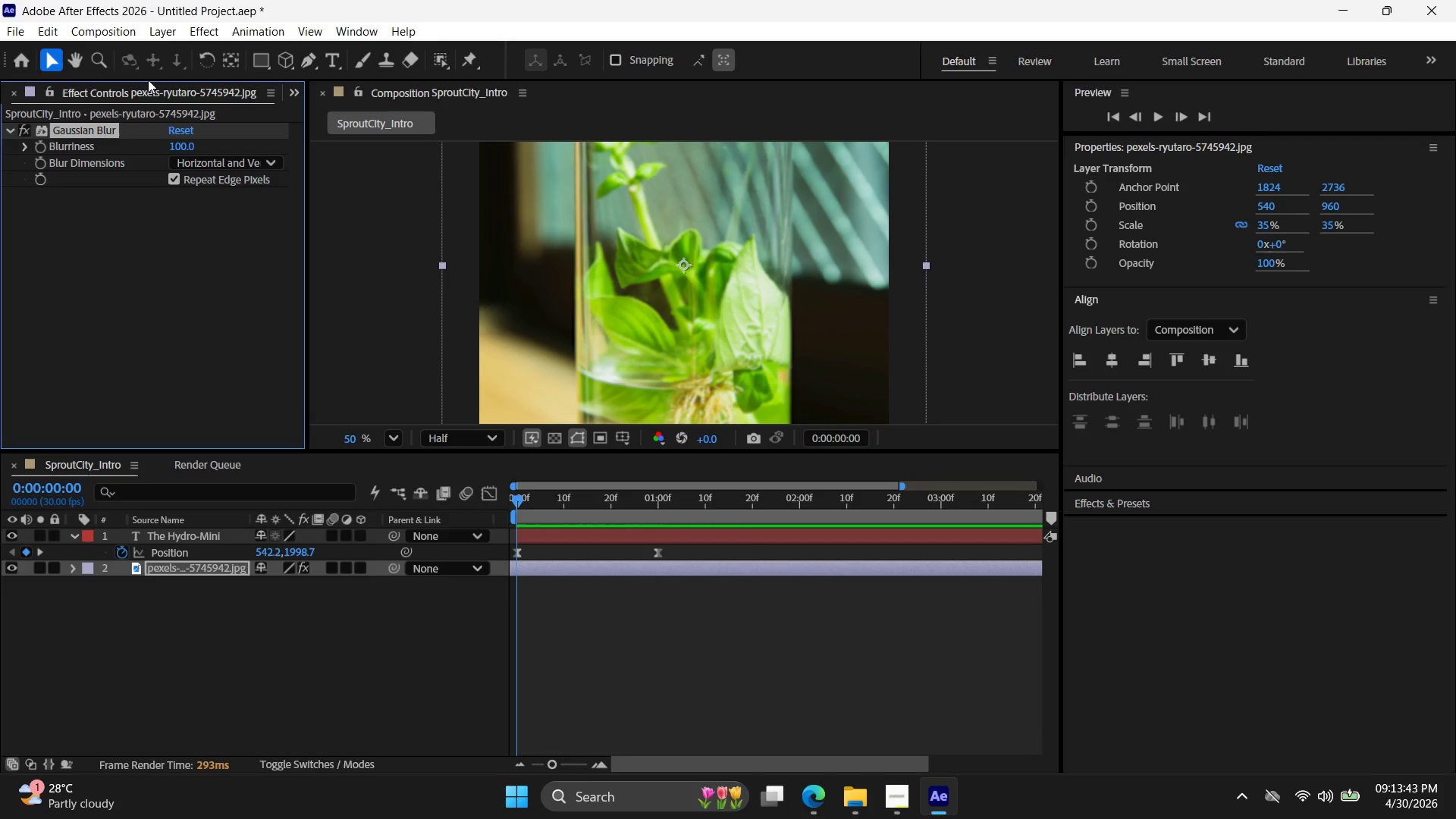 
key(NumpadEnter)
 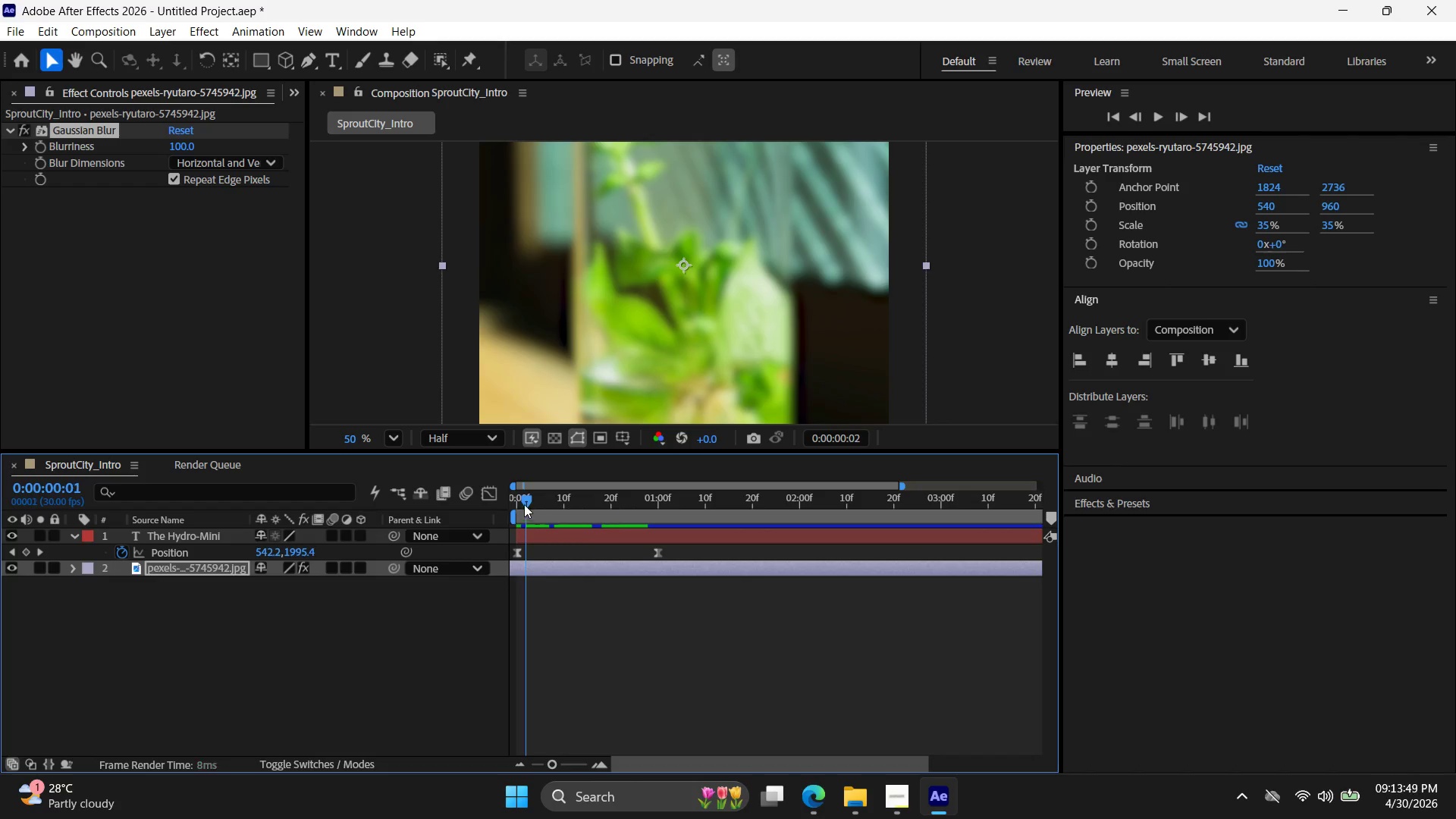 
wait(7.89)
 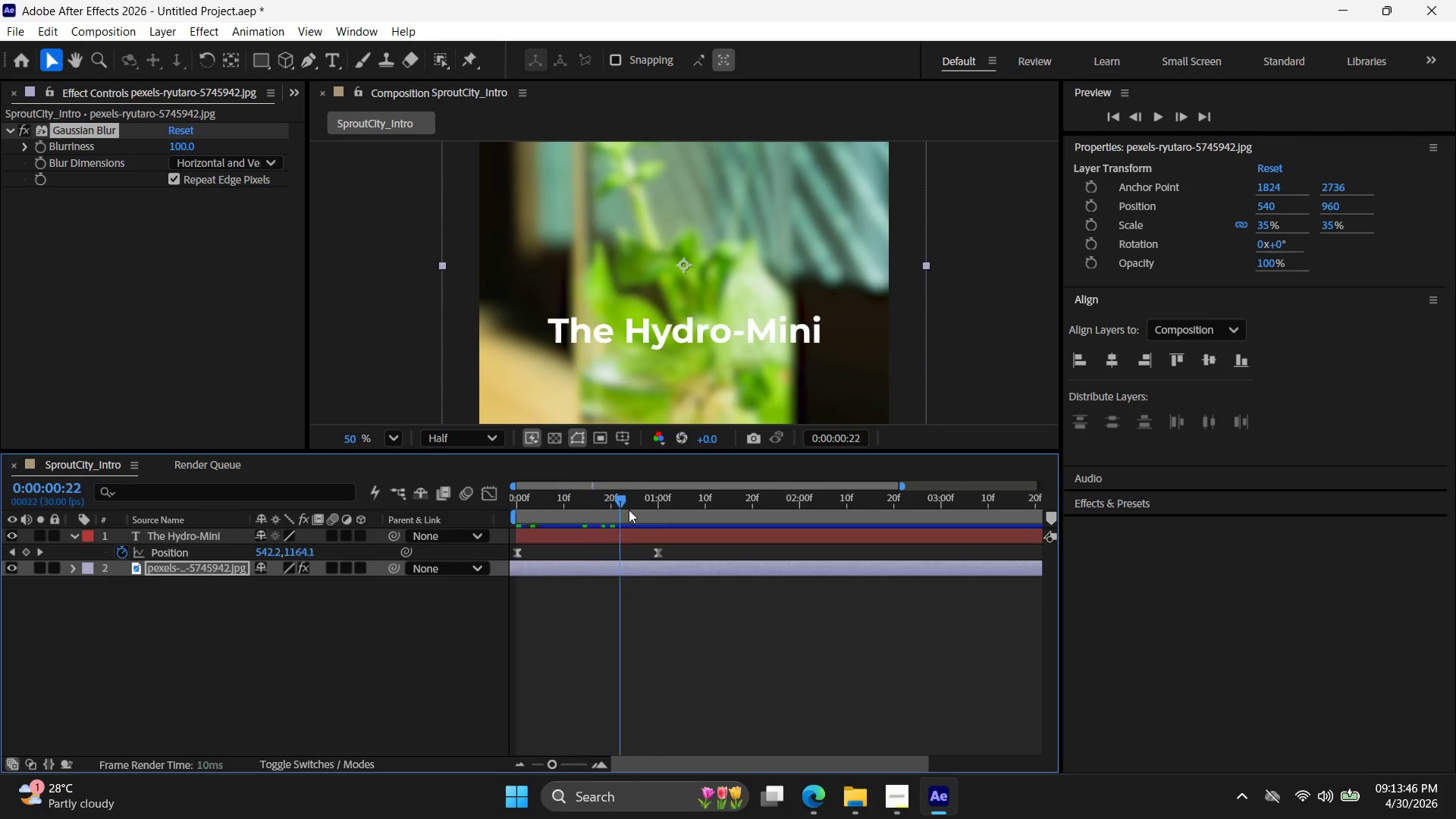 
left_click_drag(start_coordinate=[184, 148], to_coordinate=[280, 159])
 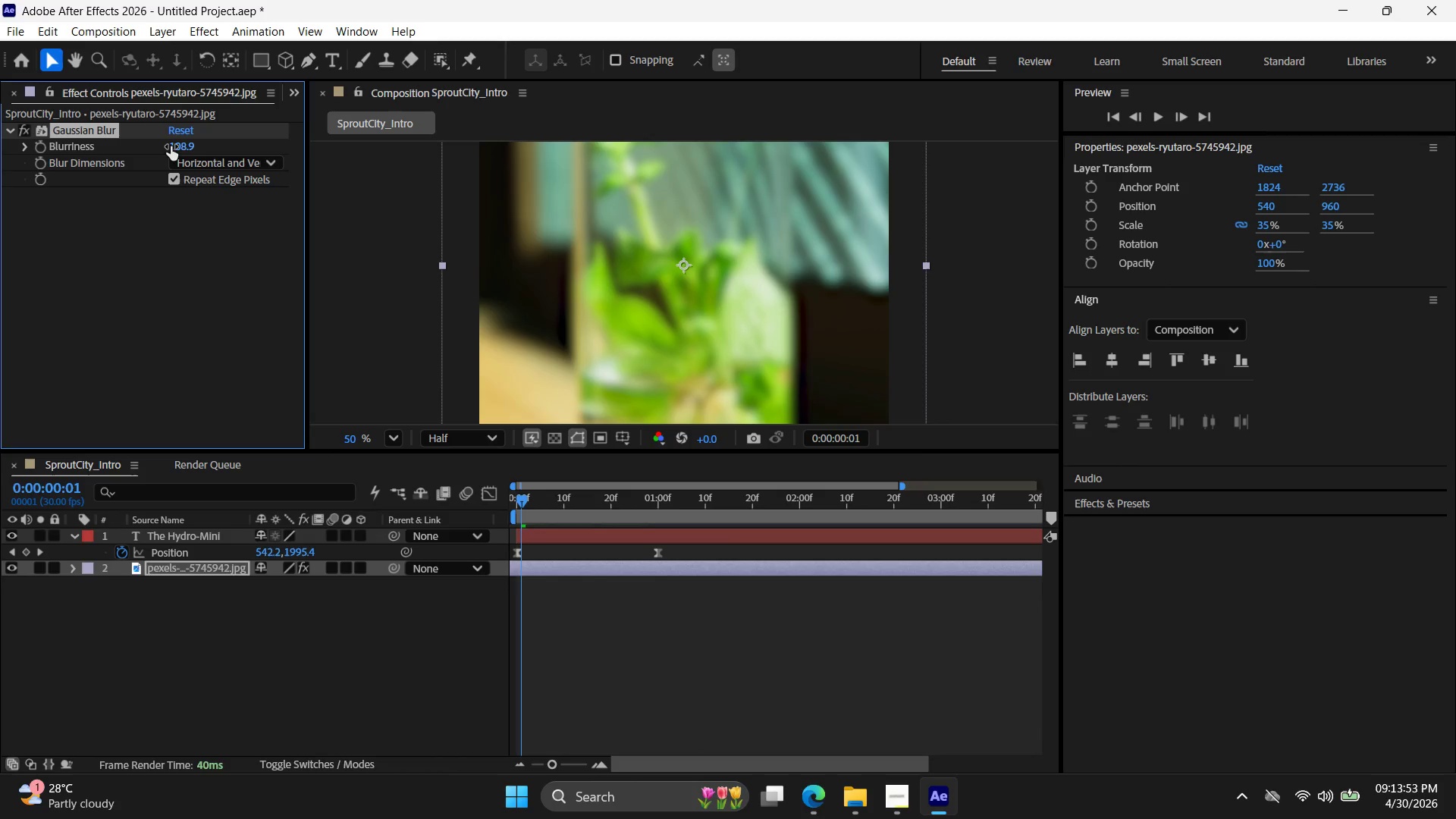 
left_click_drag(start_coordinate=[171, 146], to_coordinate=[213, 151])
 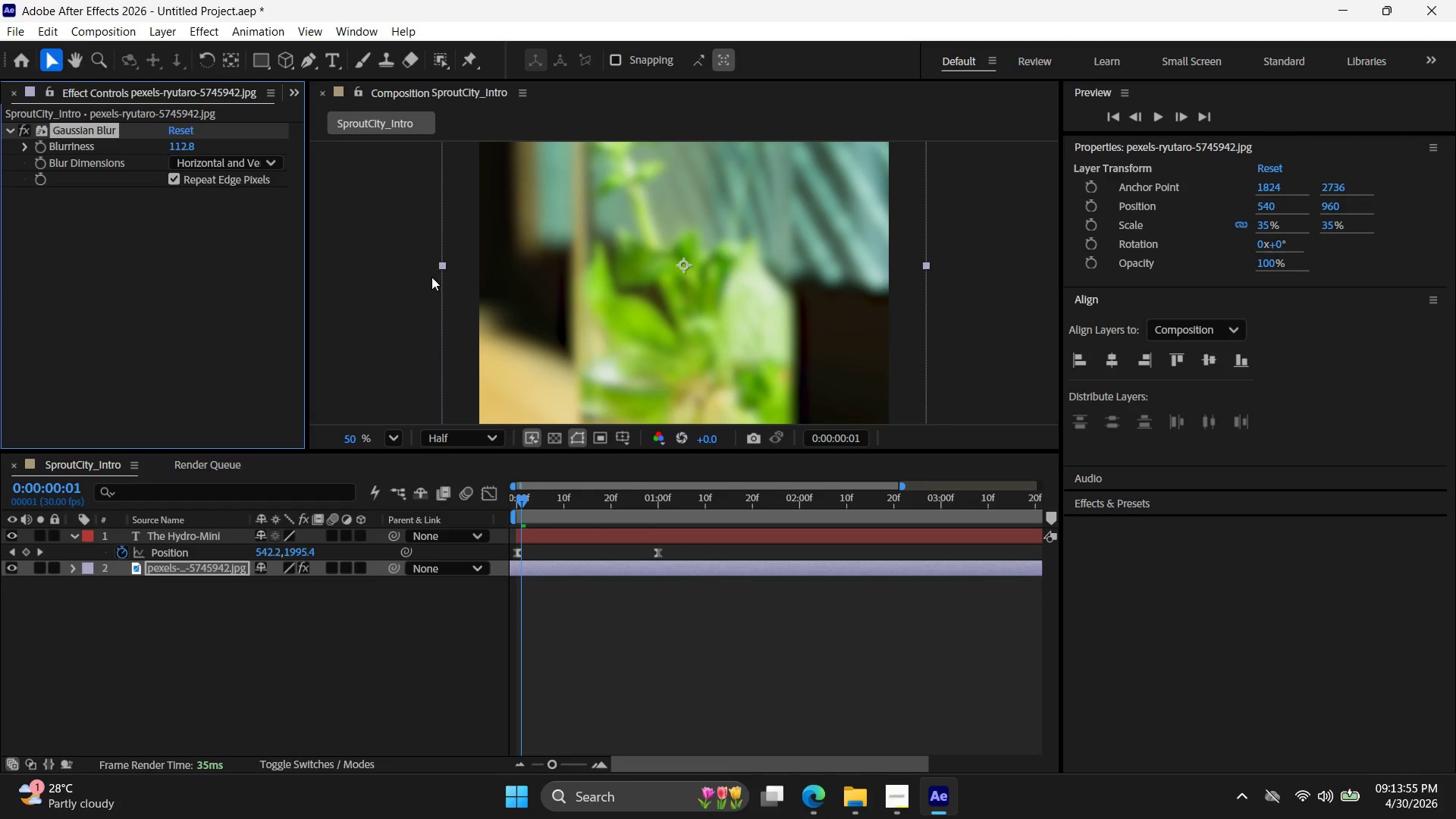 
hold_key(key=AltLeft, duration=1.0)
scroll: coordinate [440, 306], scroll_direction: down, amount: 9.0
 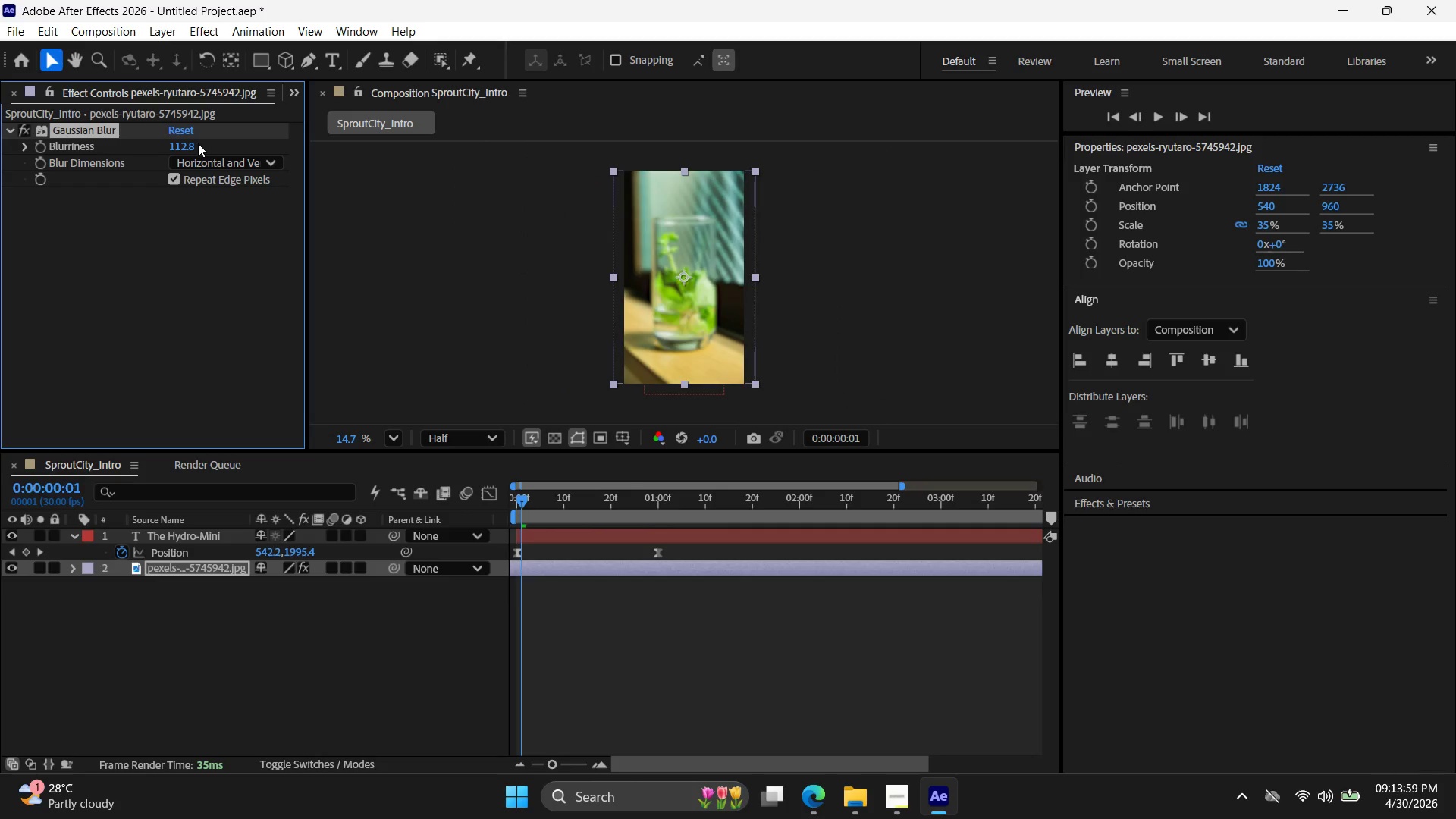 
left_click_drag(start_coordinate=[180, 143], to_coordinate=[262, 158])
 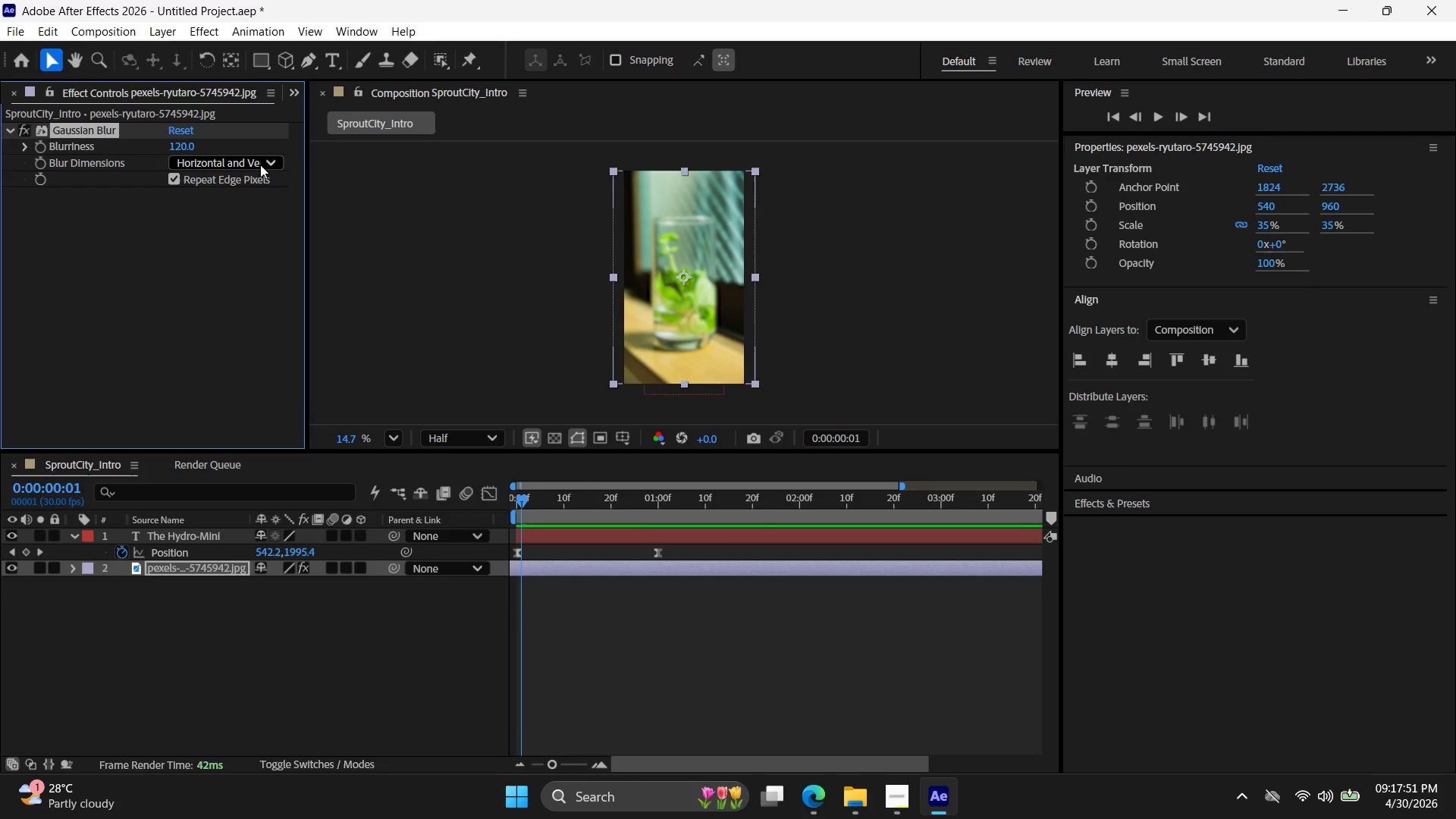 
wait(227.0)
 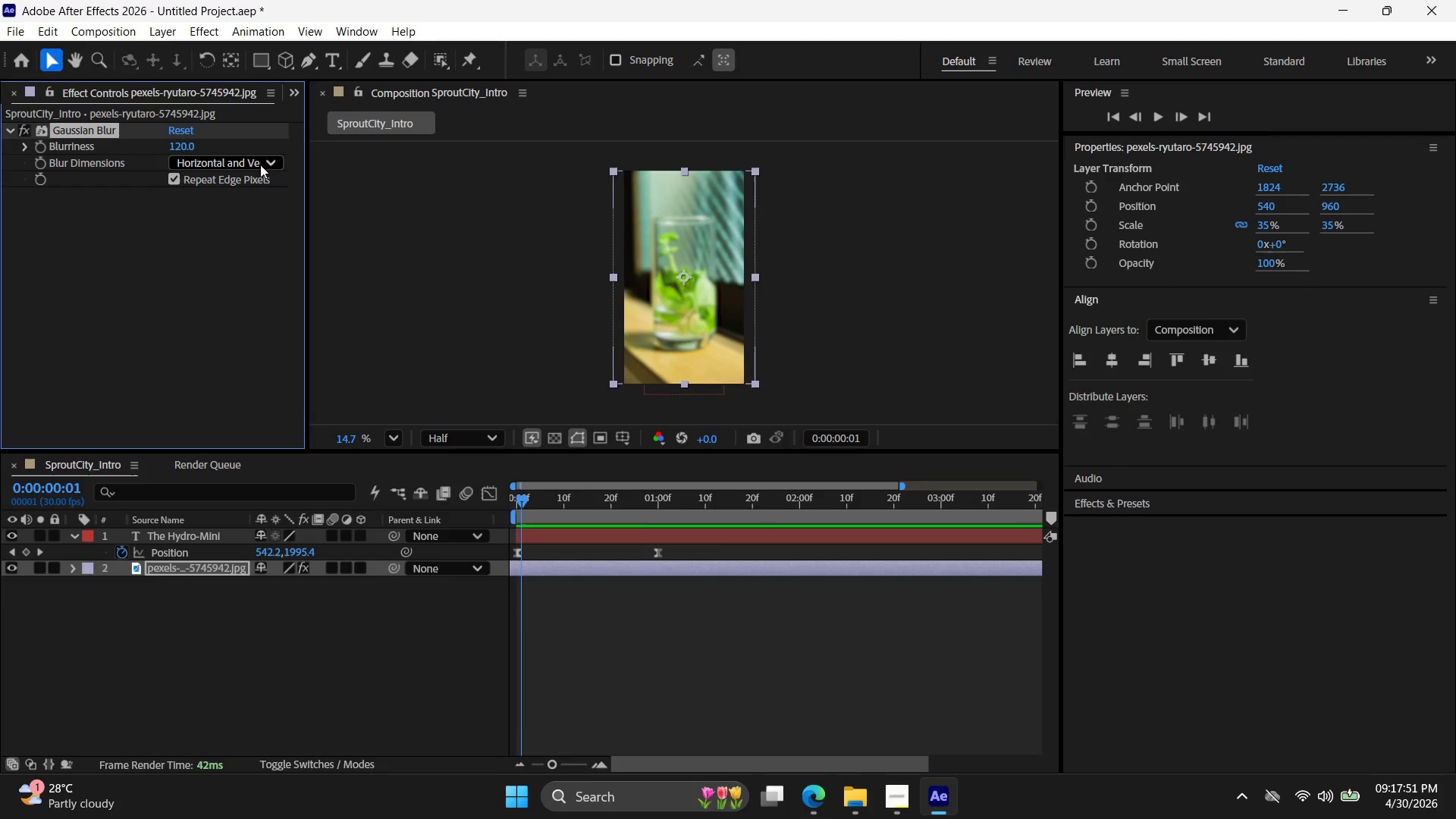 
left_click_drag(start_coordinate=[522, 504], to_coordinate=[488, 488])
 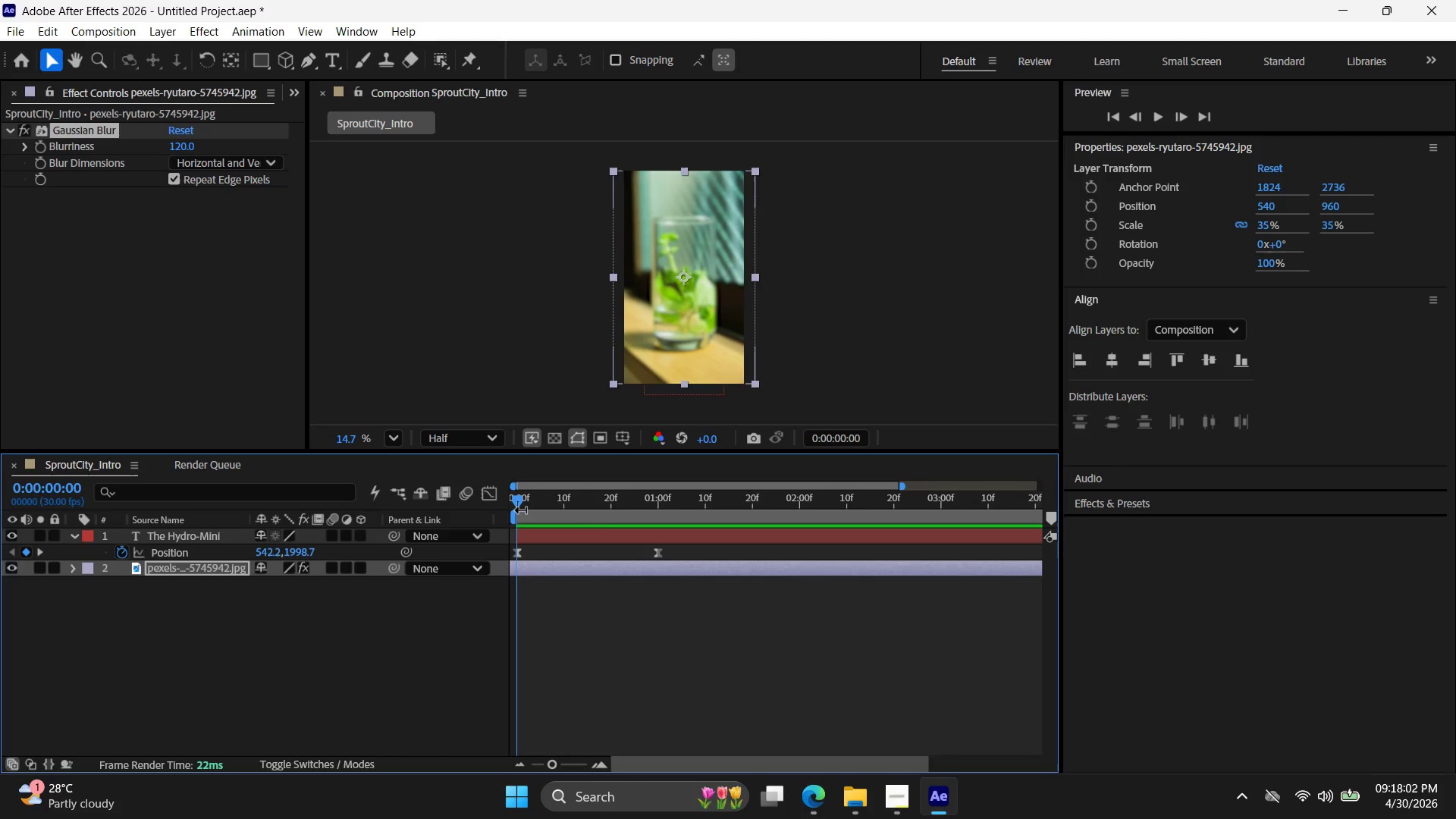 
left_click_drag(start_coordinate=[516, 500], to_coordinate=[660, 520])
 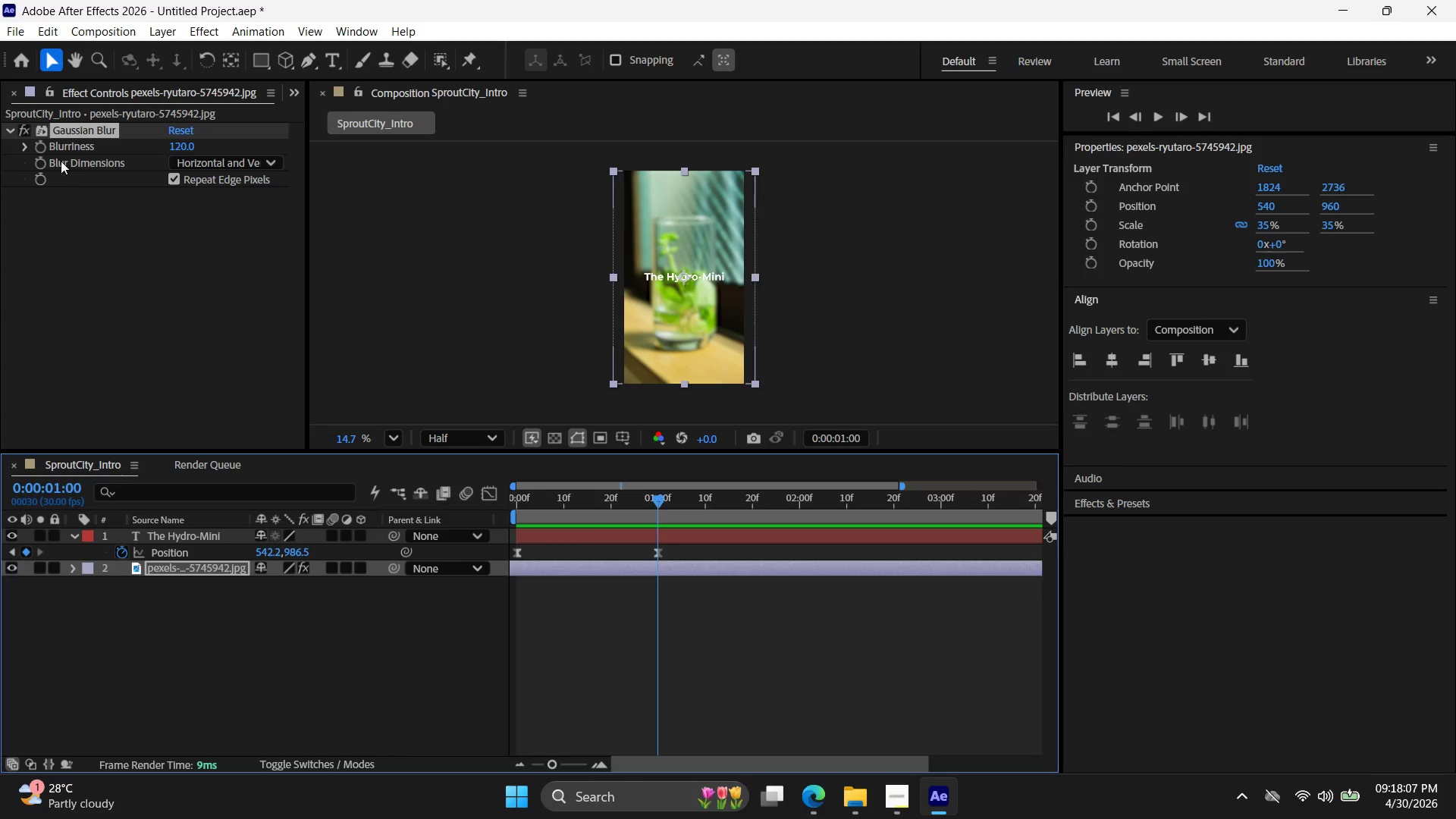 
left_click([42, 146])
 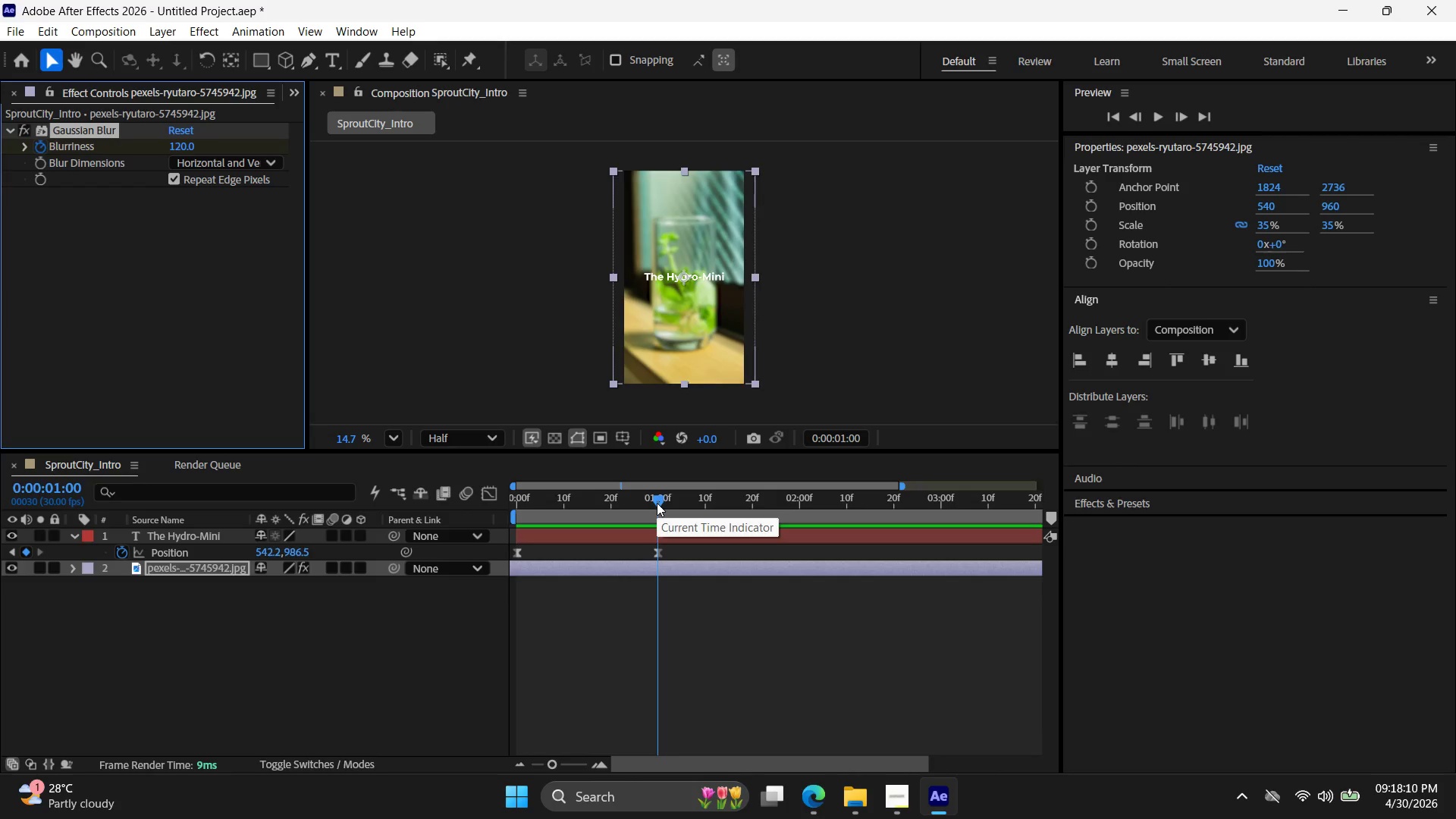 
left_click_drag(start_coordinate=[657, 503], to_coordinate=[517, 517])
 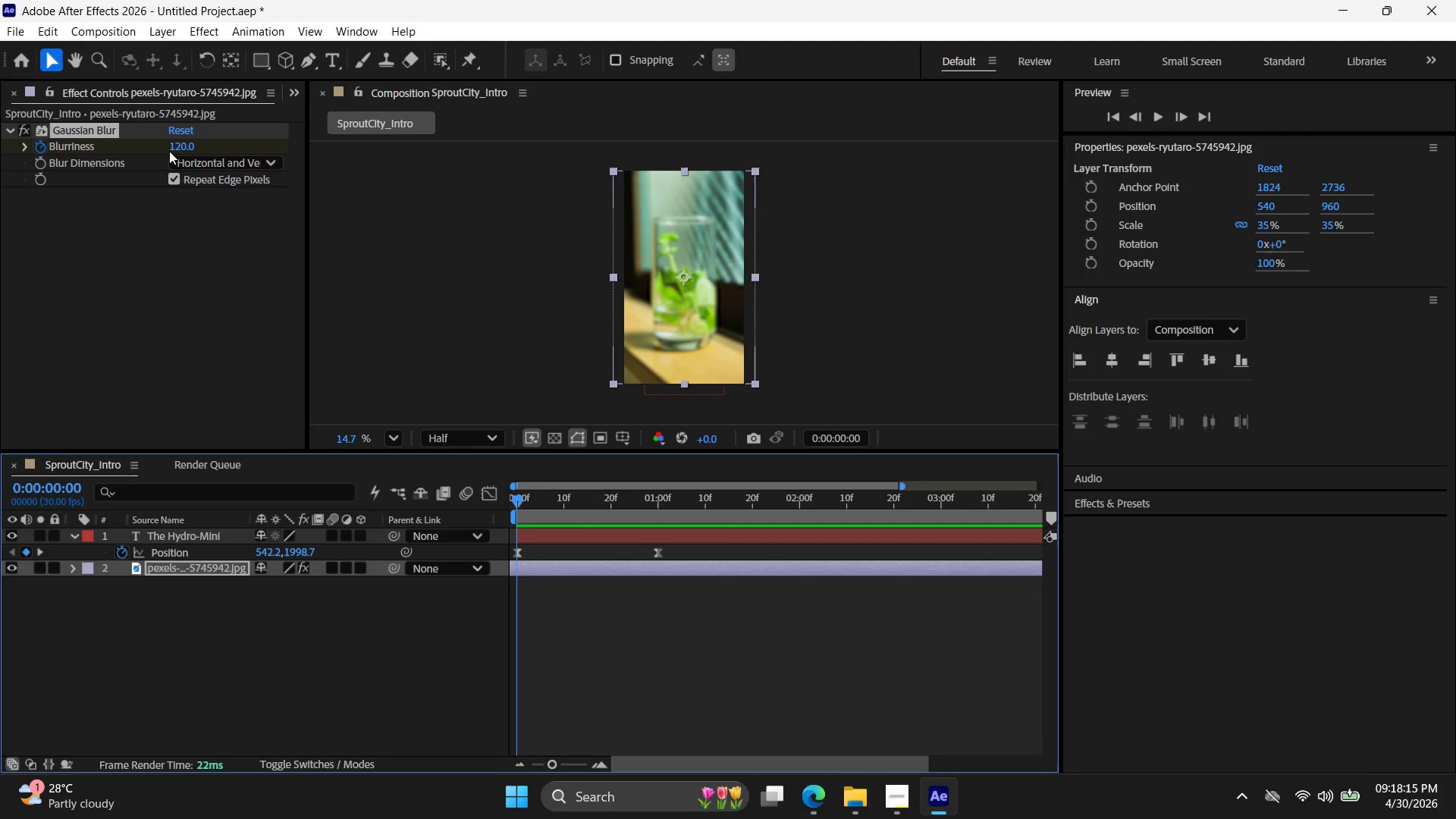 
double_click([178, 146])
 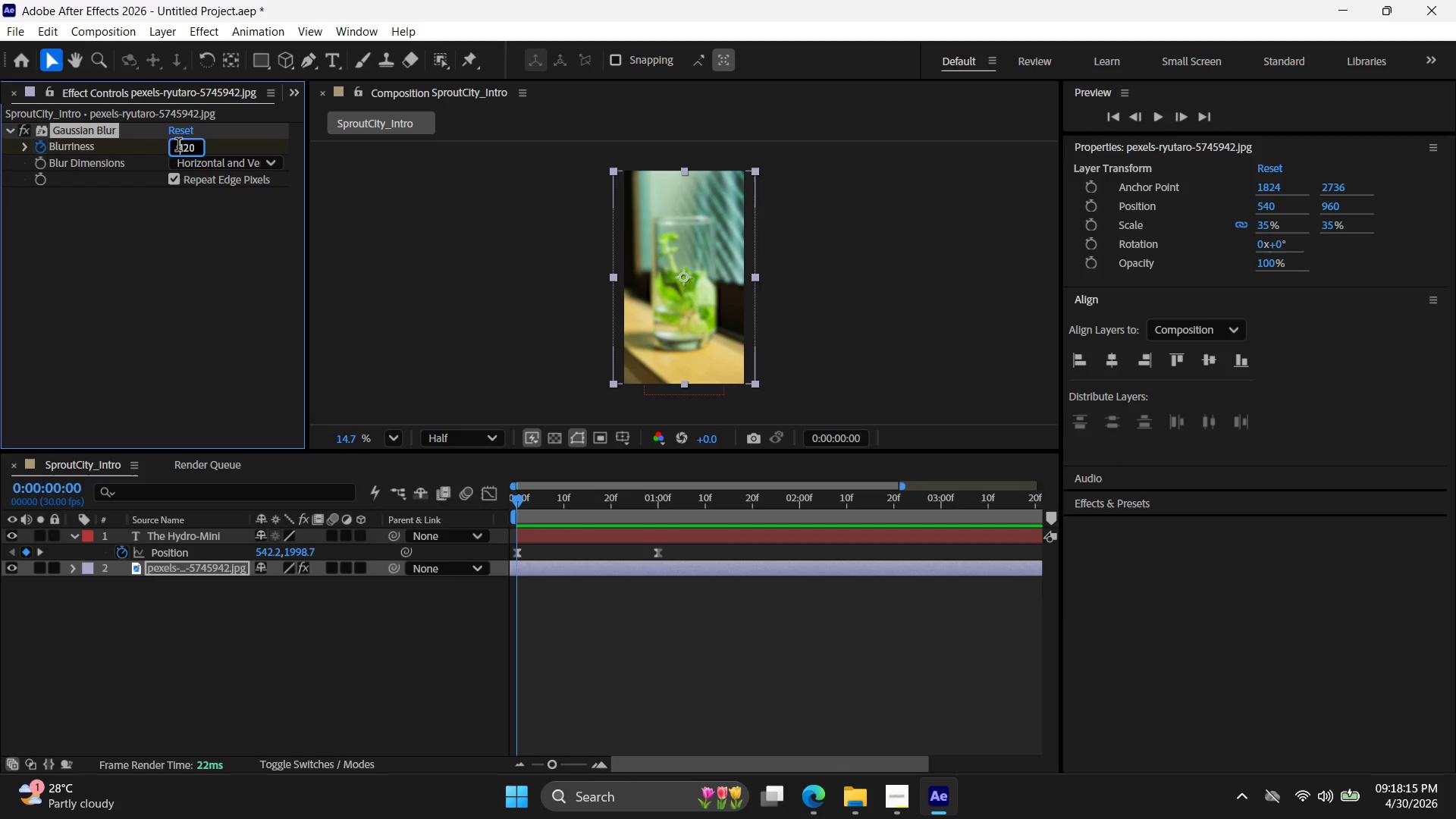 
triple_click([178, 146])
 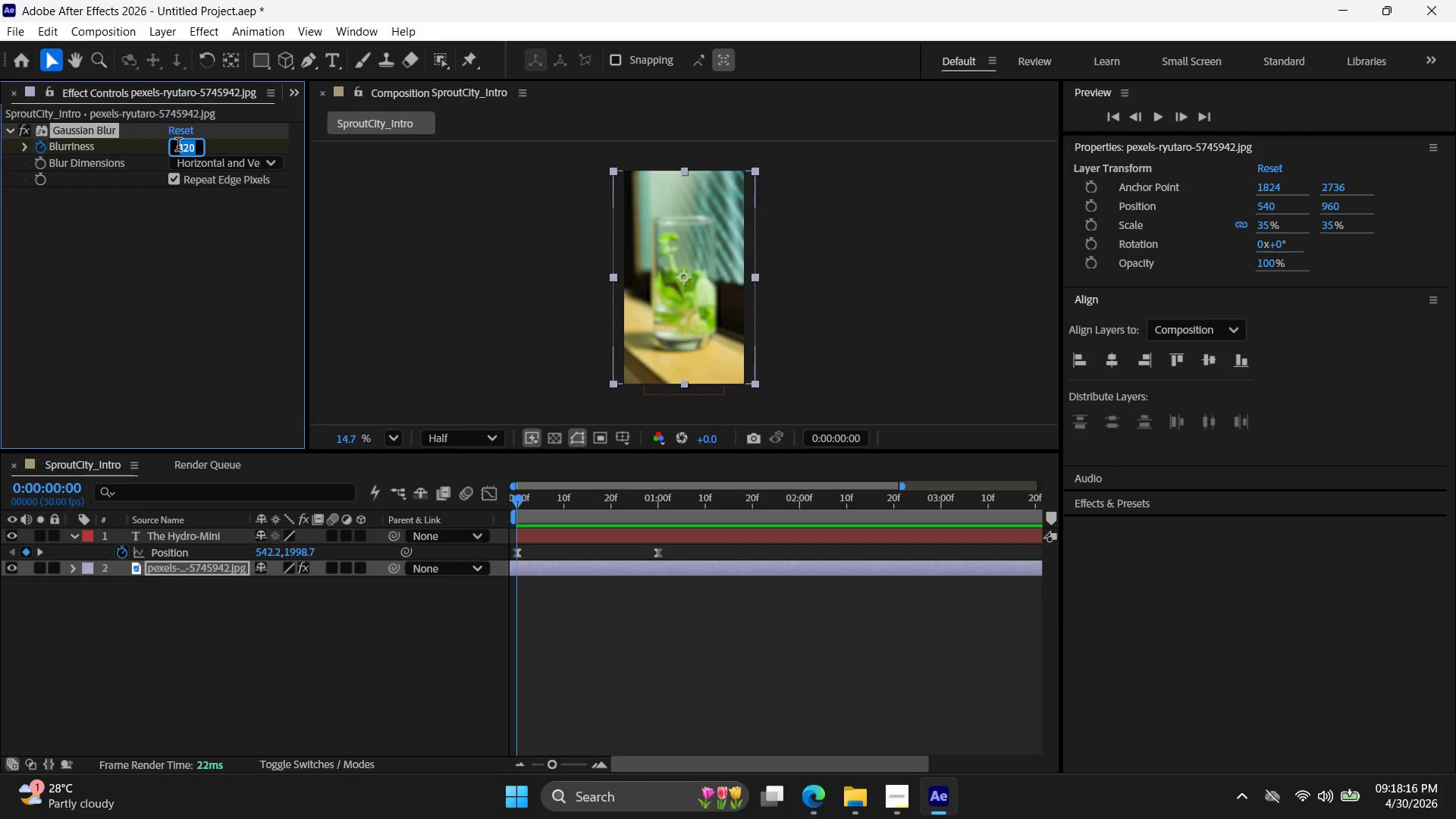 
key(0)
 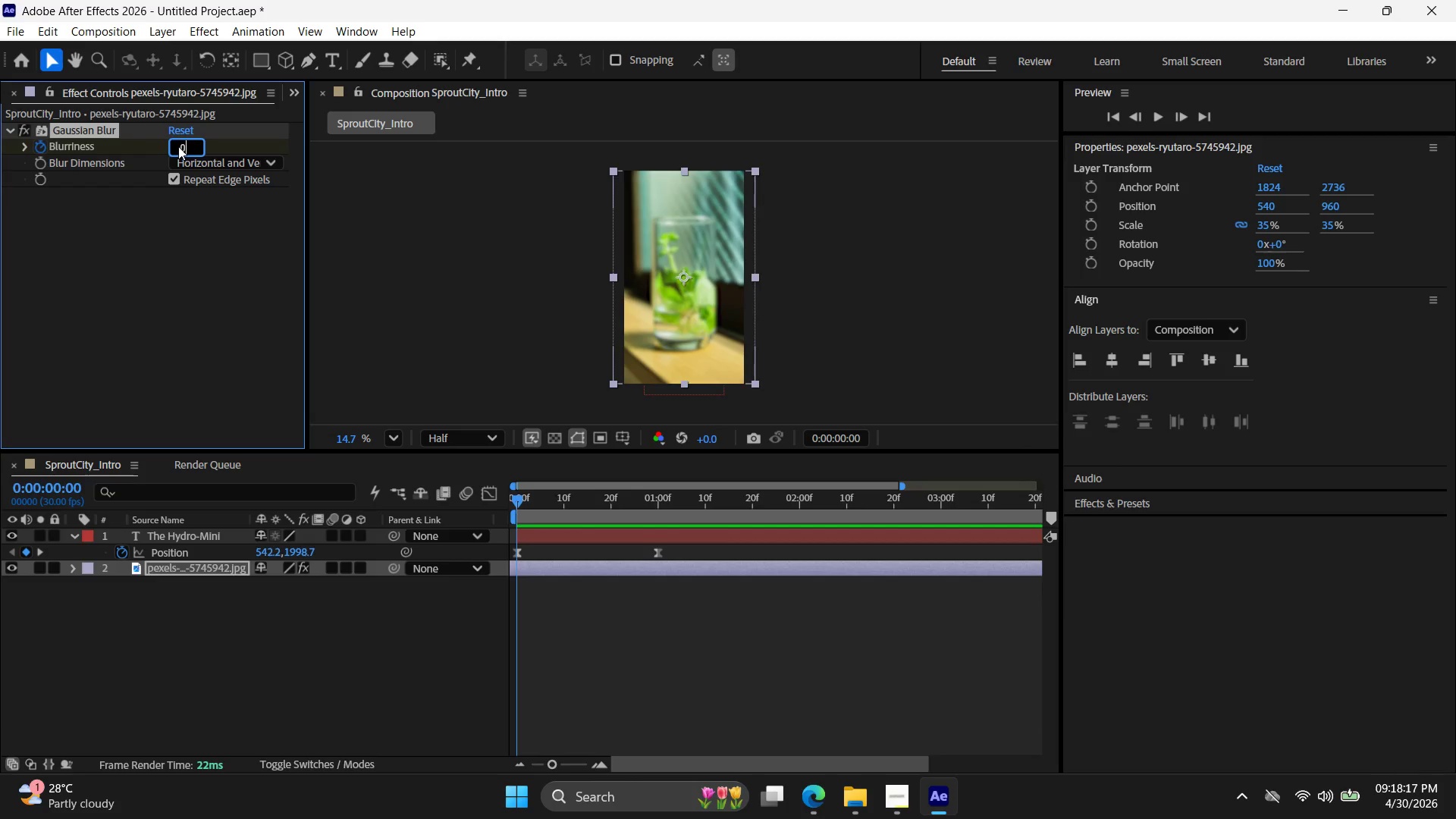 
key(Shift+ShiftRight)
 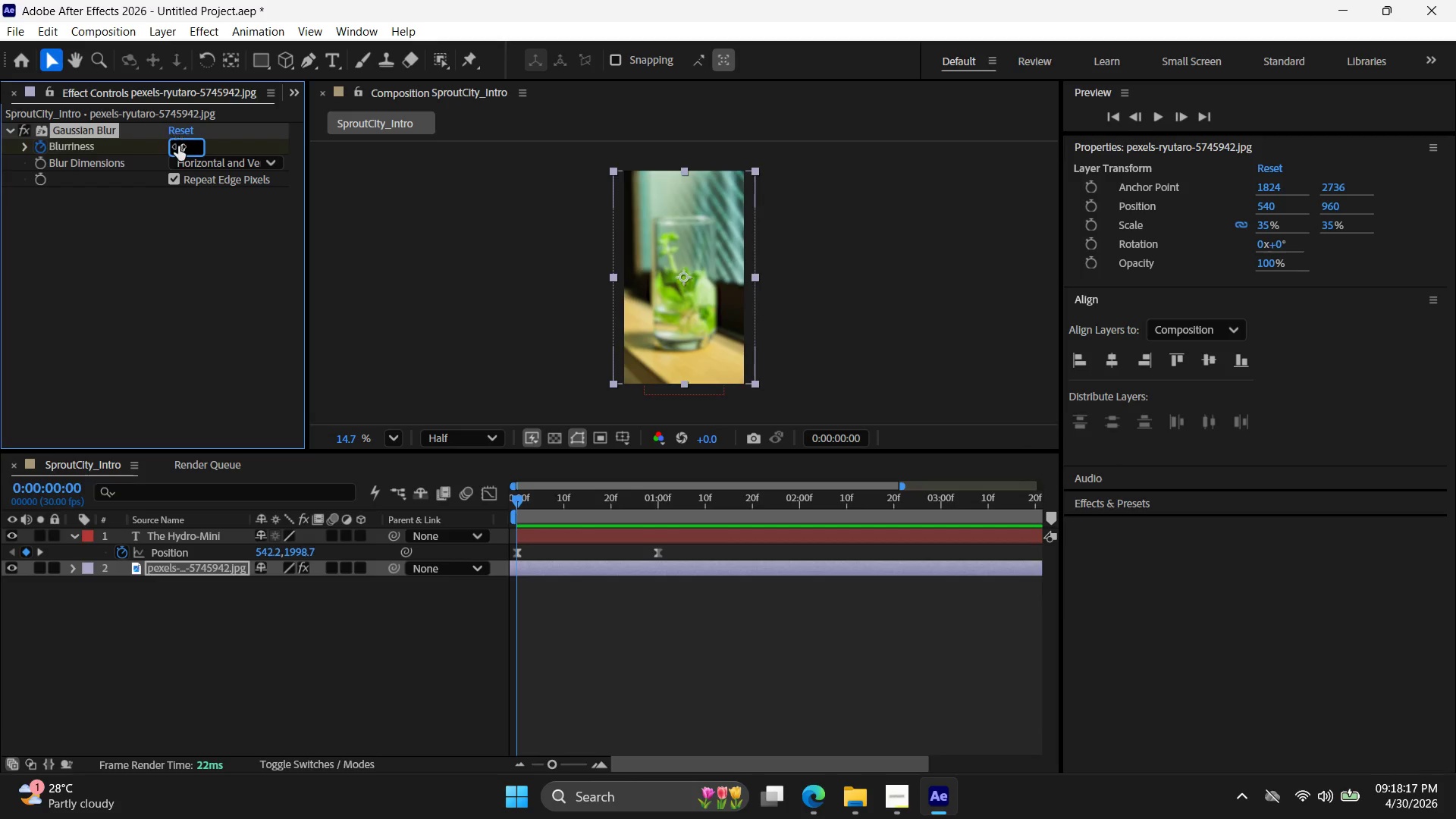 
key(Enter)
 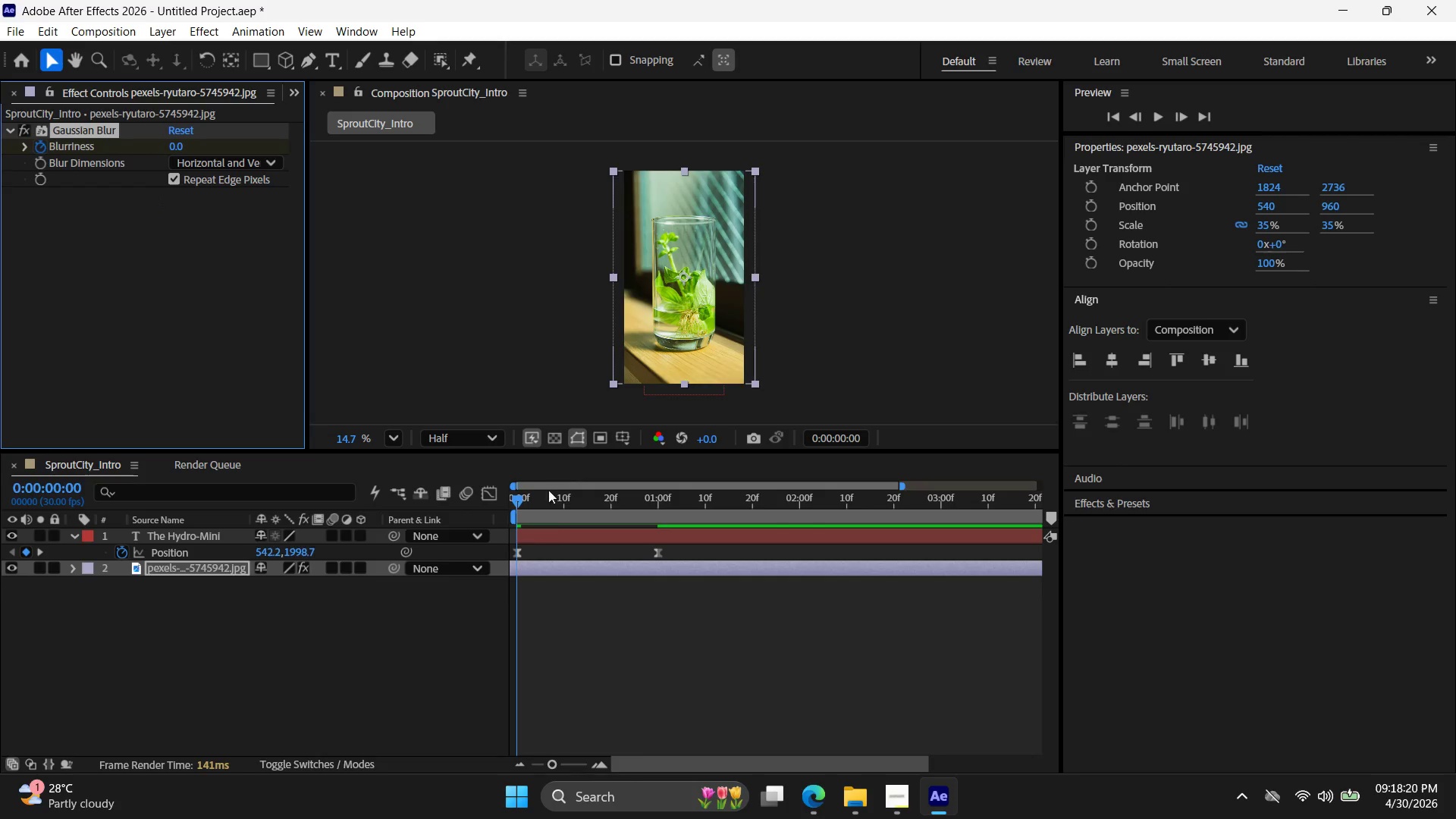 
key(Space)
 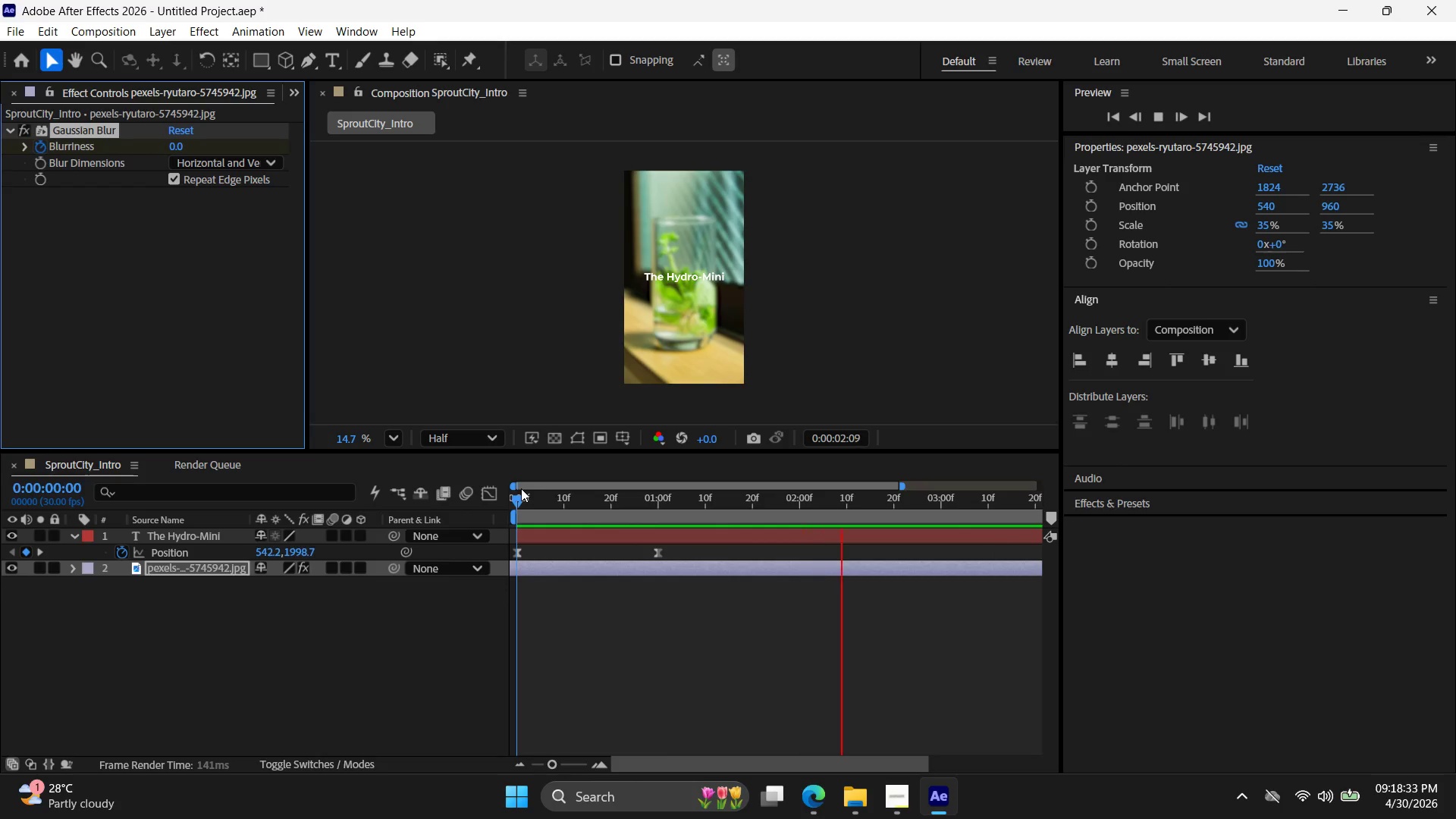 
wait(17.66)
 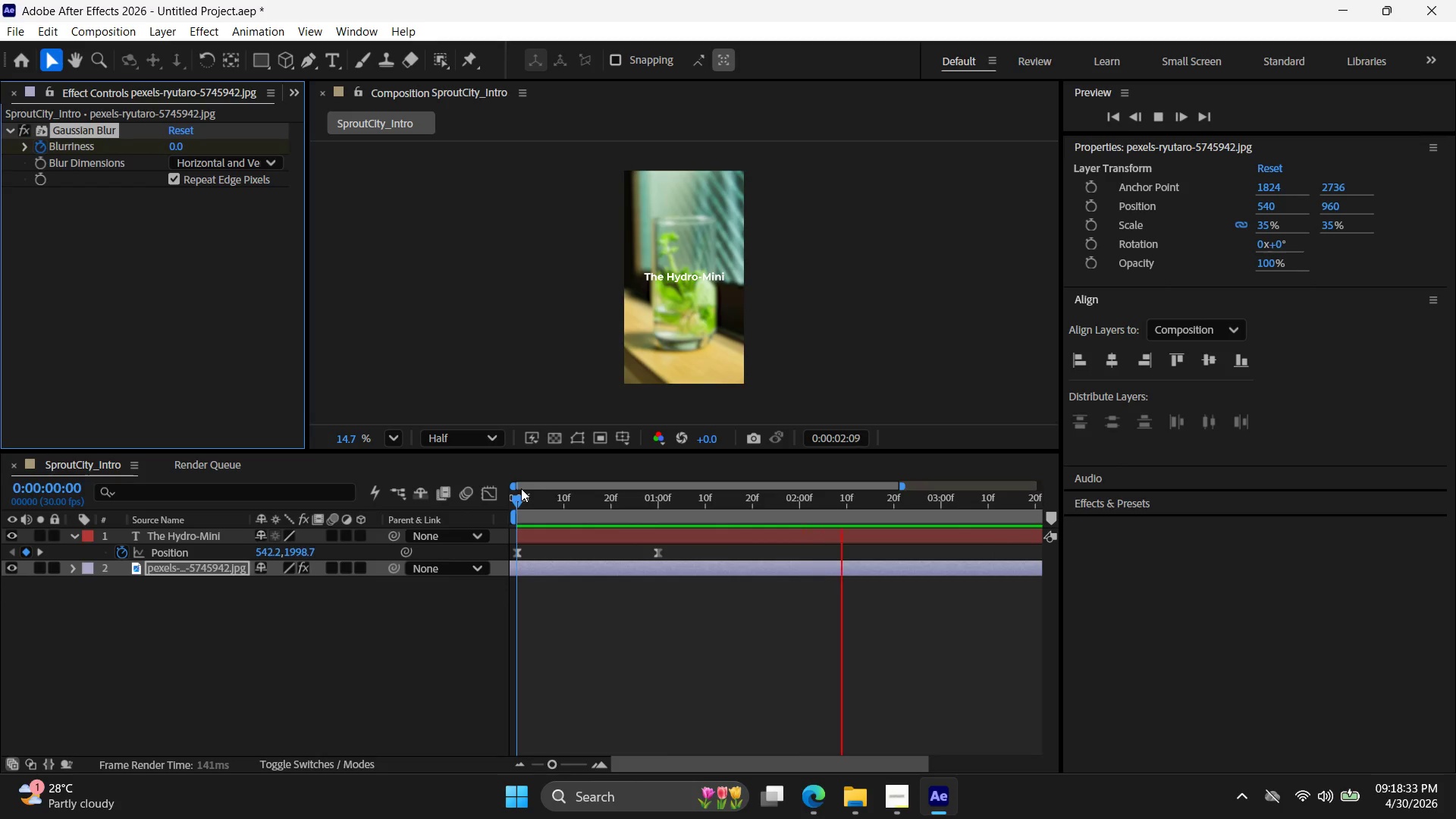 
key(Space)
 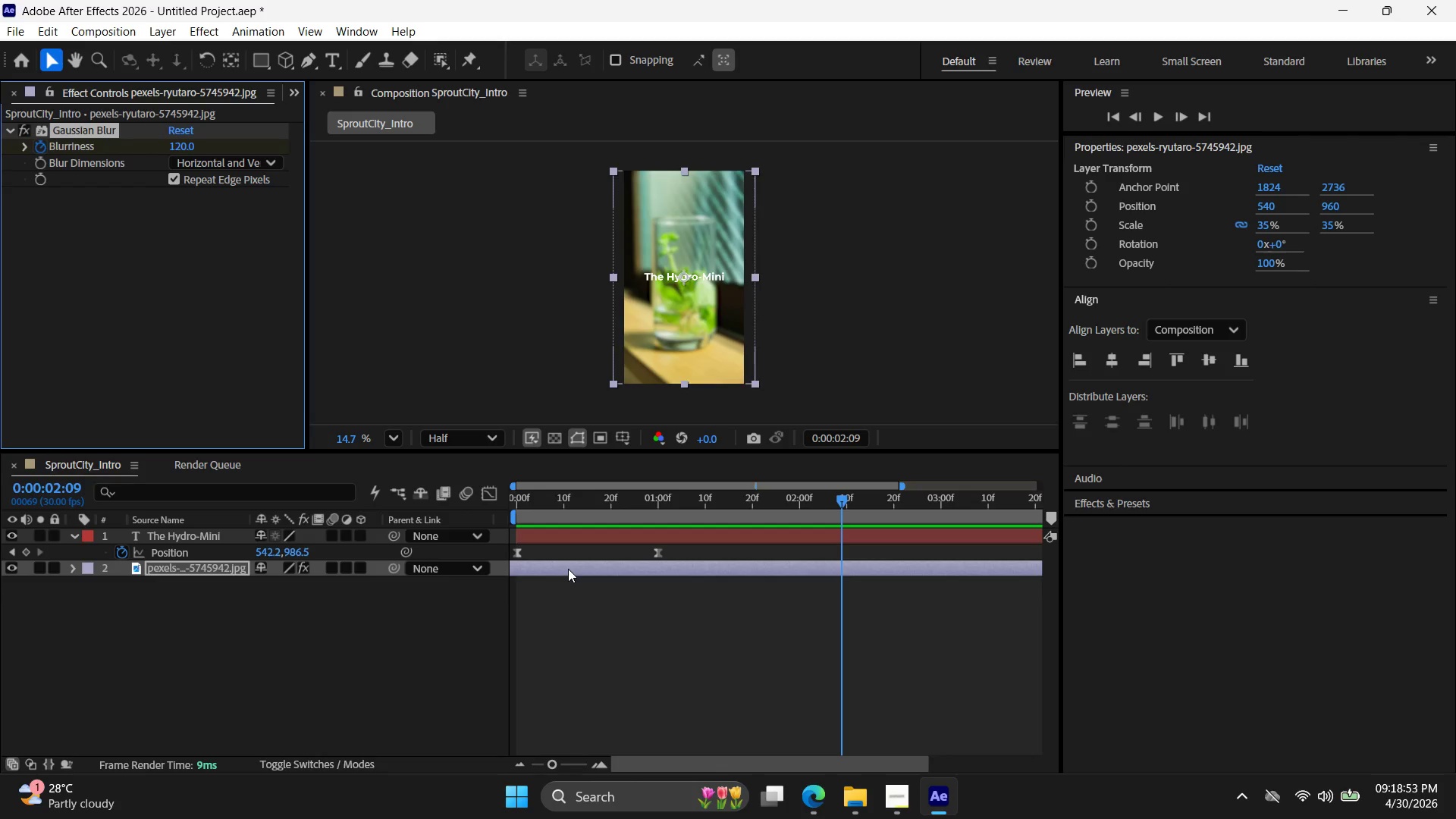 
wait(19.61)
 